 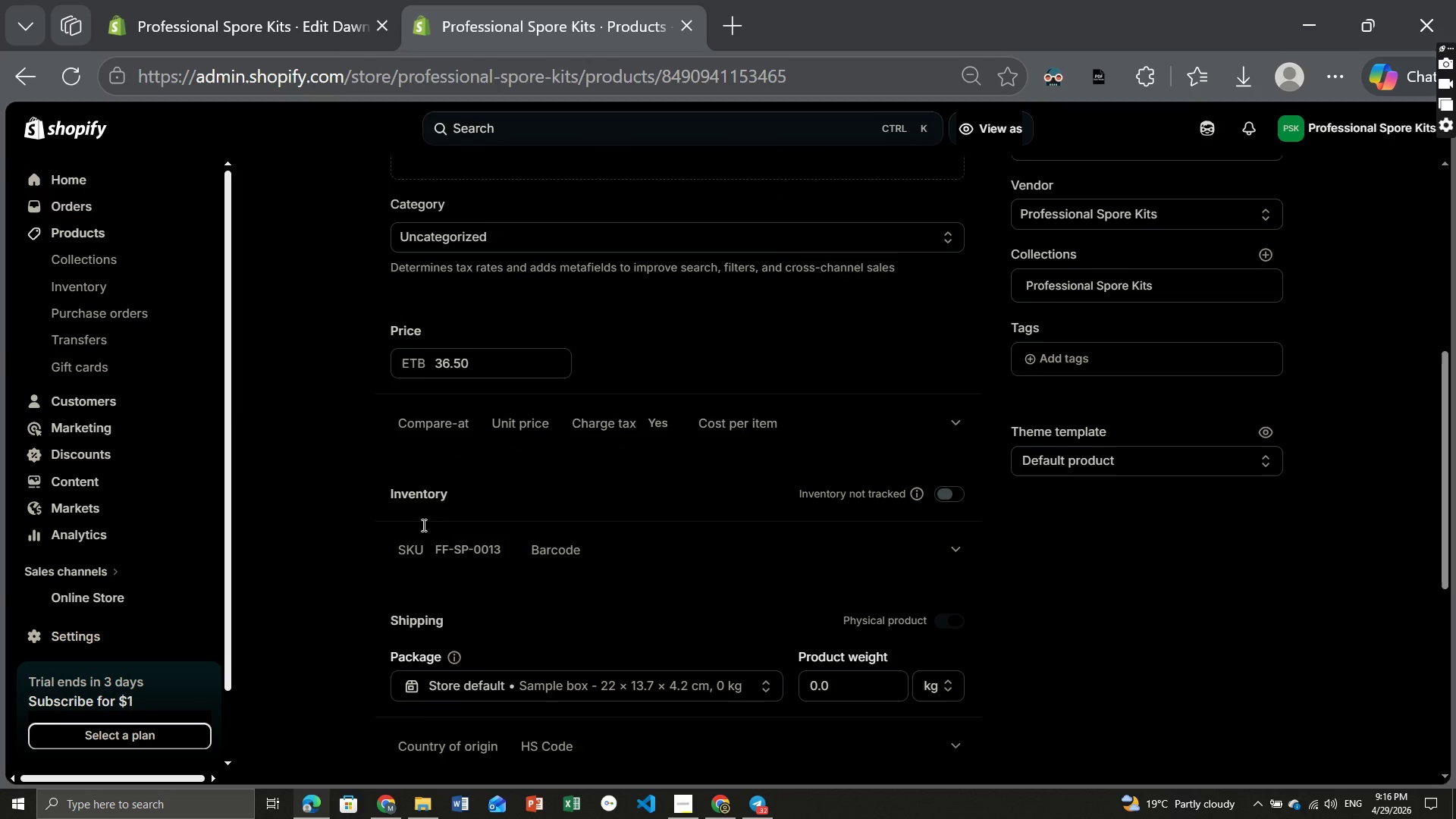 
left_click([85, 223])
 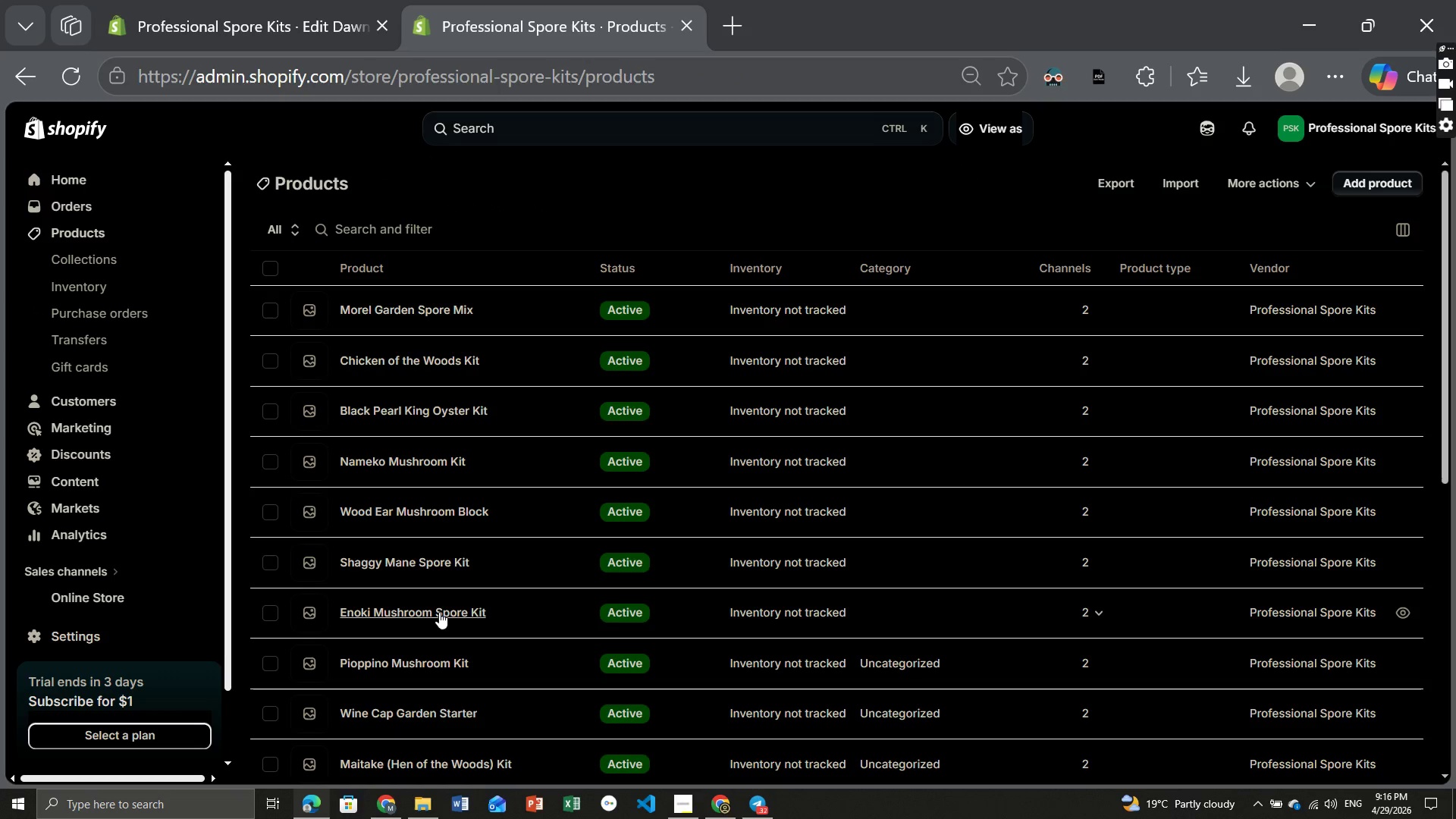 
left_click([435, 612])
 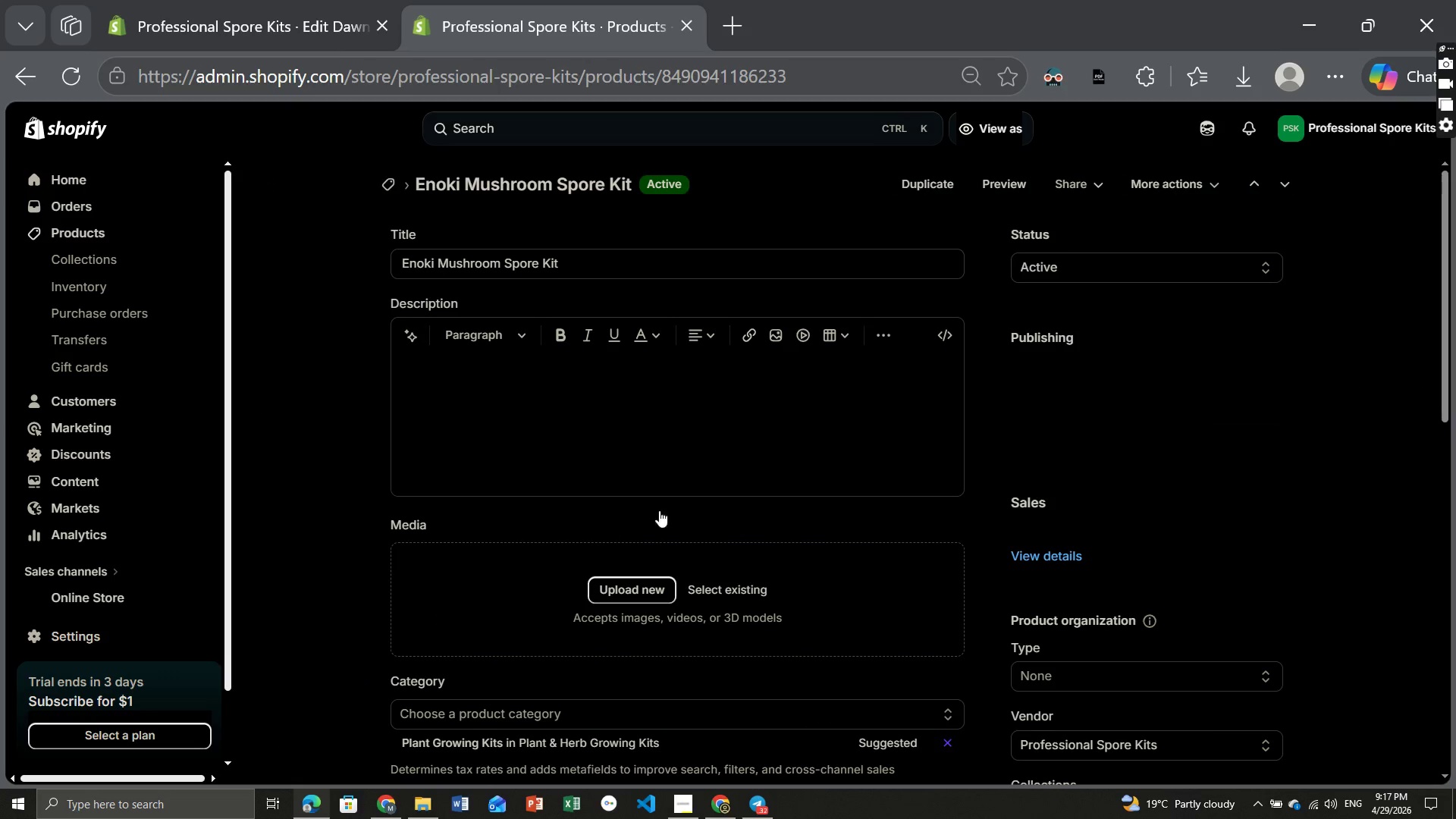 
wait(10.45)
 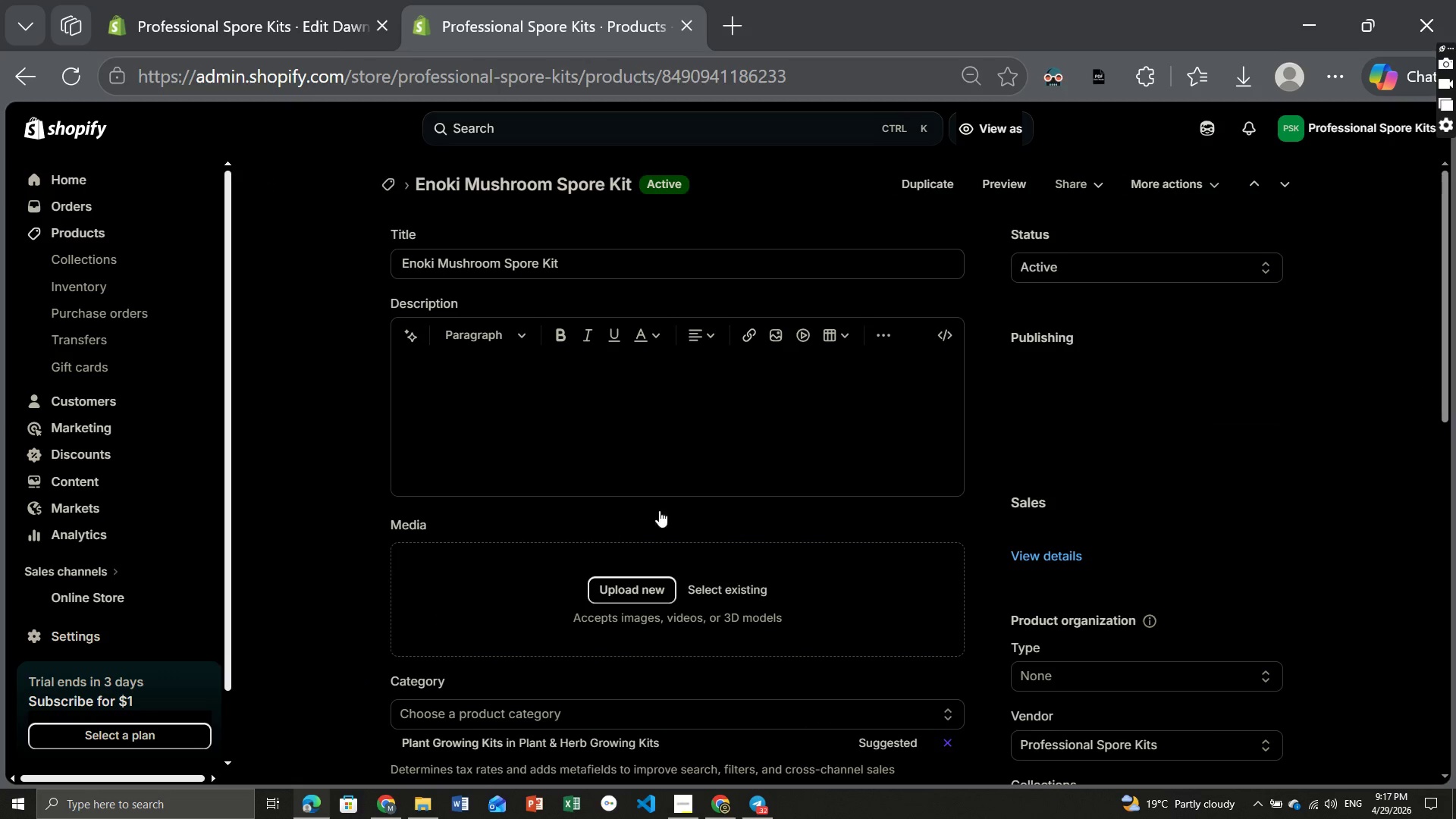 
left_click([642, 421])
 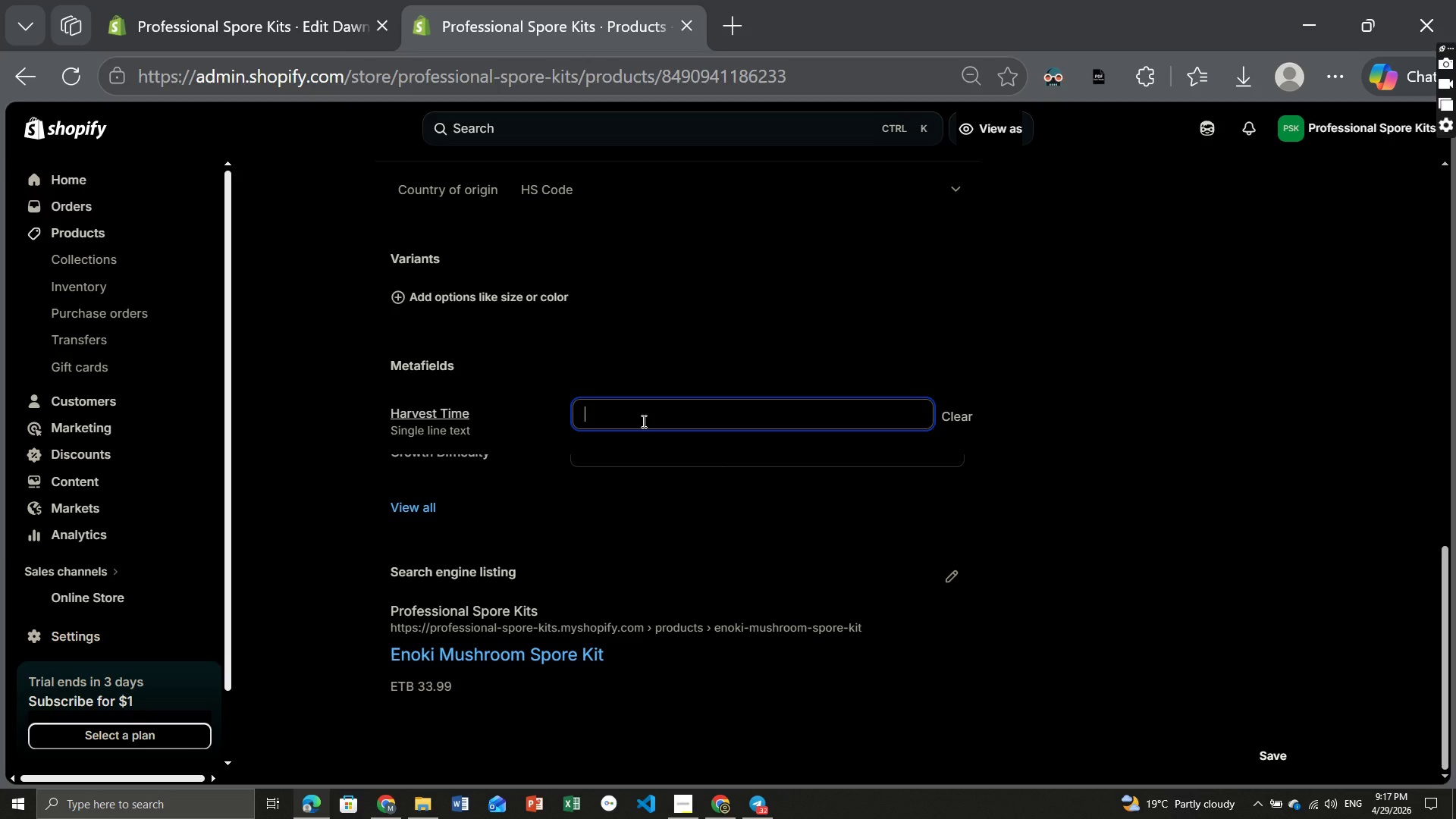 
wait(6.59)
 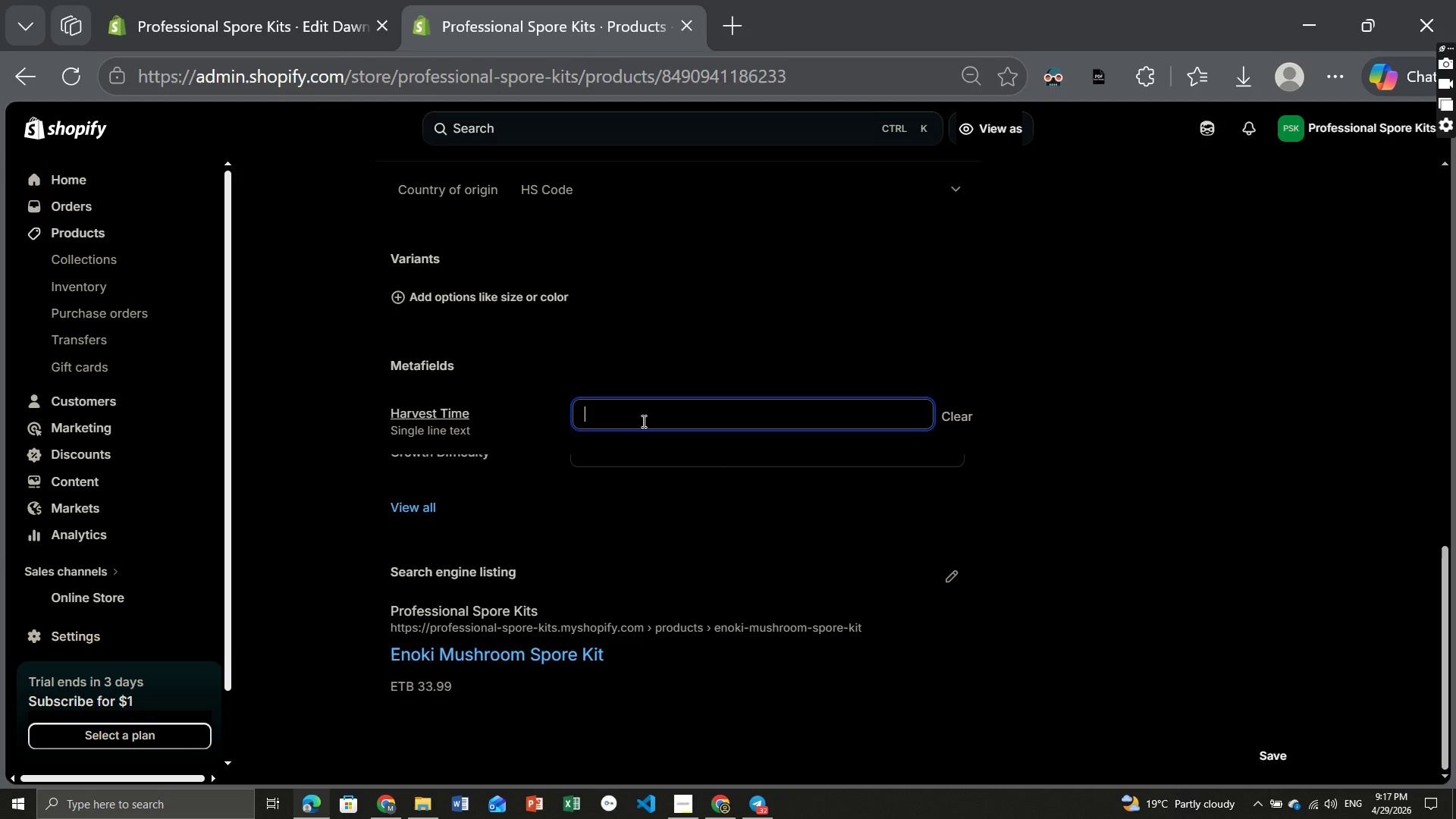 
type(Intermediate)
 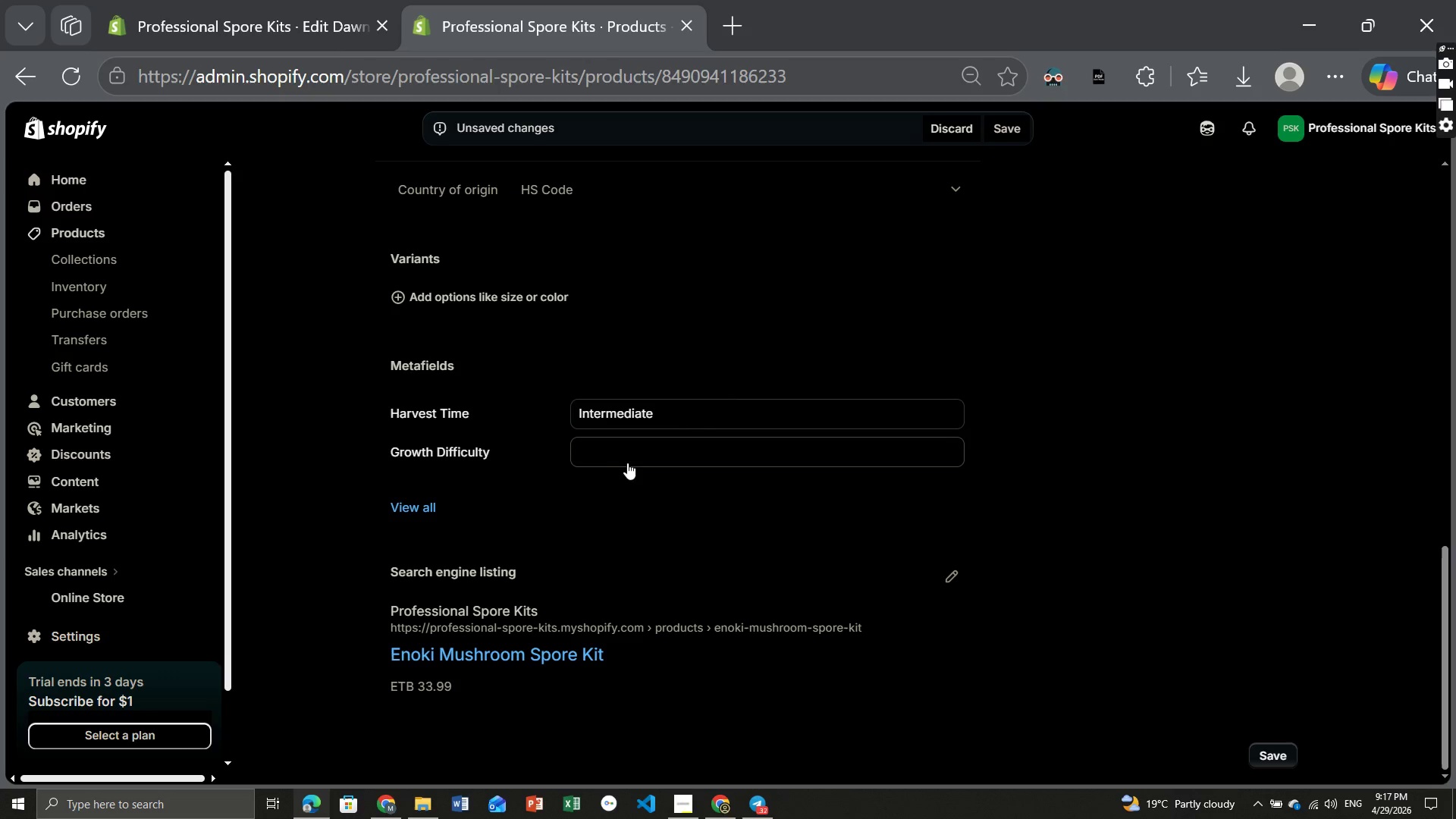 
left_click([632, 479])
 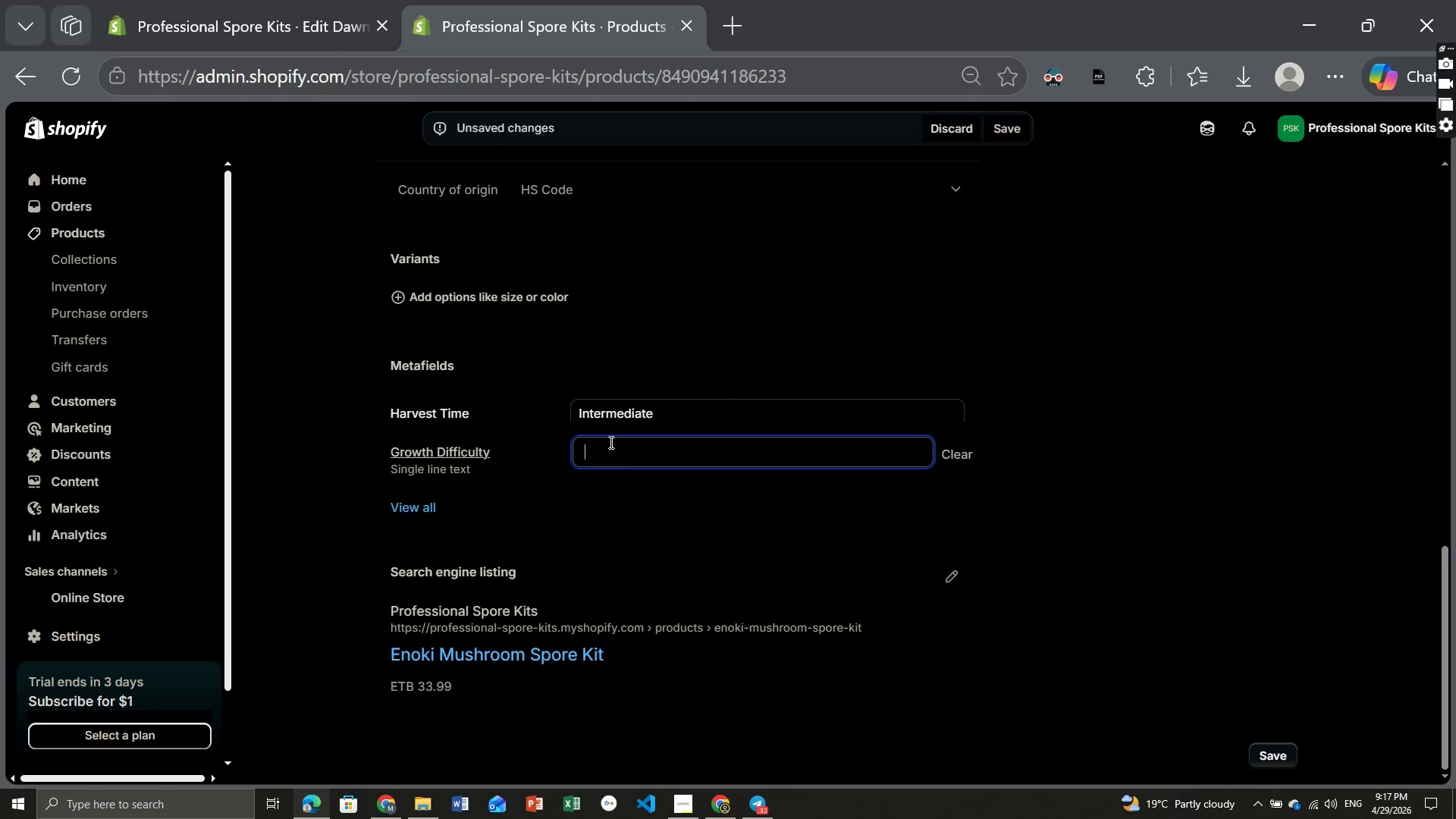 
left_click([610, 442])
 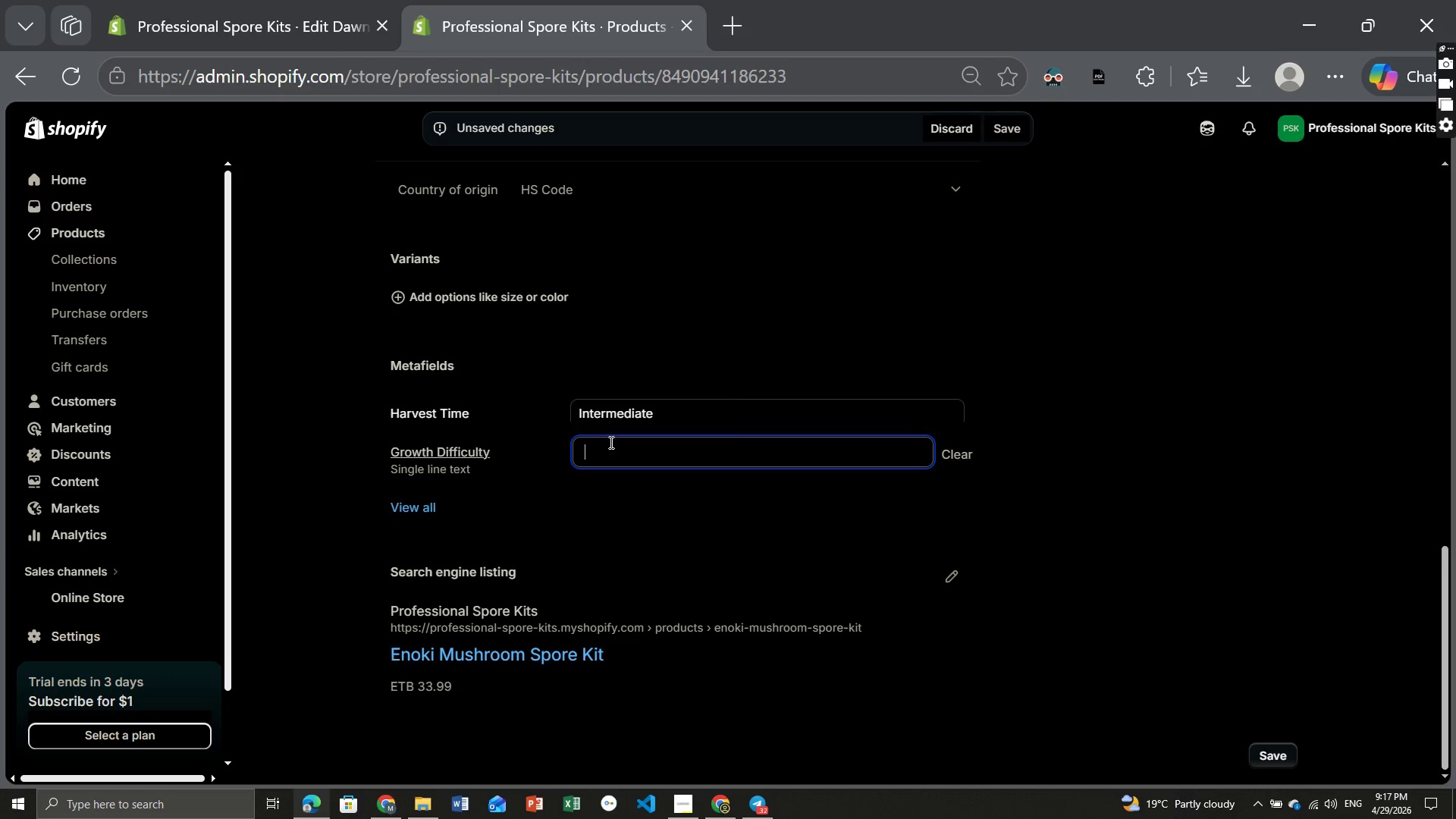 
key(5)
 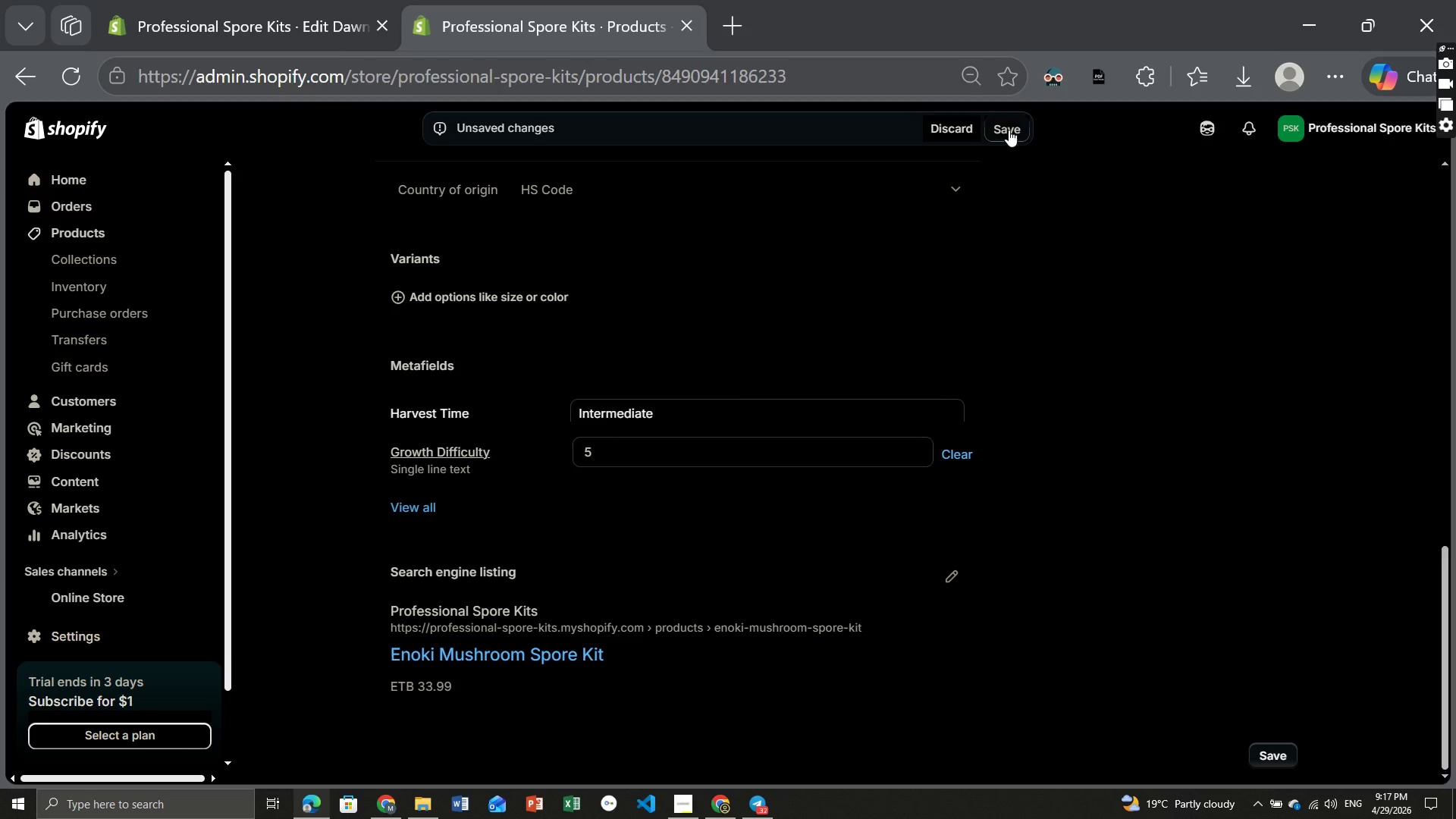 
left_click([1009, 130])
 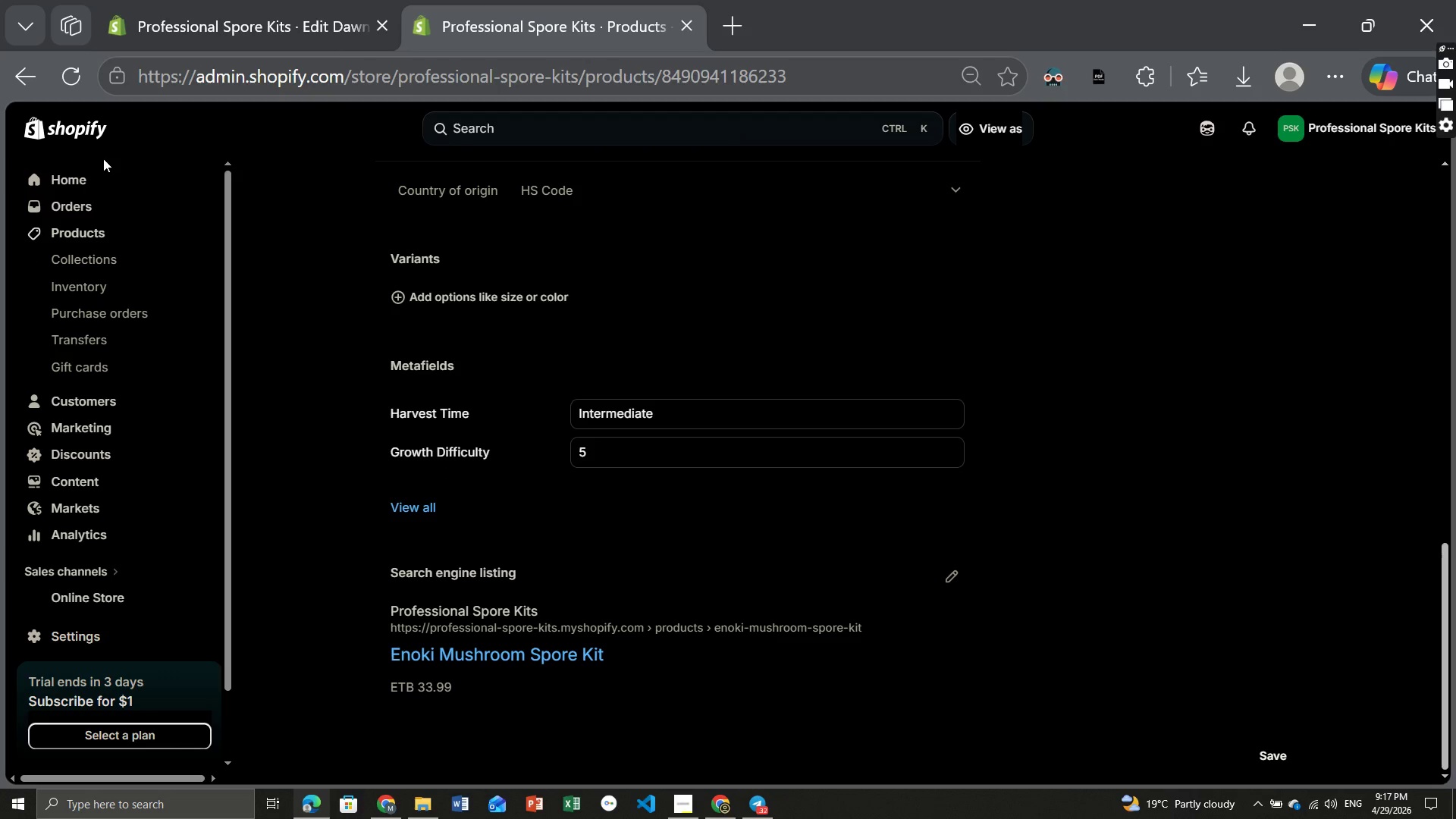 
wait(16.22)
 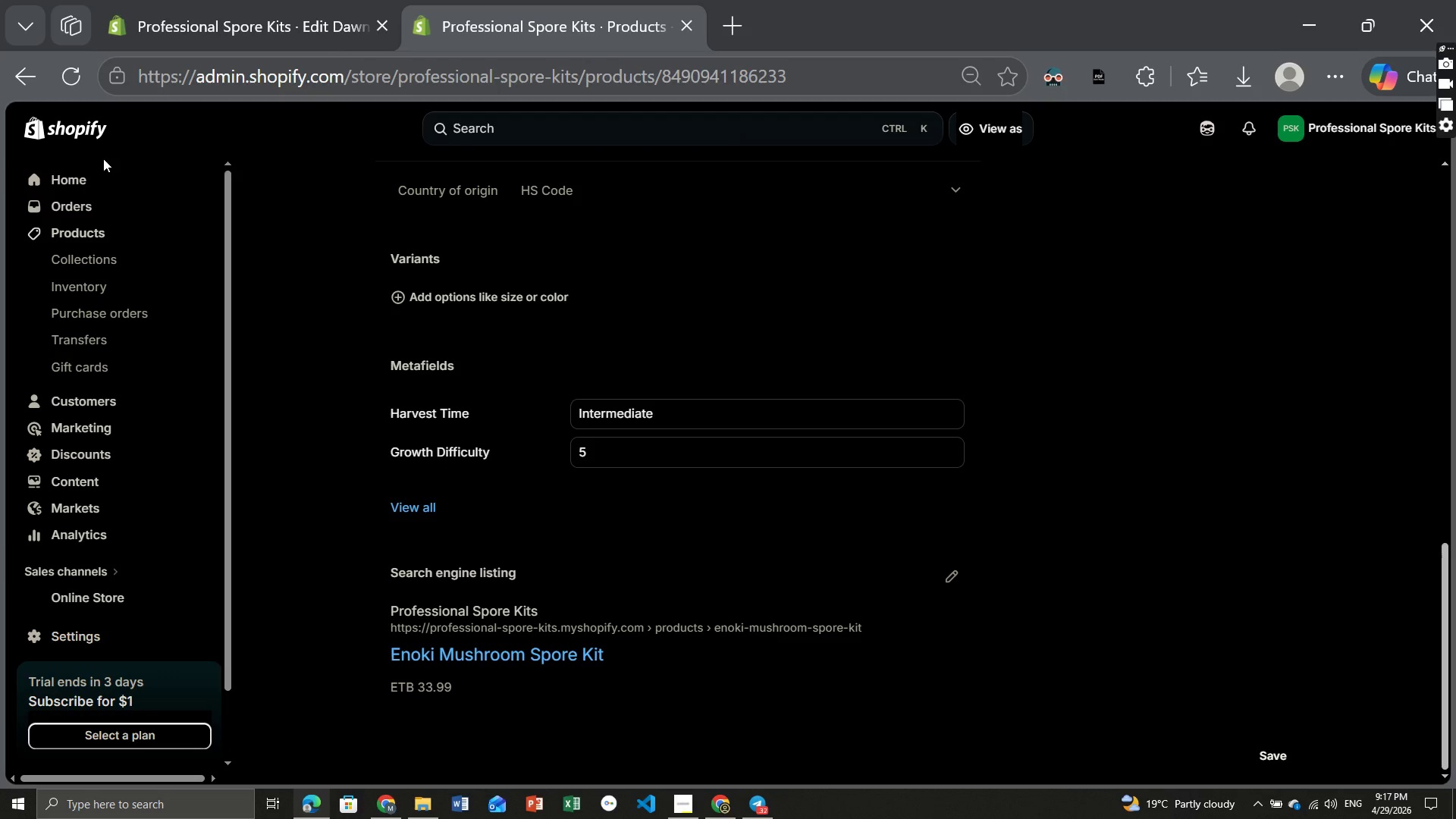 
left_click([86, 231])
 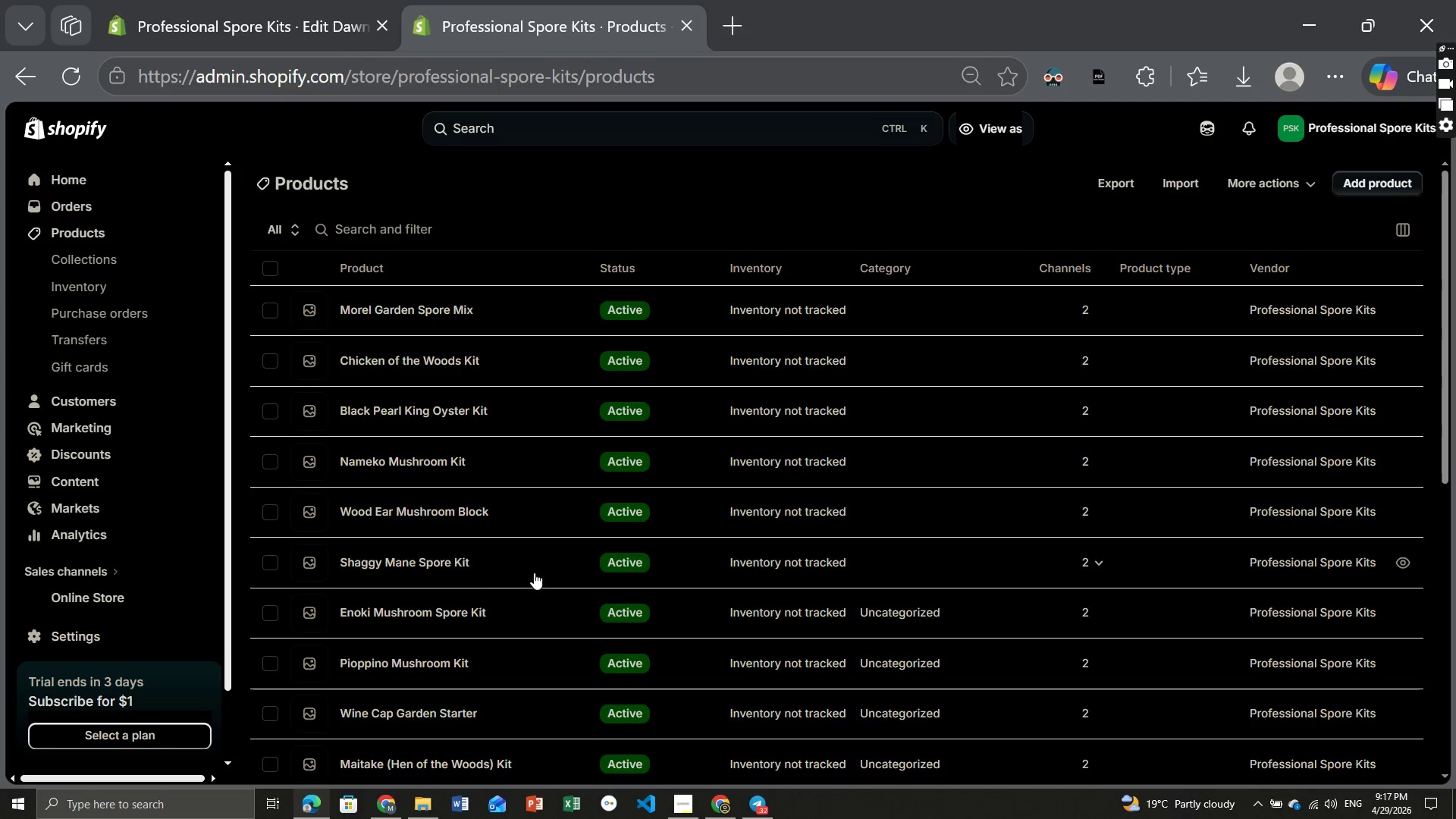 
wait(6.08)
 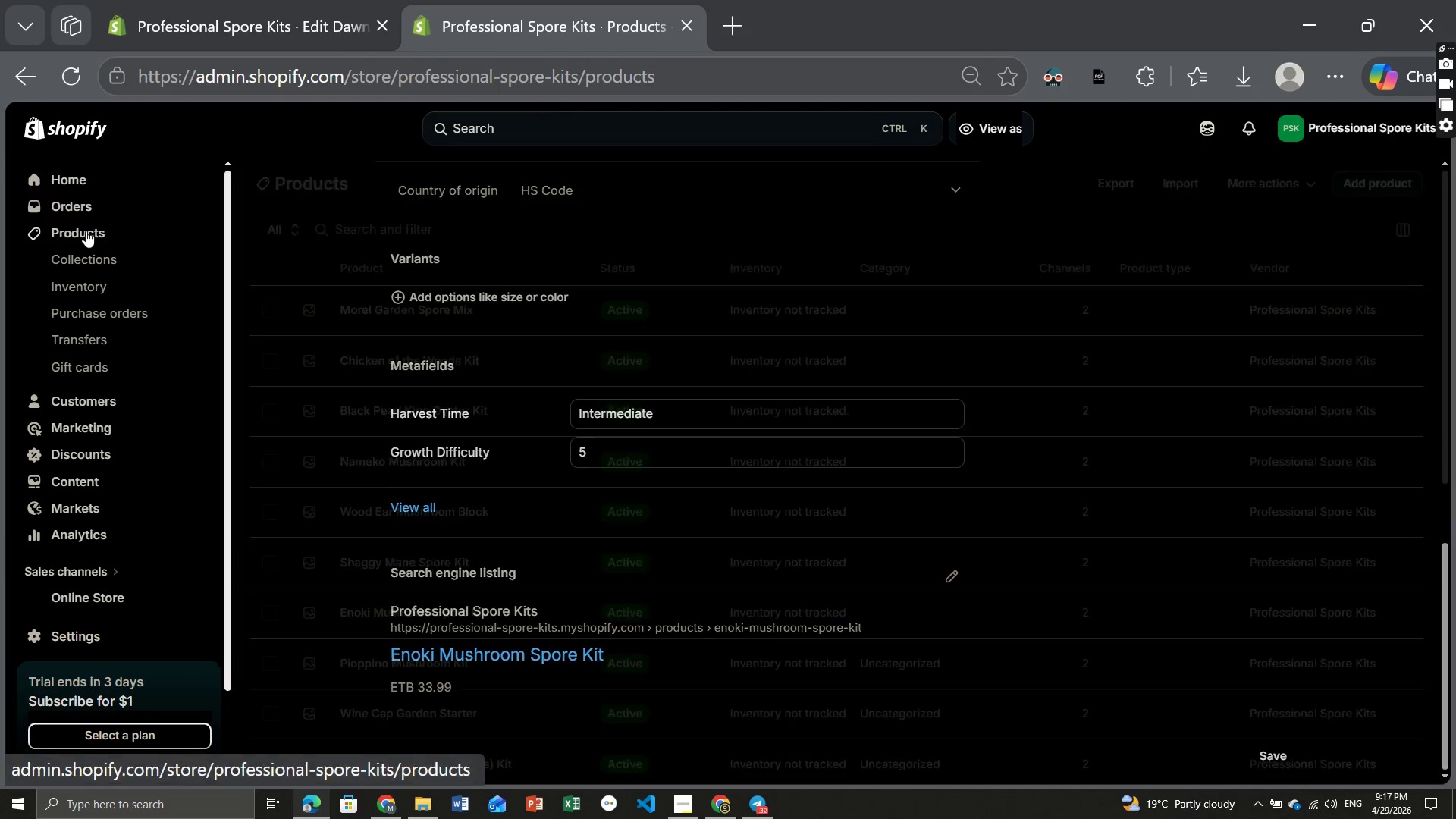 
left_click([447, 563])
 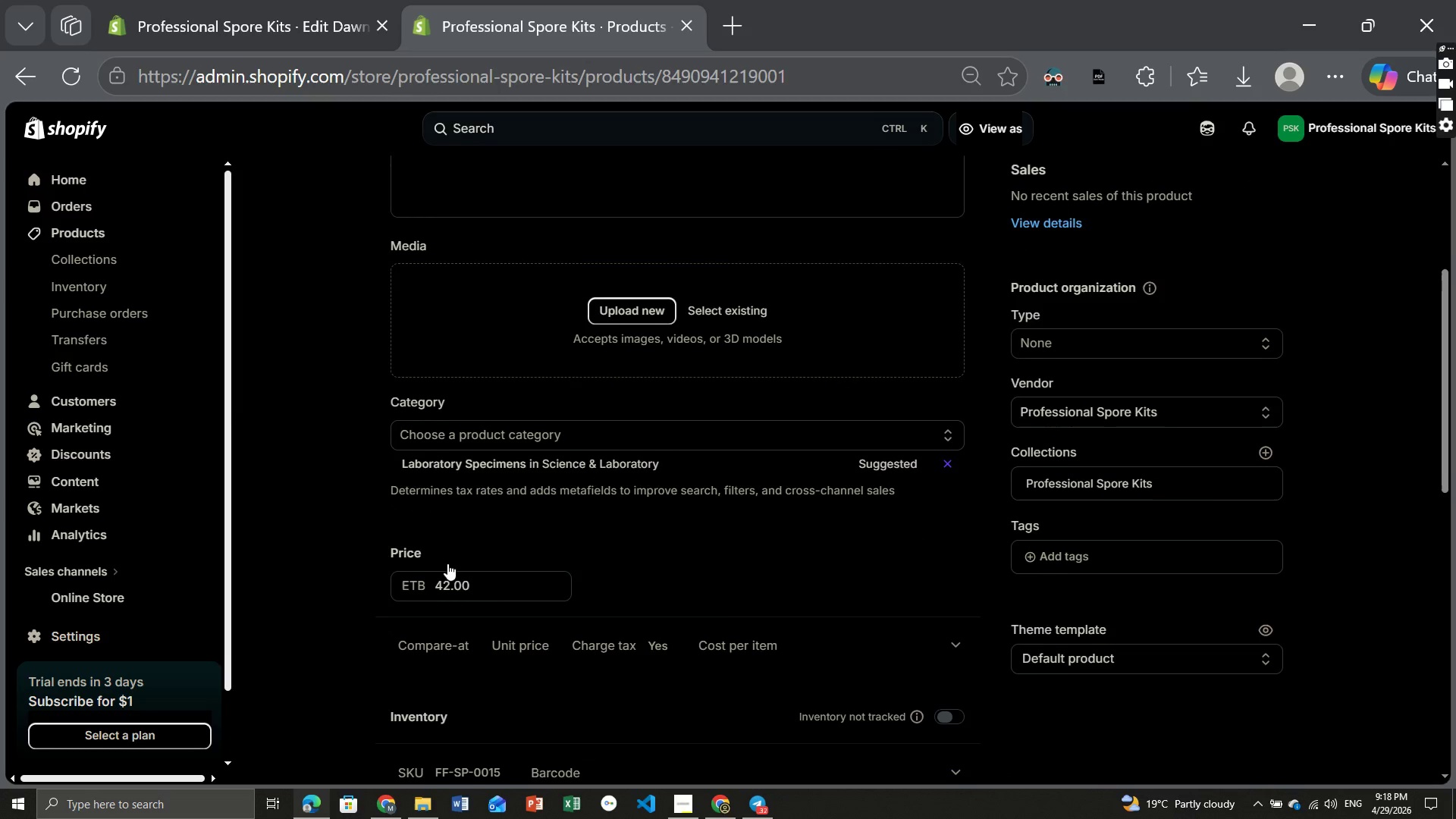 
wait(21.27)
 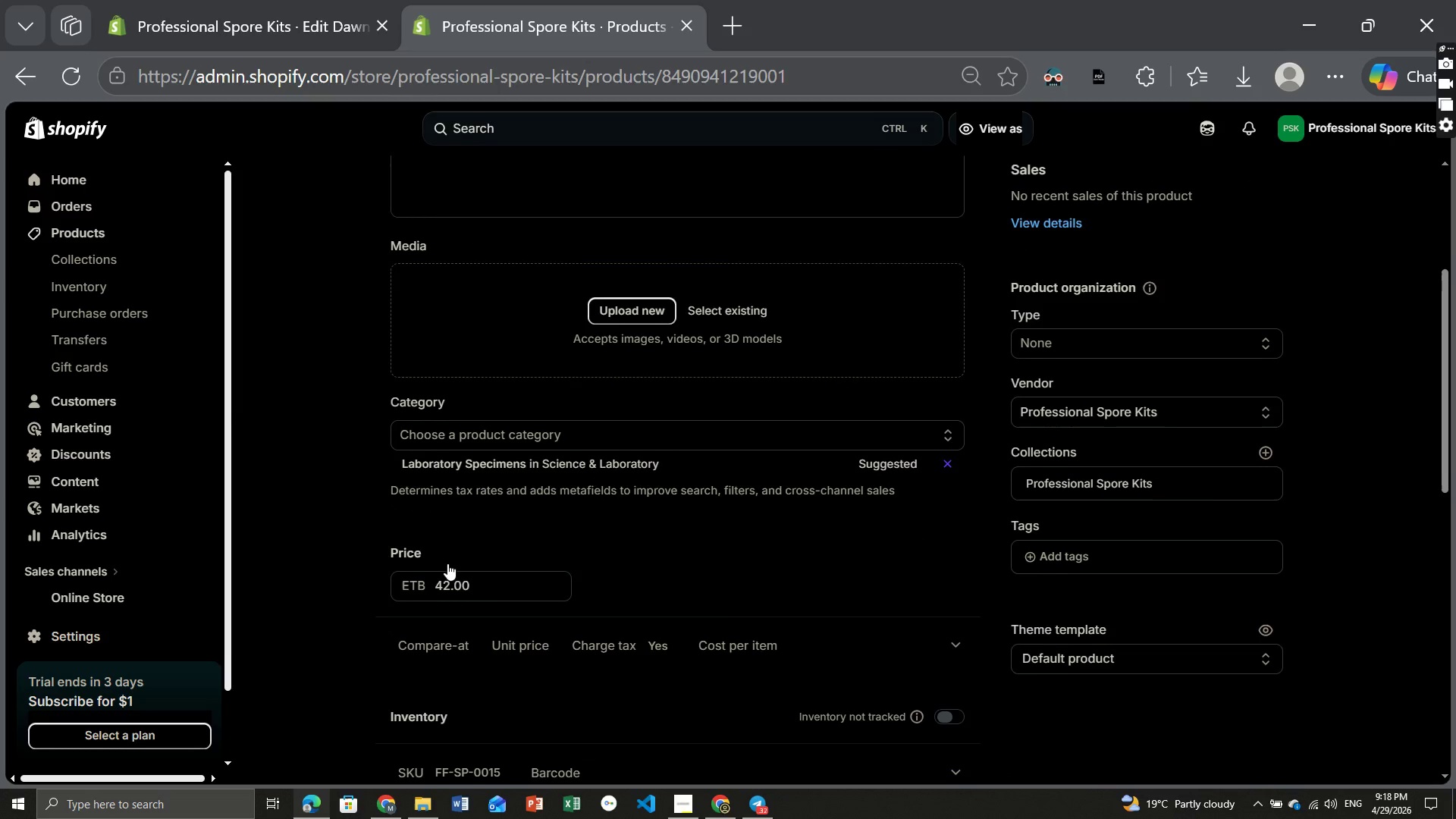 
left_click([625, 399])
 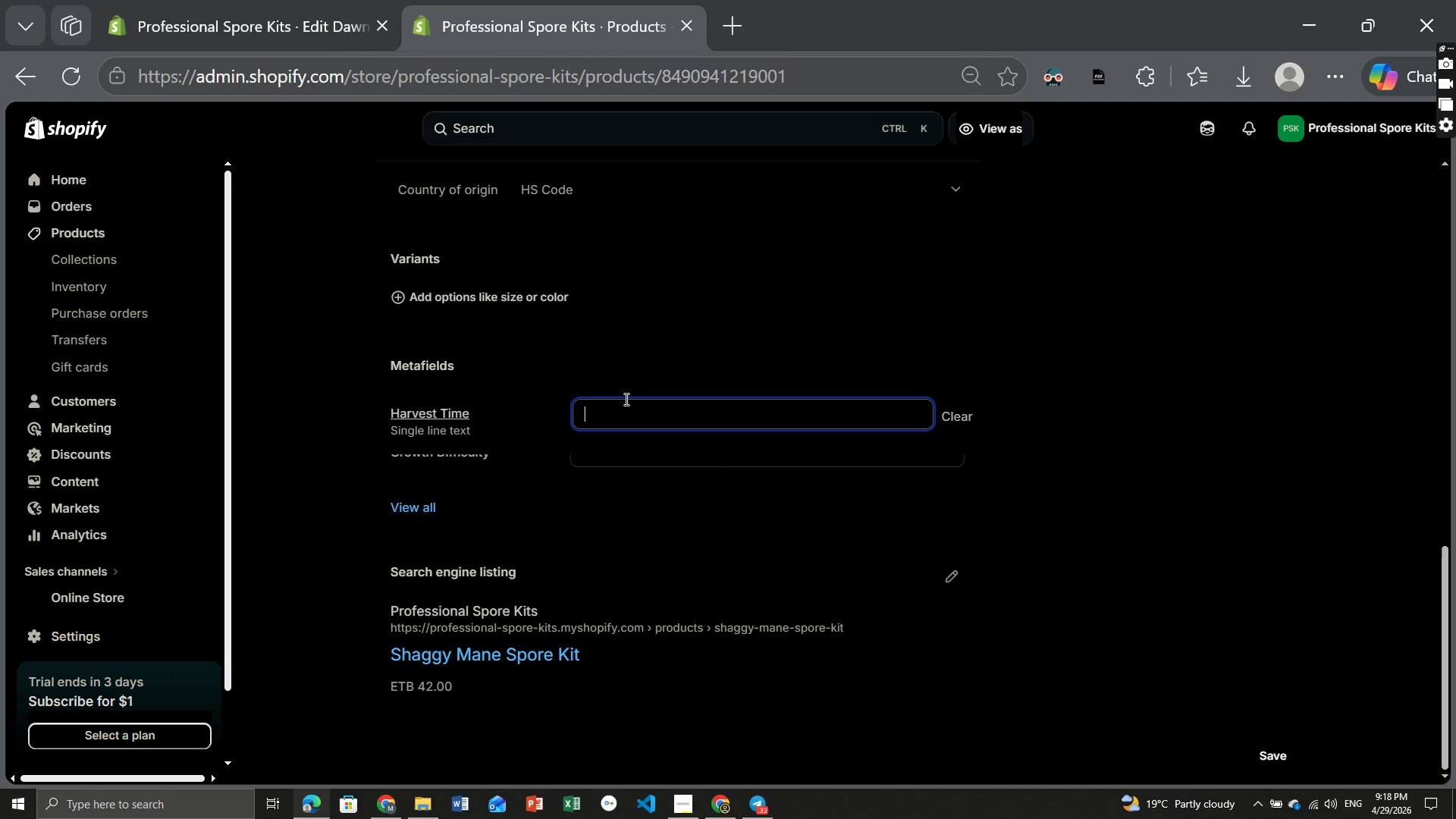 
type(Expert)
 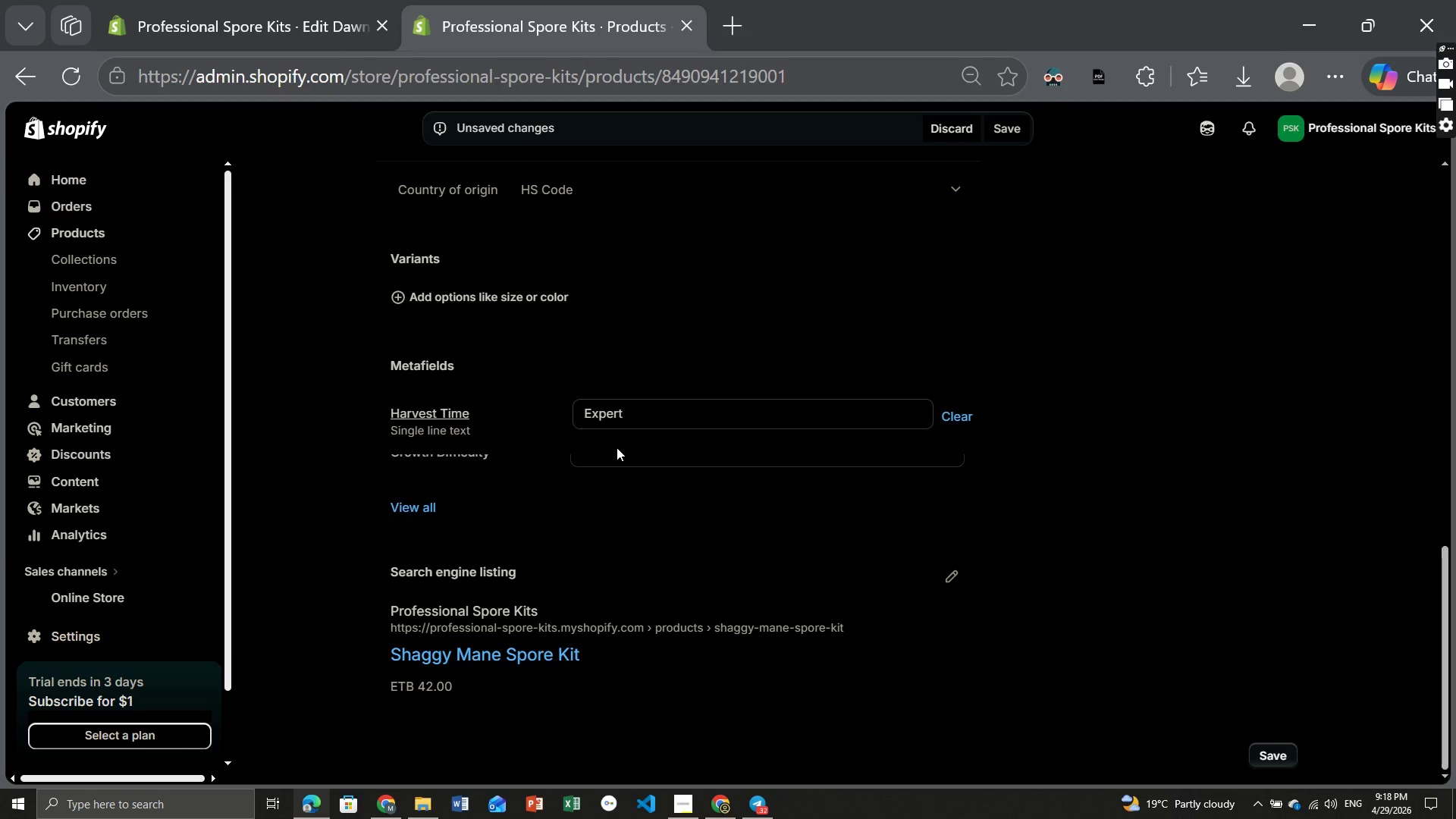 
left_click([617, 447])
 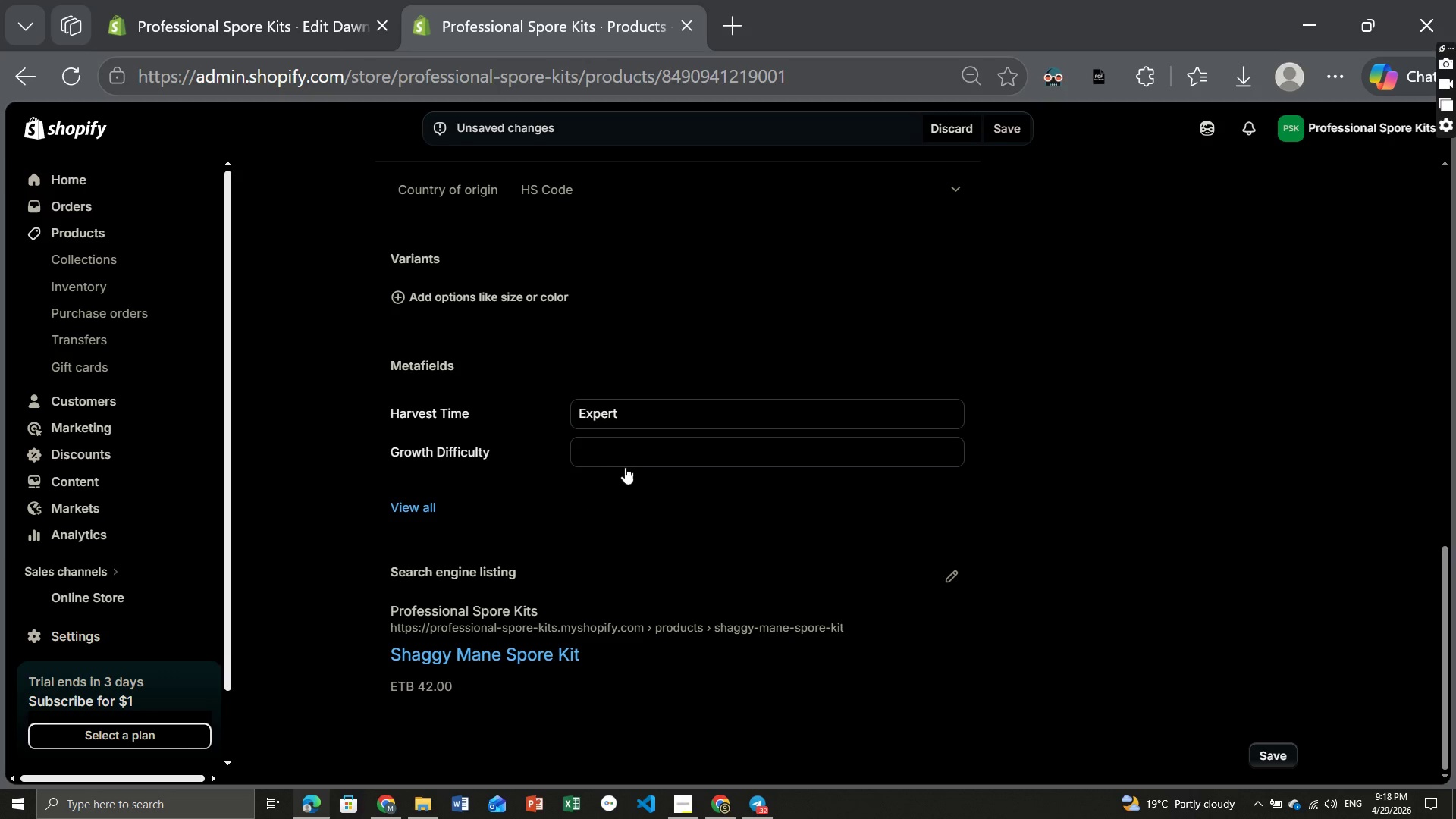 
left_click([586, 507])
 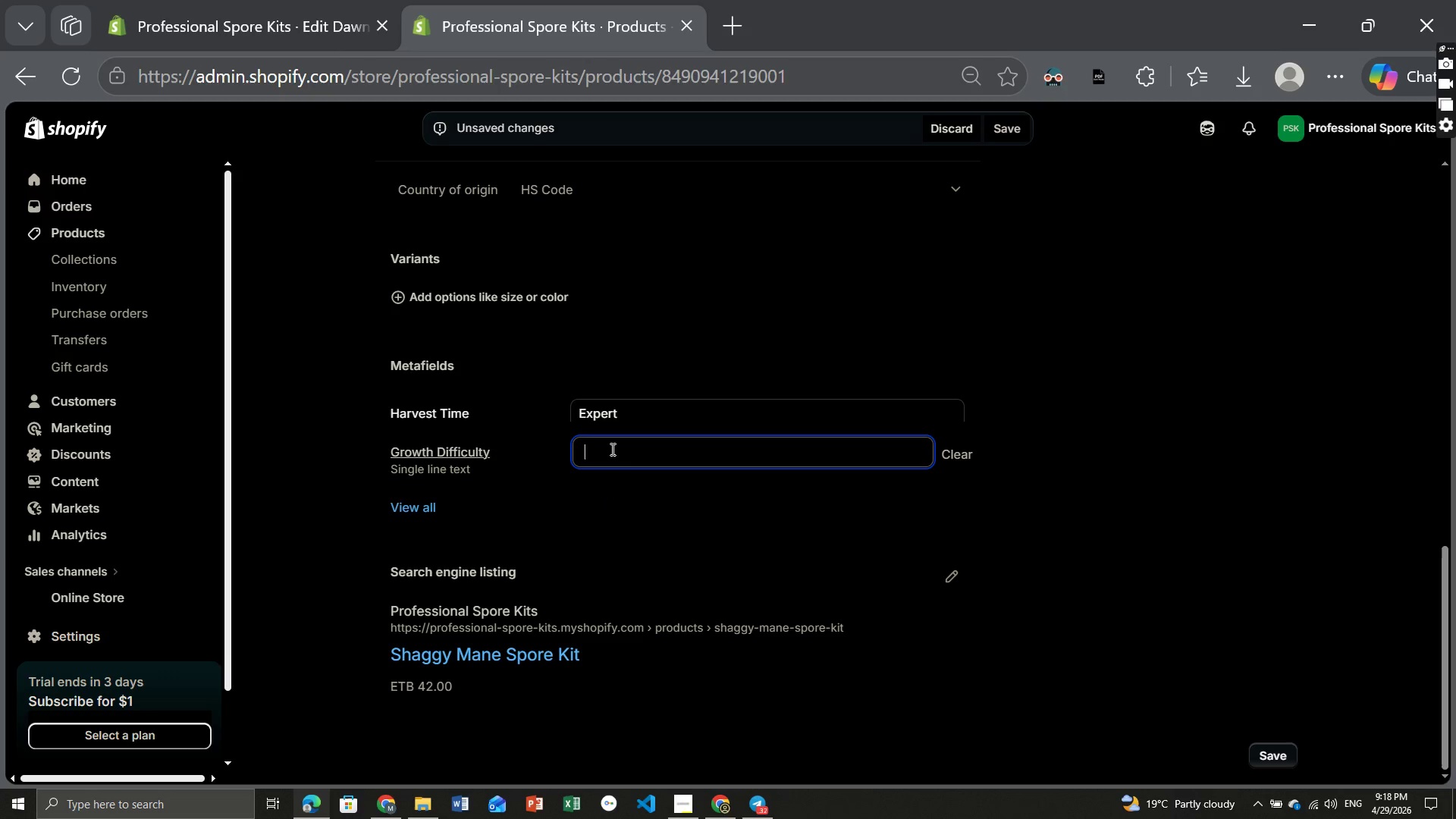 
left_click([611, 449])
 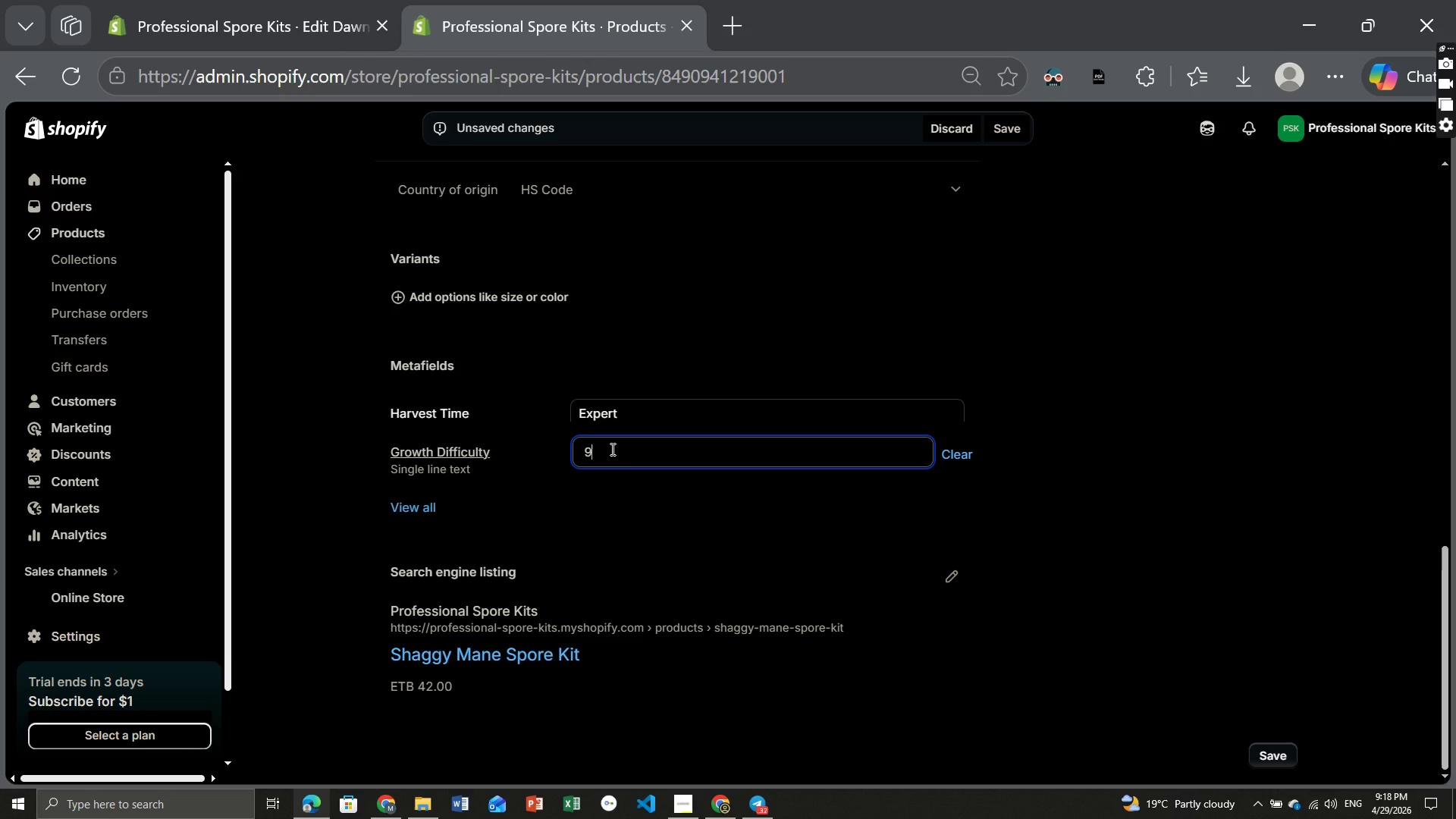 
key(9)
 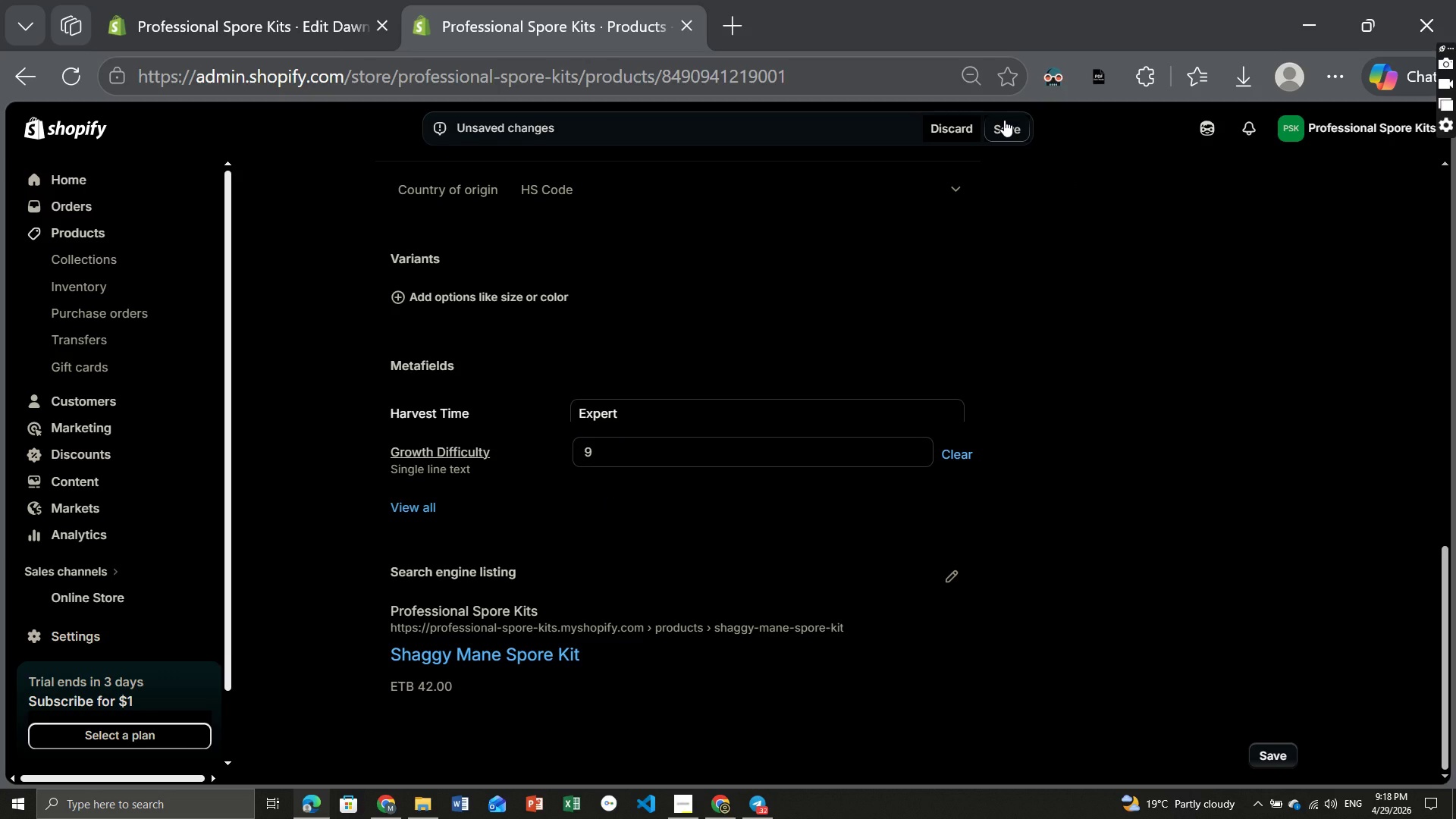 
left_click([1004, 120])
 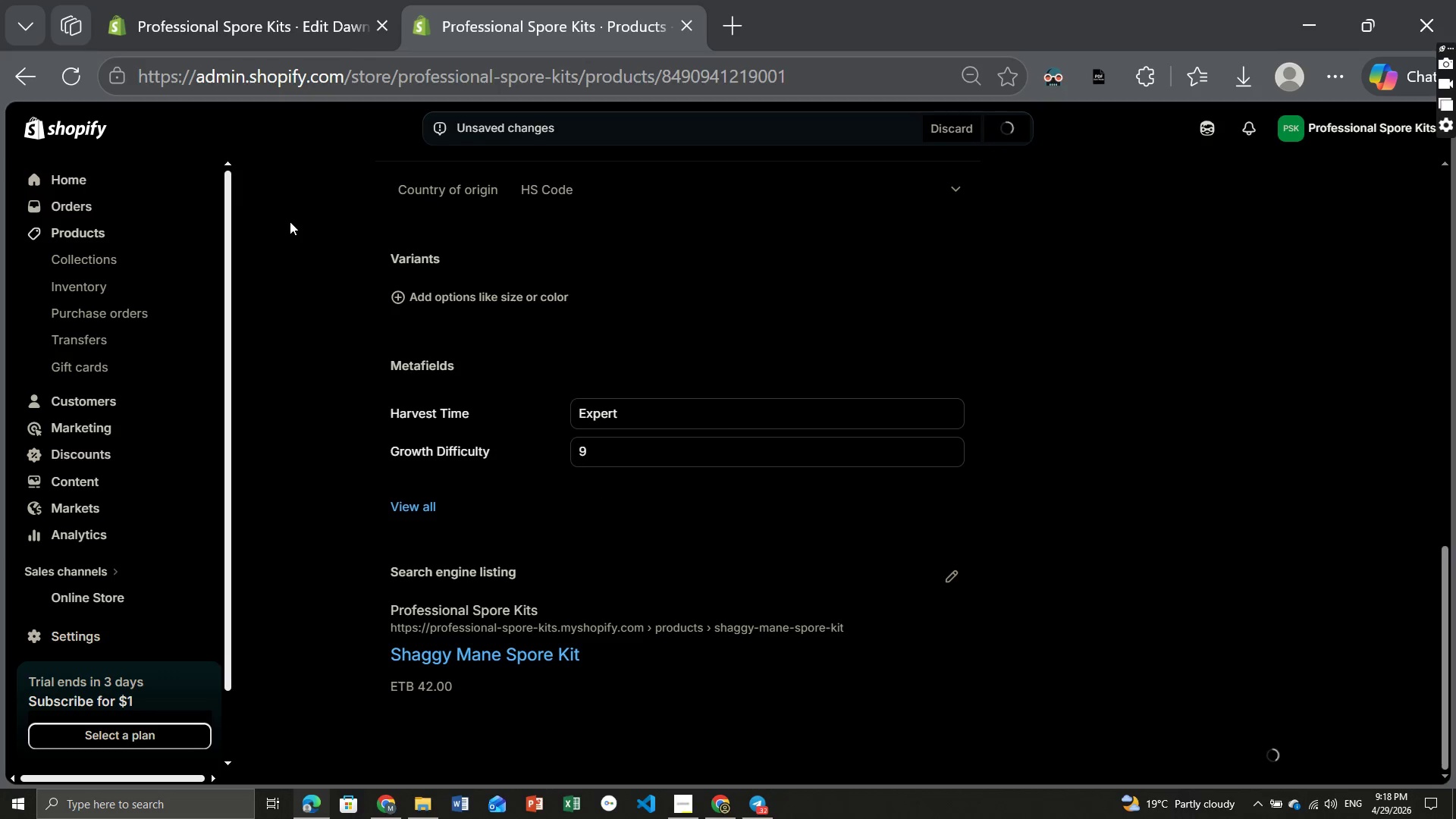 
wait(10.28)
 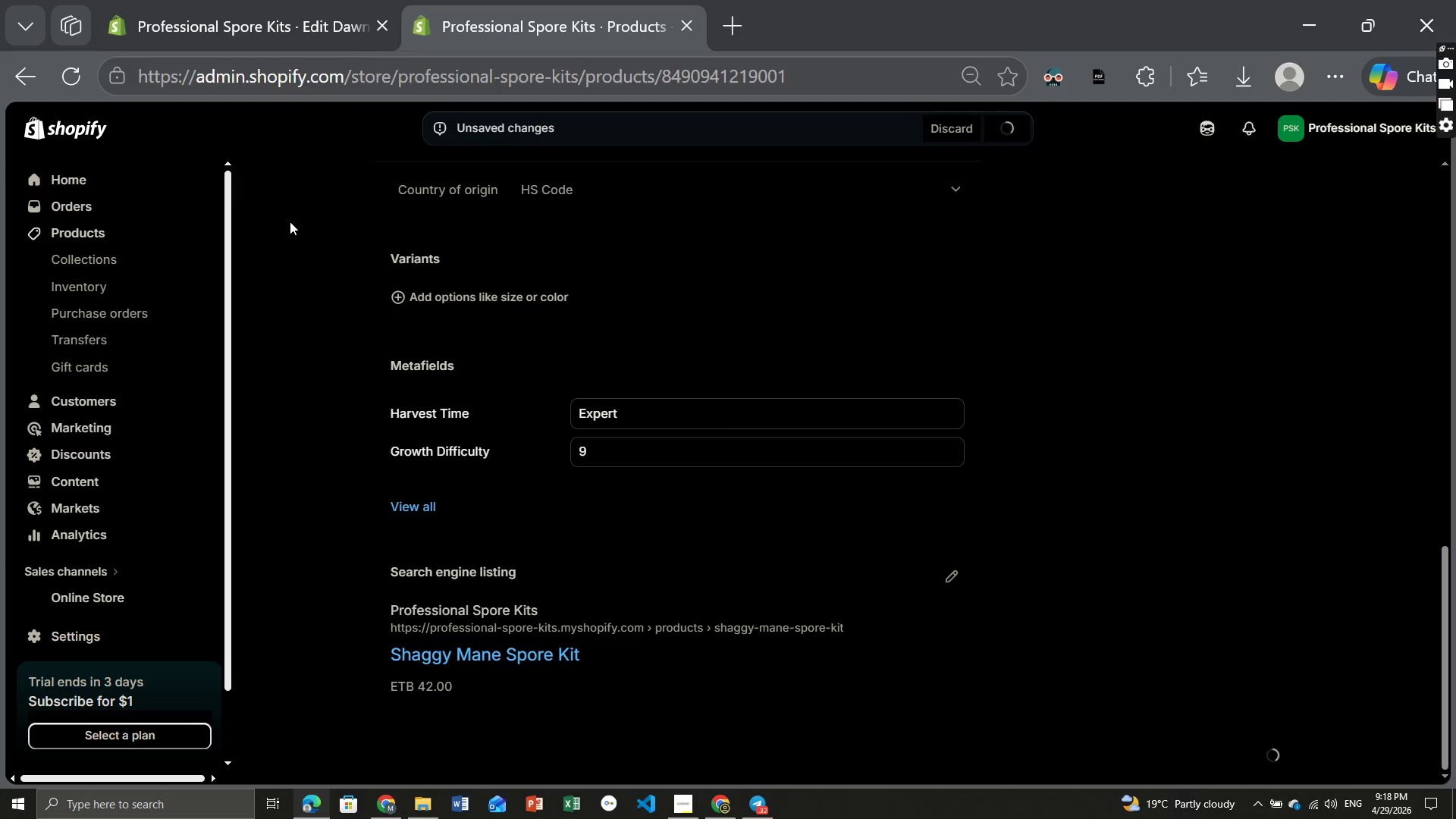 
left_click([74, 225])
 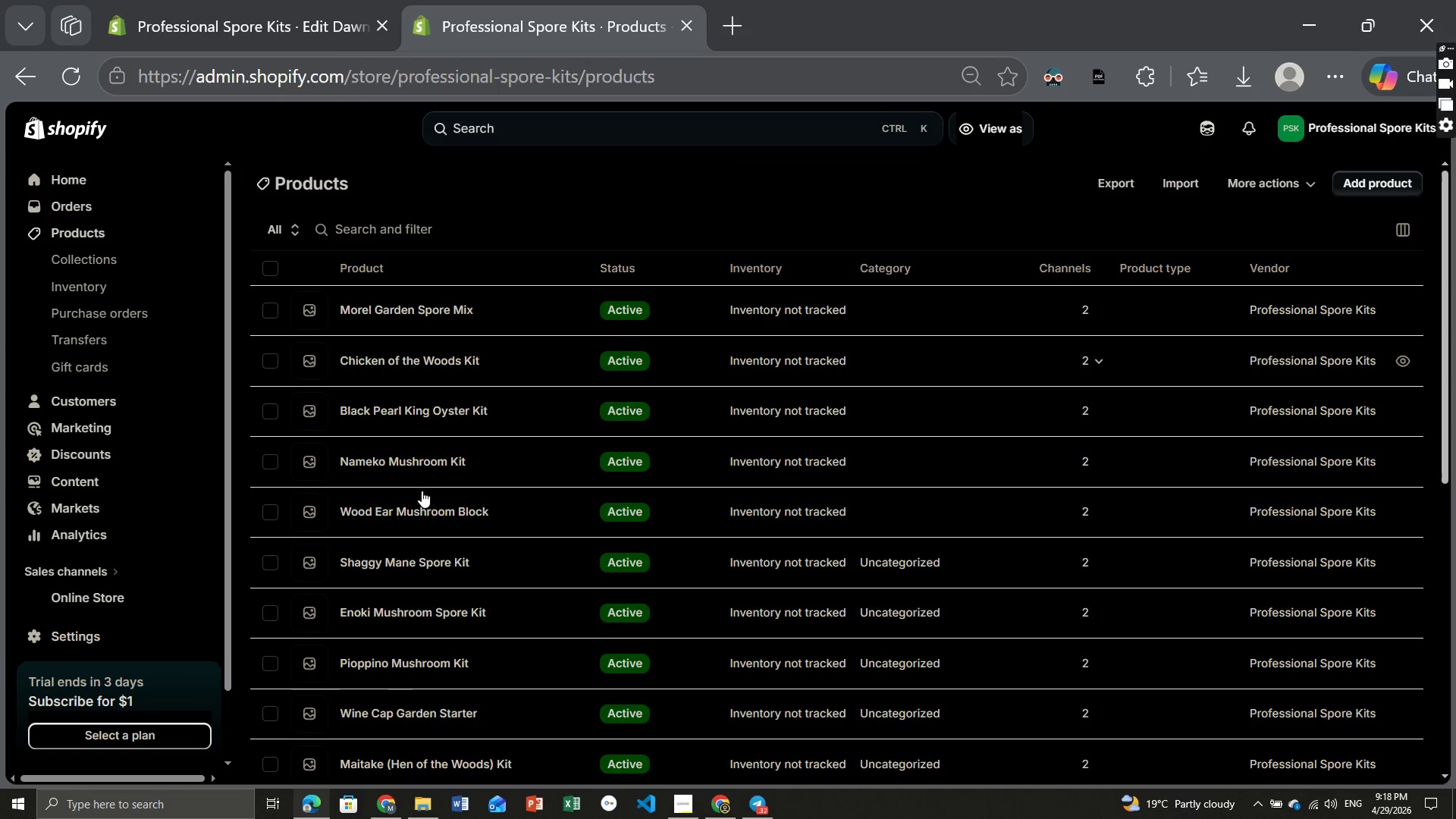 
wait(5.27)
 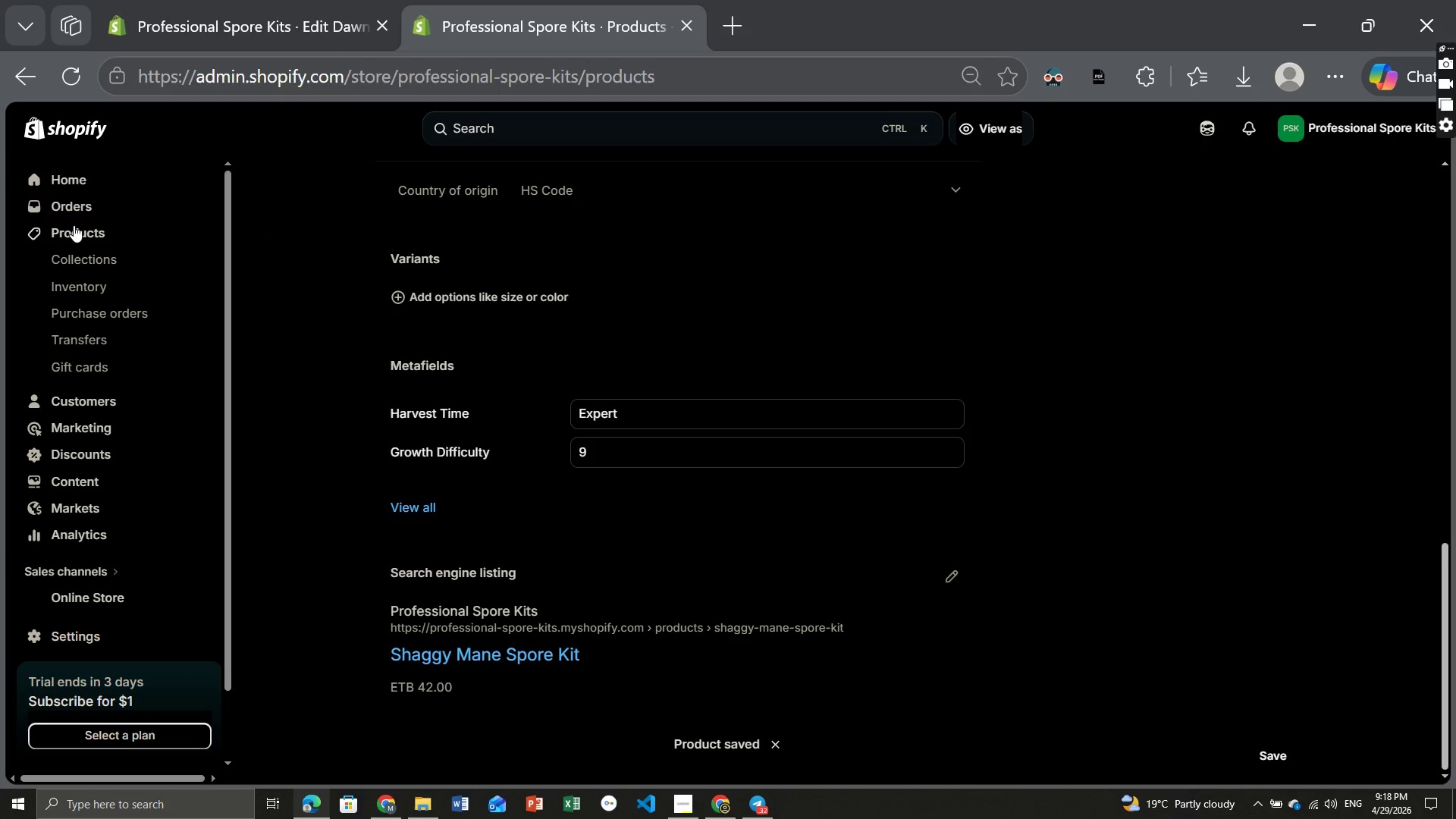 
left_click([404, 508])
 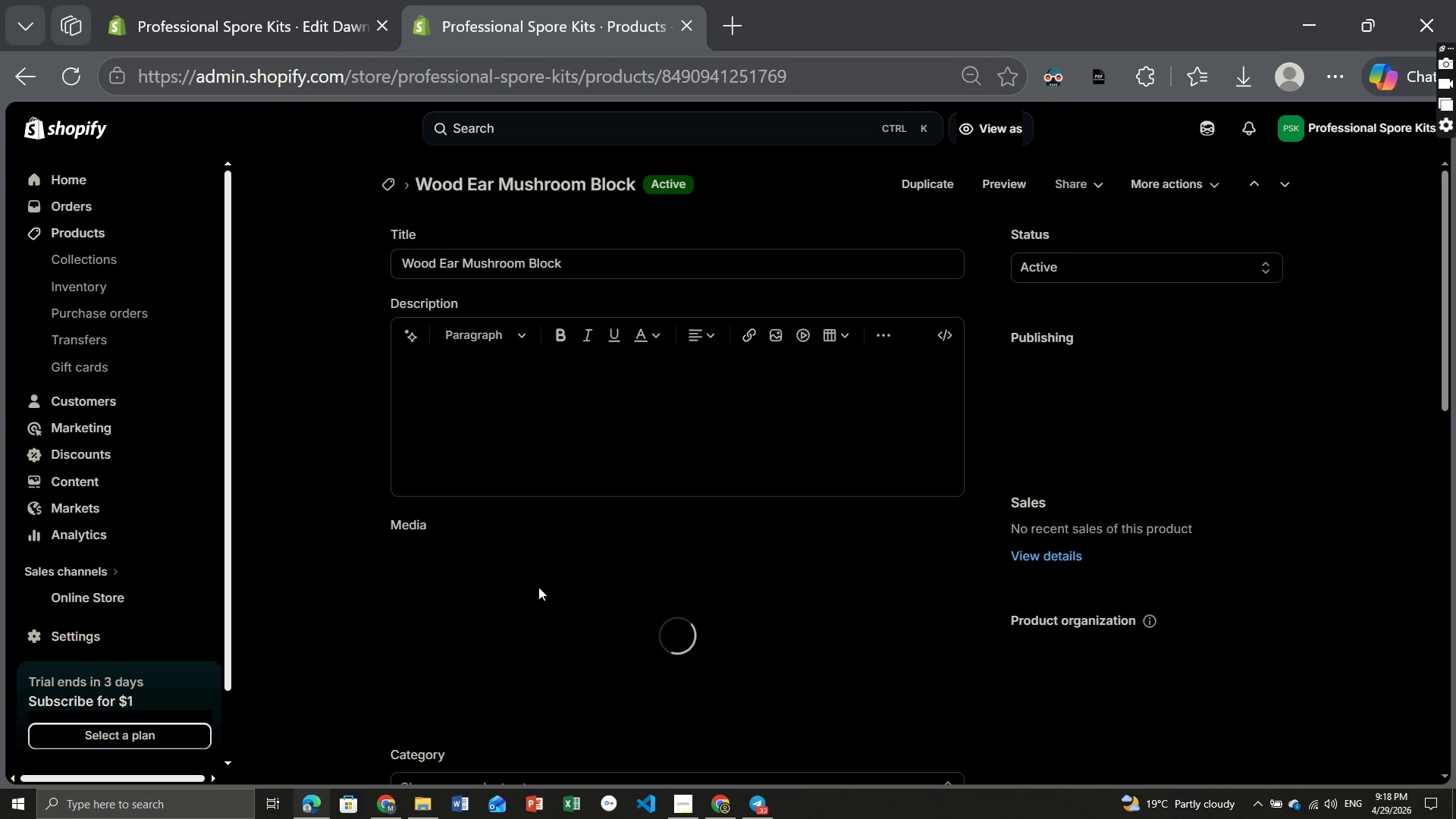 
wait(9.16)
 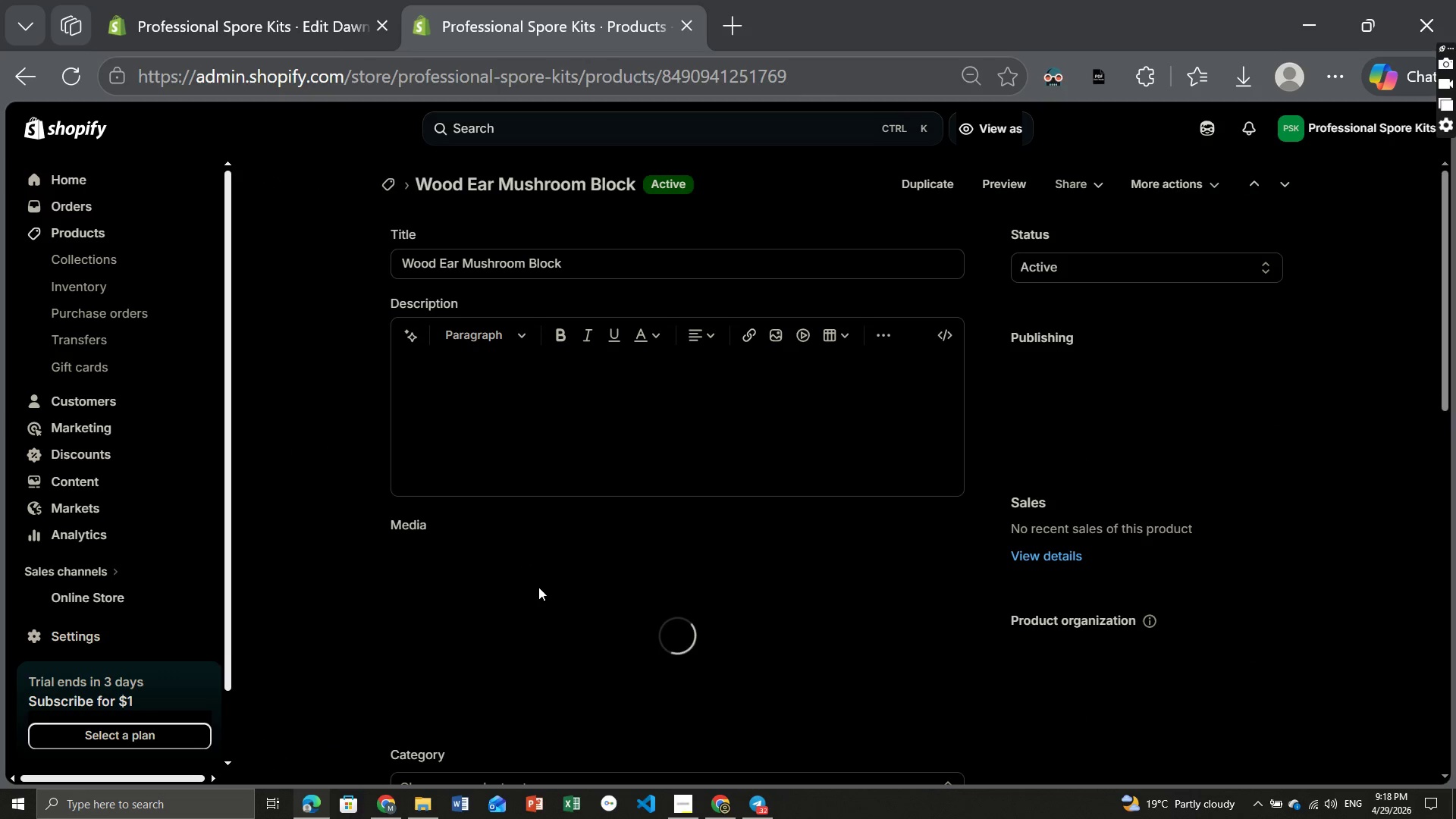 
left_click([603, 406])
 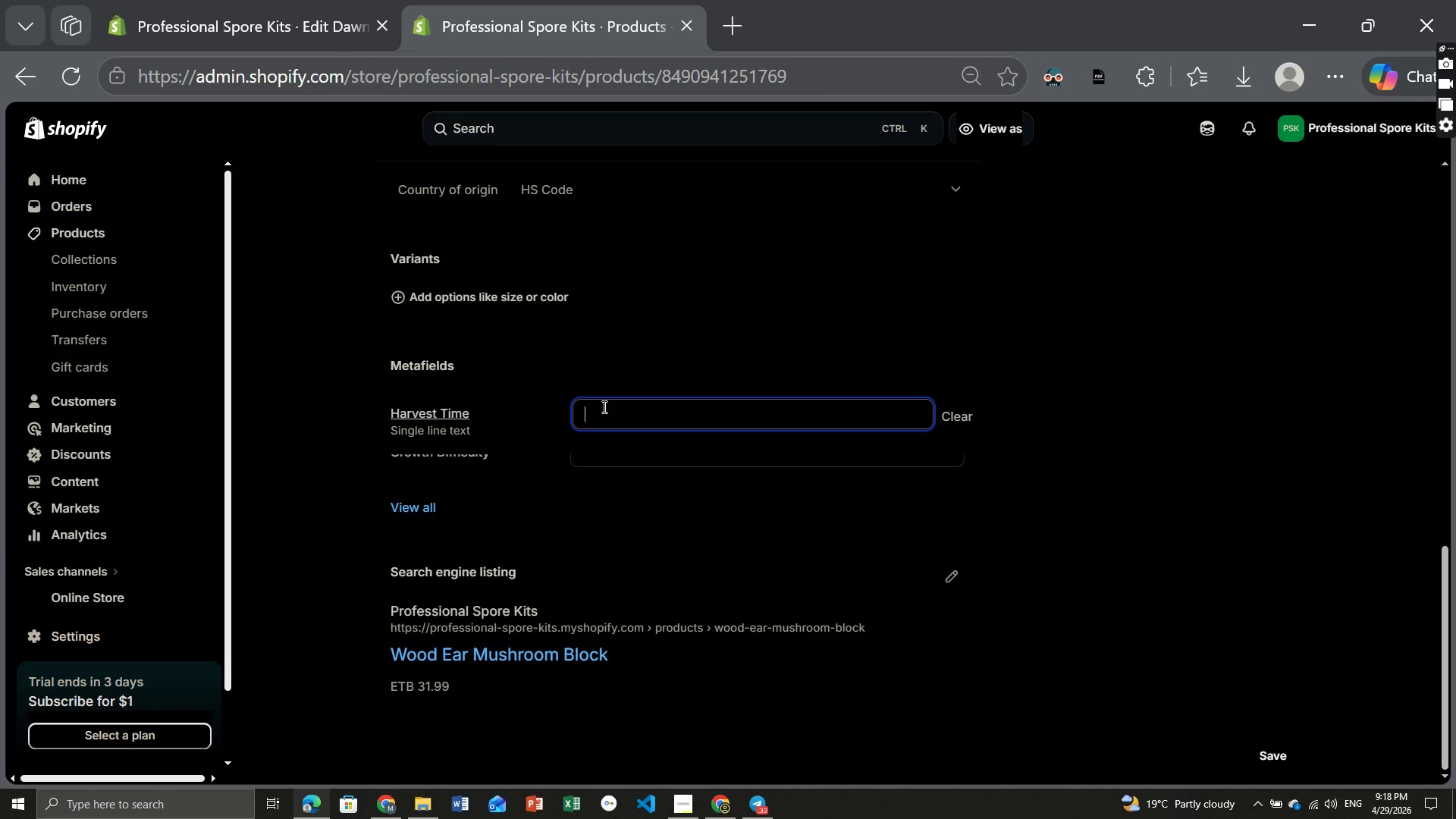 
type(Easy)
 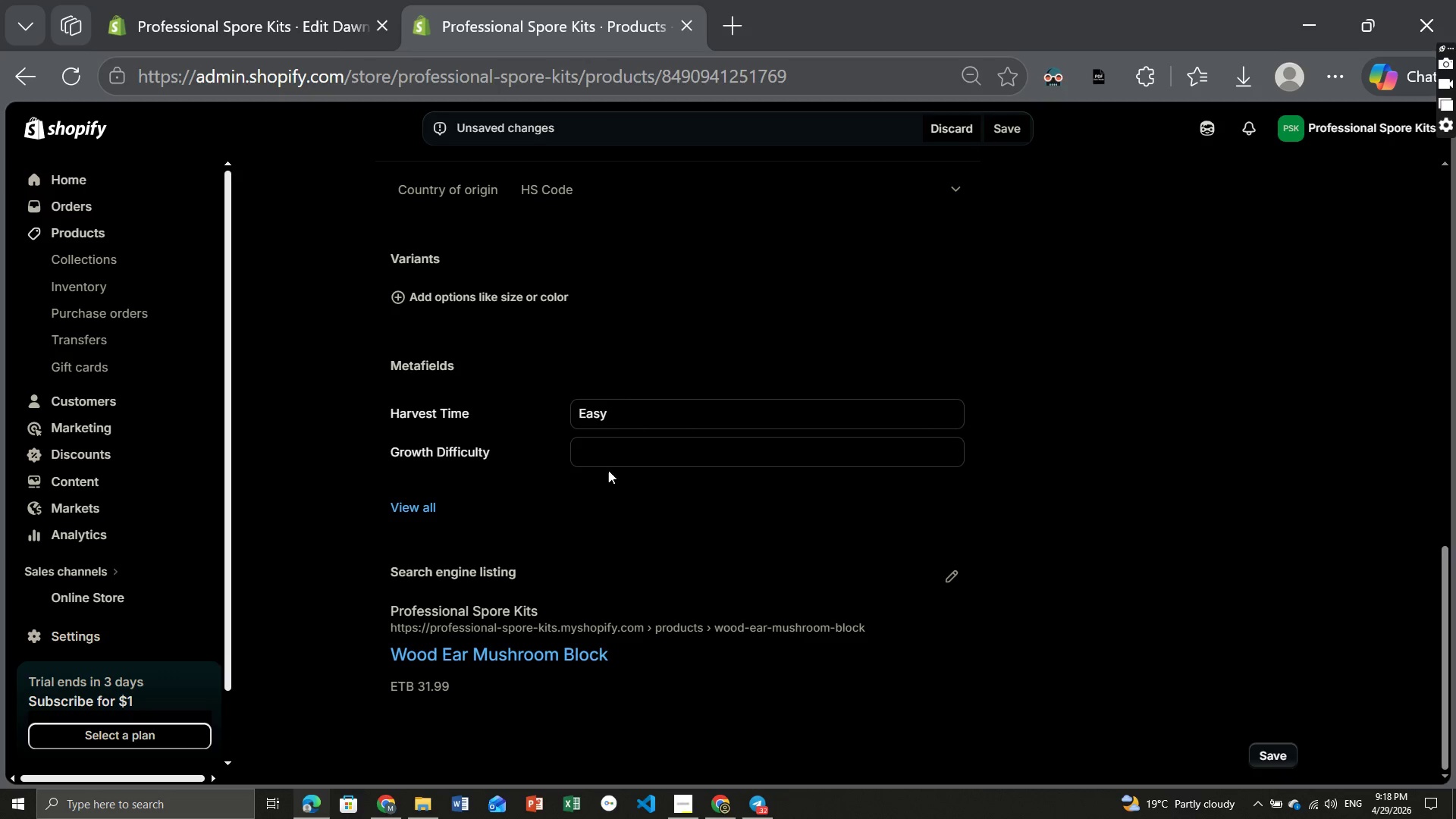 
left_click([600, 520])
 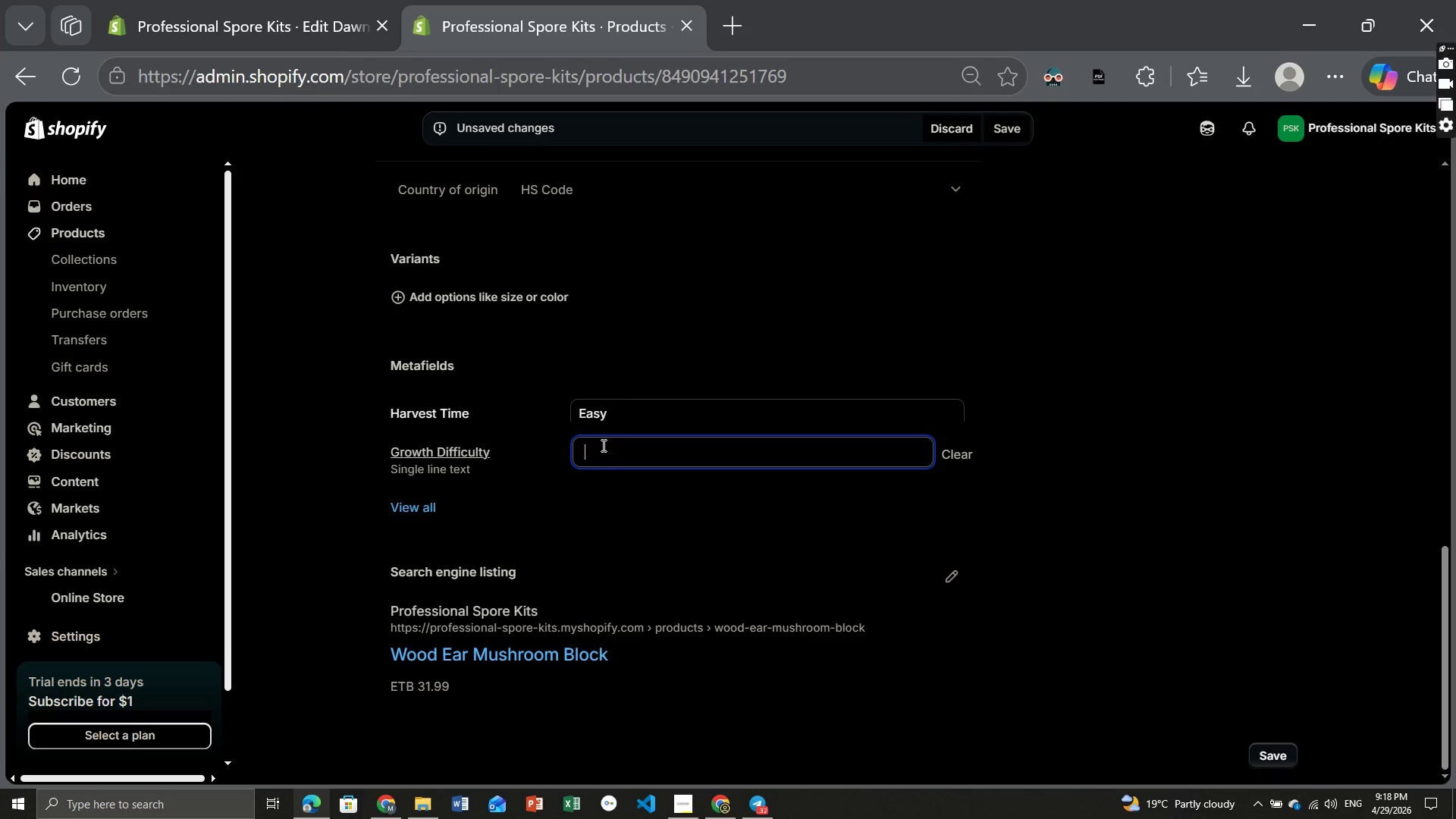 
left_click([602, 445])
 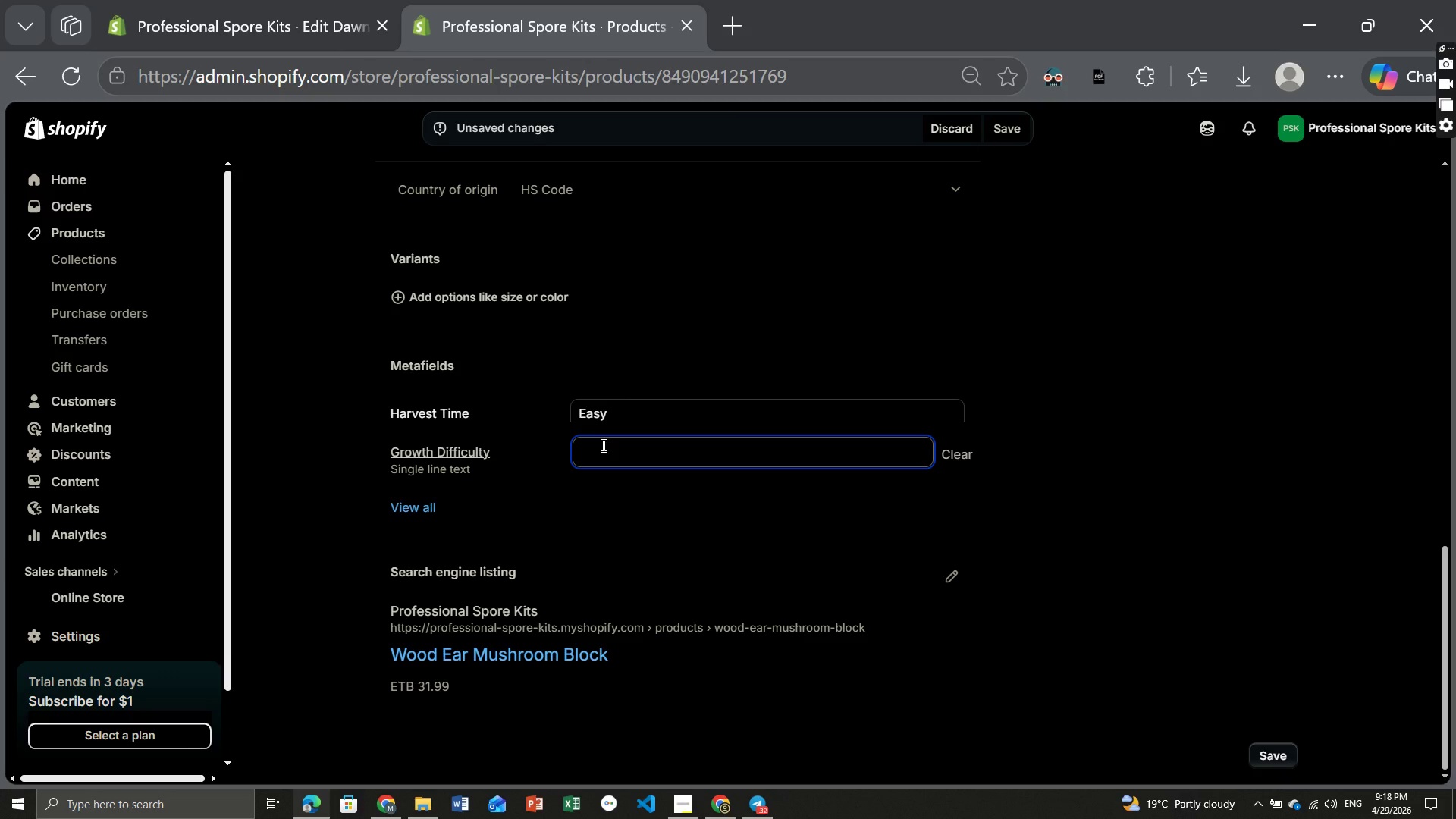 
key(5)
 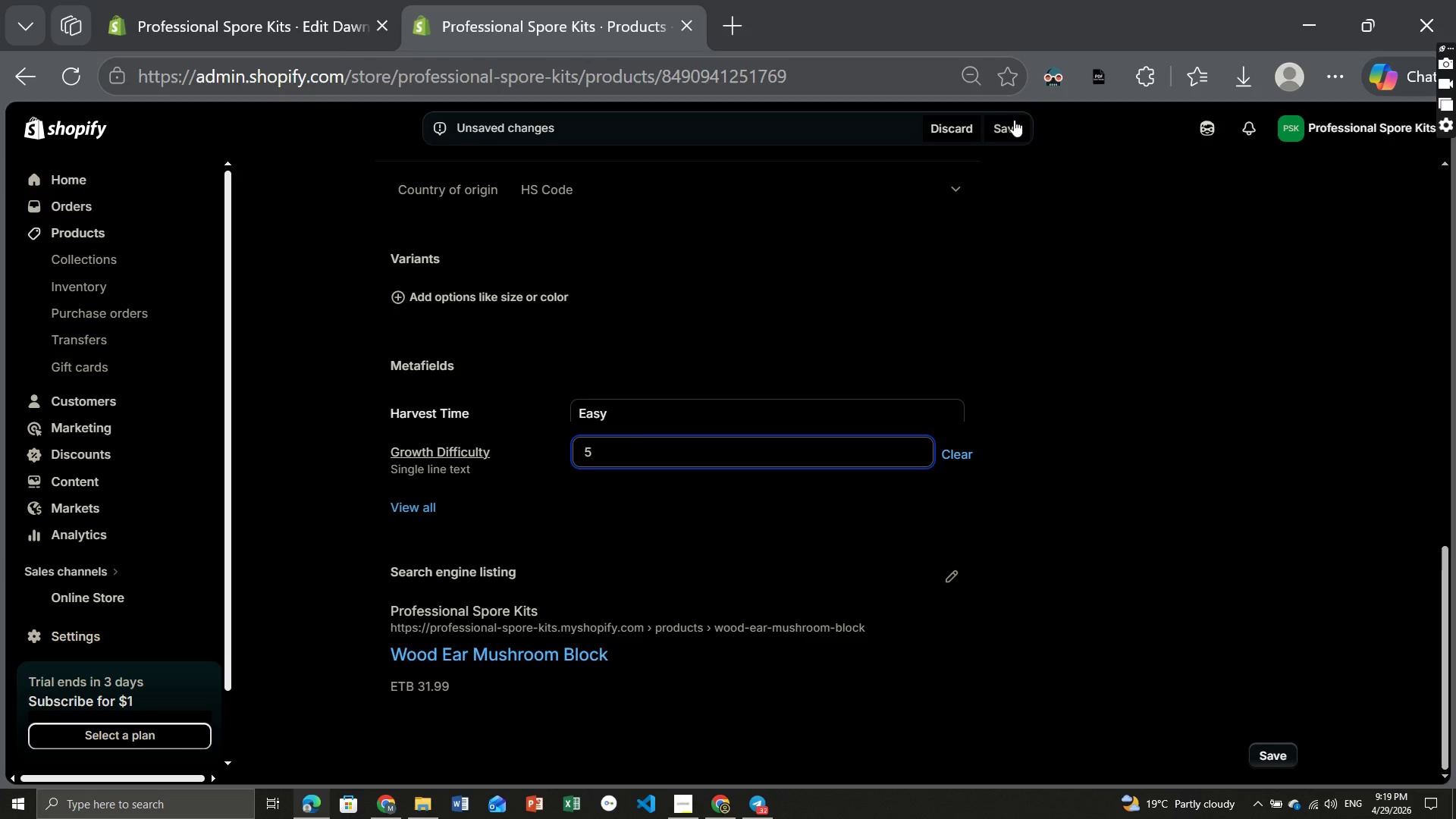 
wait(7.62)
 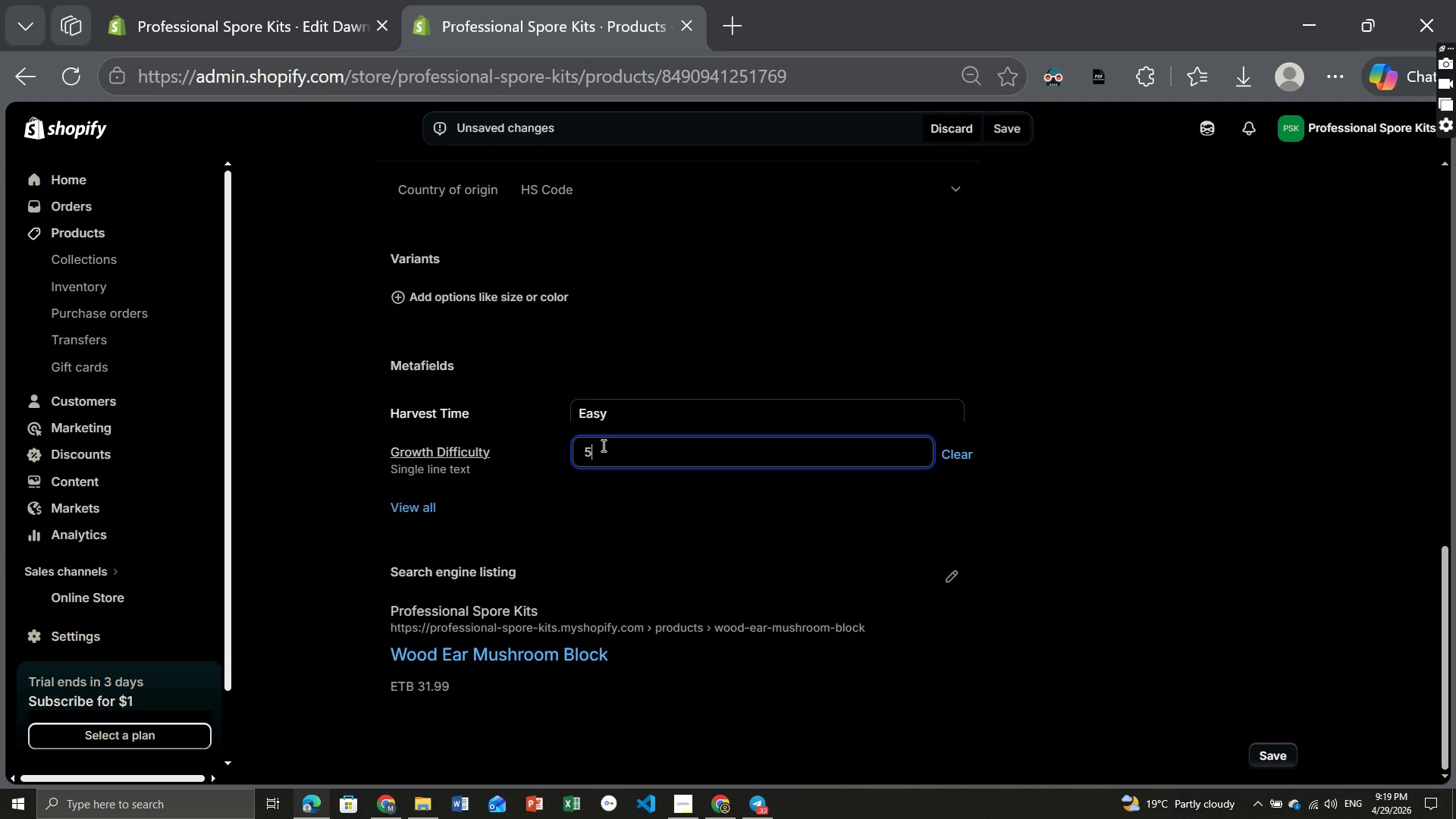 
left_click([1002, 124])
 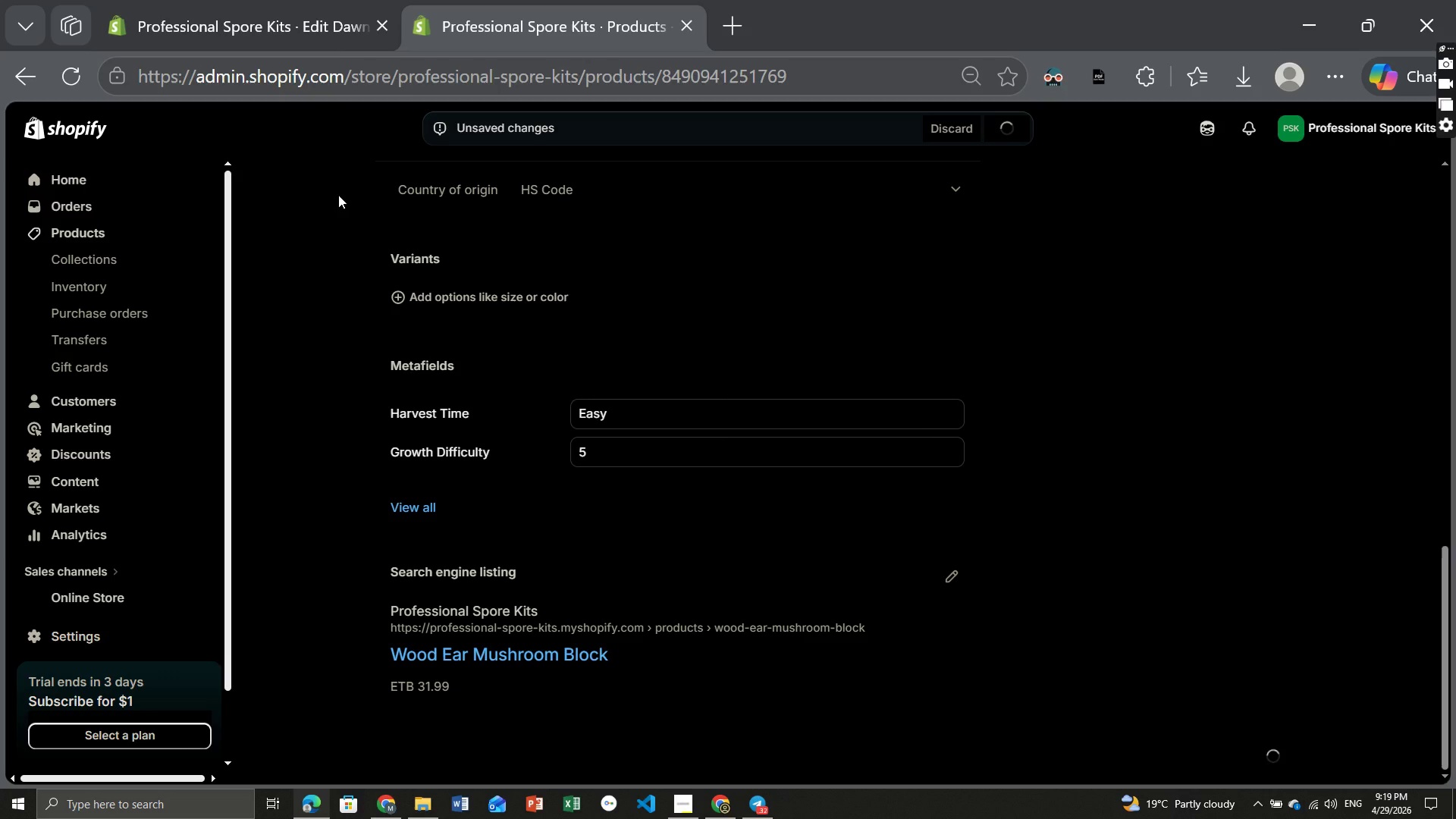 
wait(9.31)
 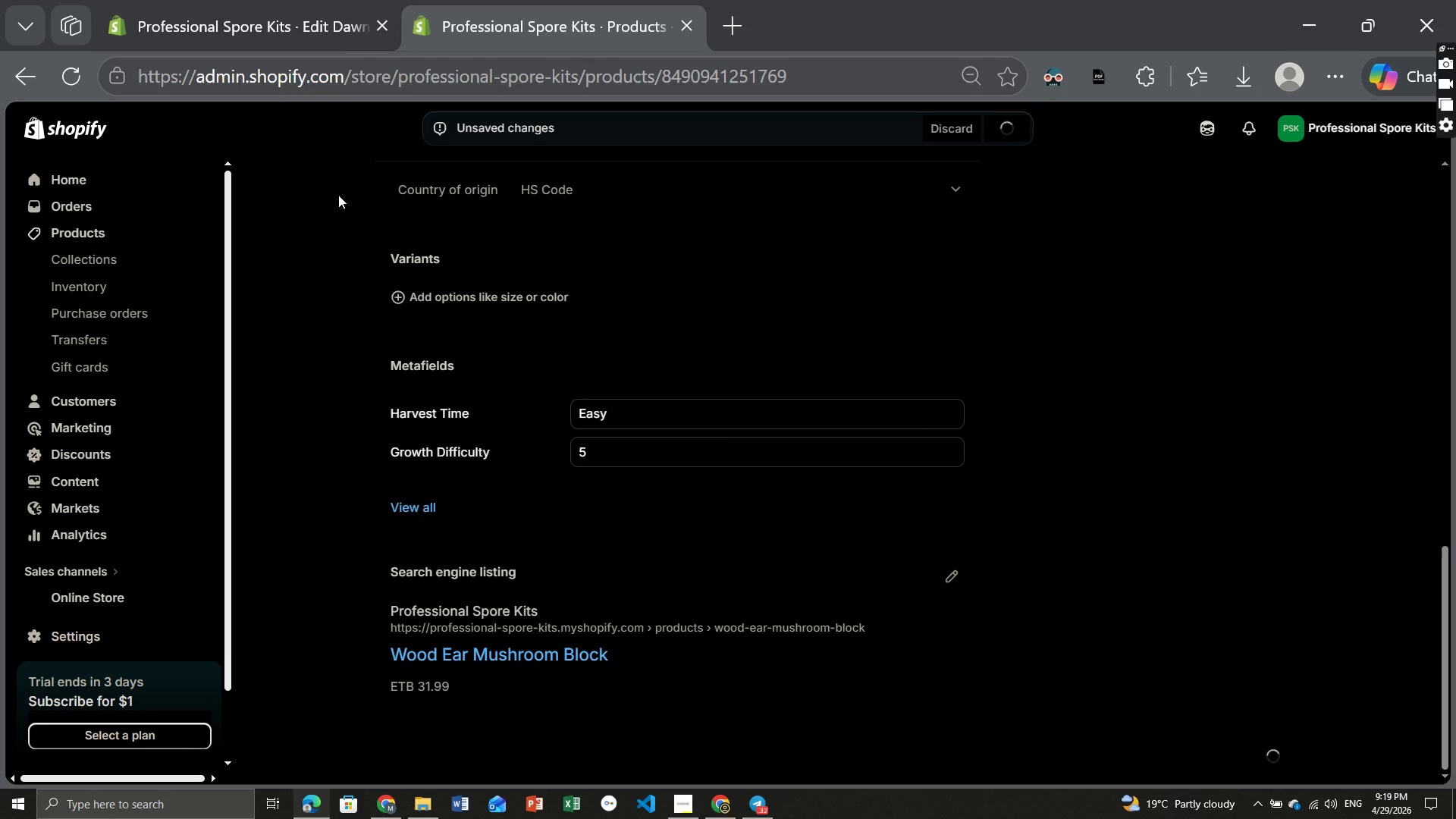 
left_click([86, 221])
 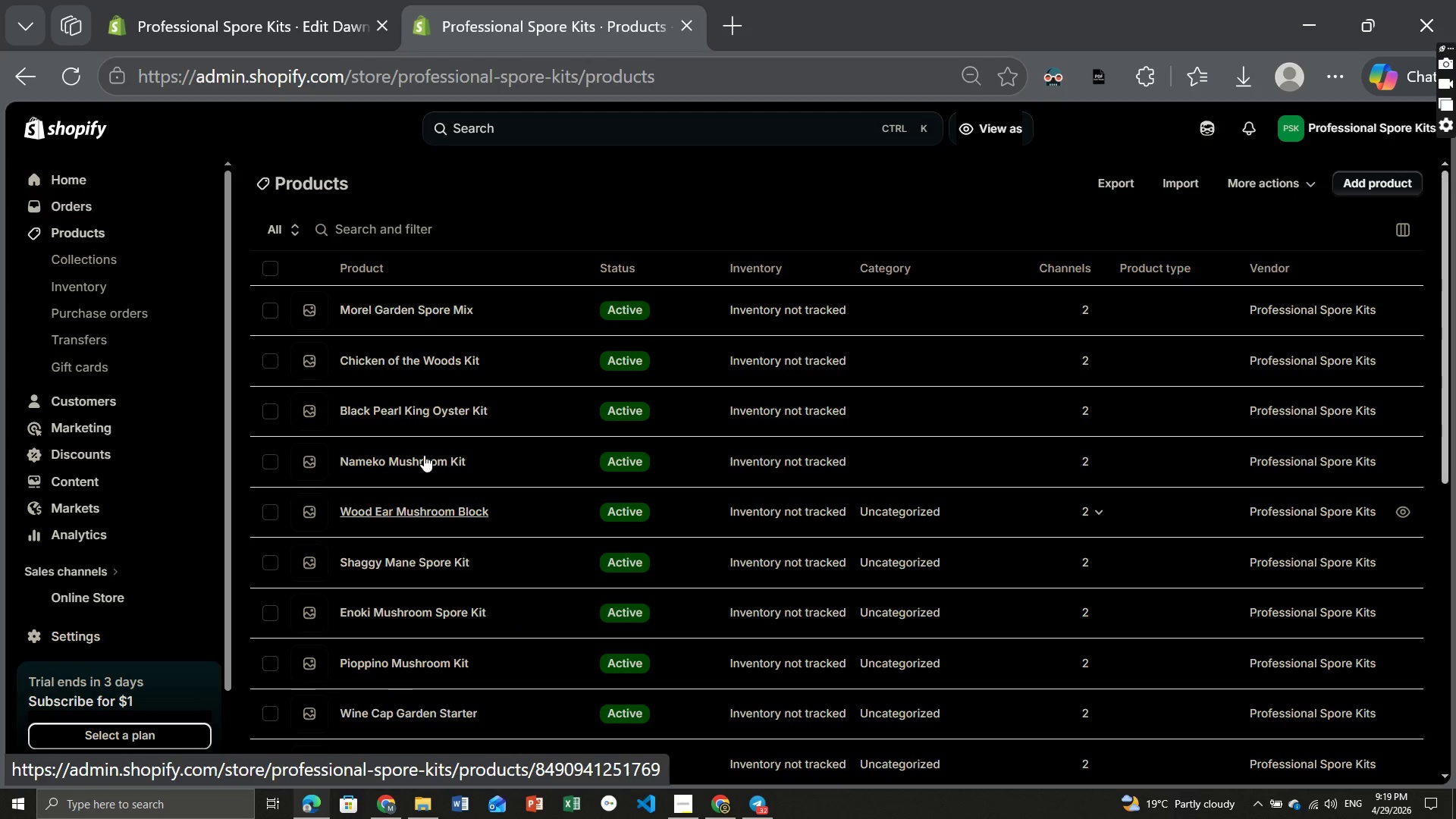 
wait(6.05)
 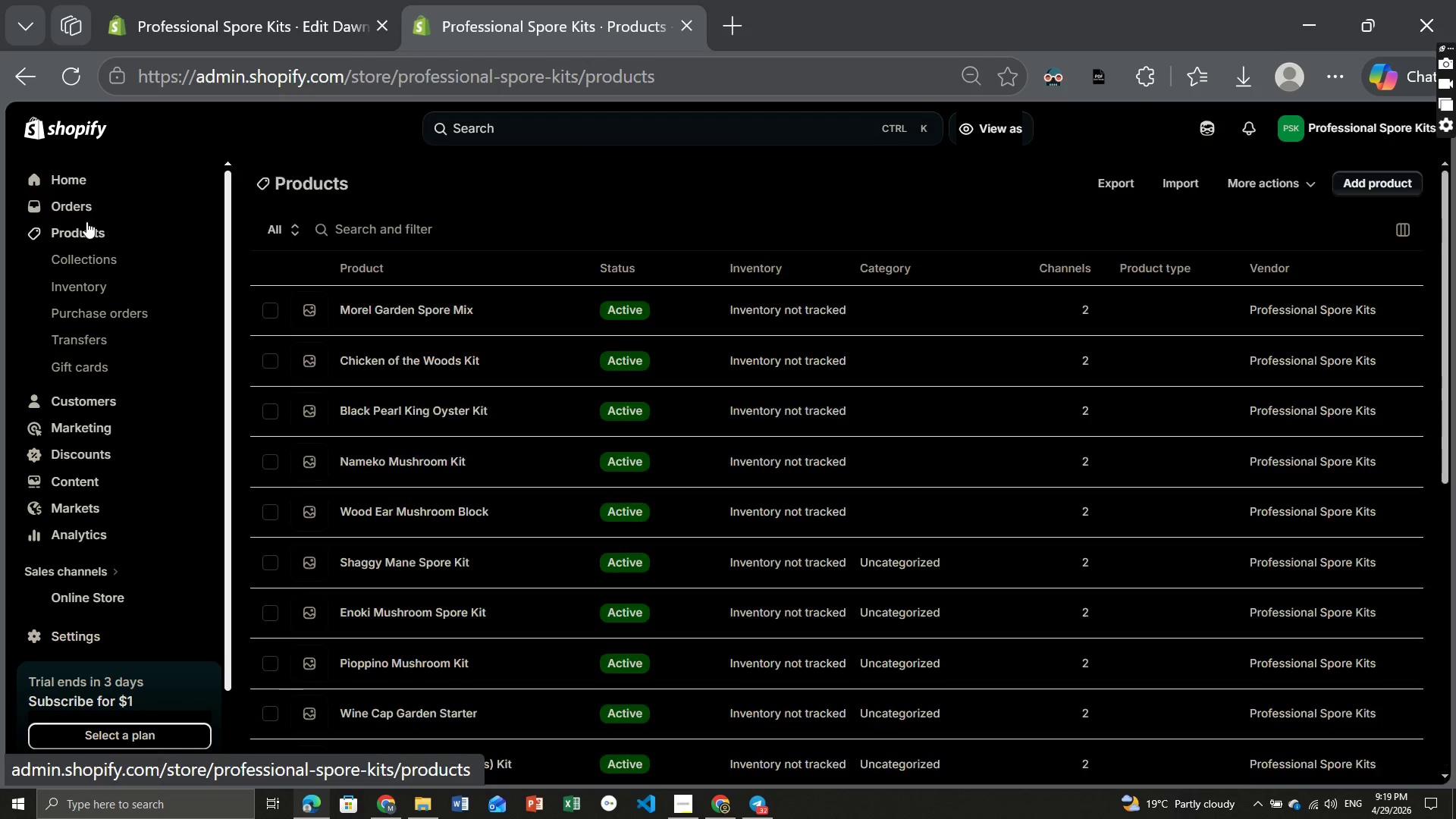 
left_click([412, 460])
 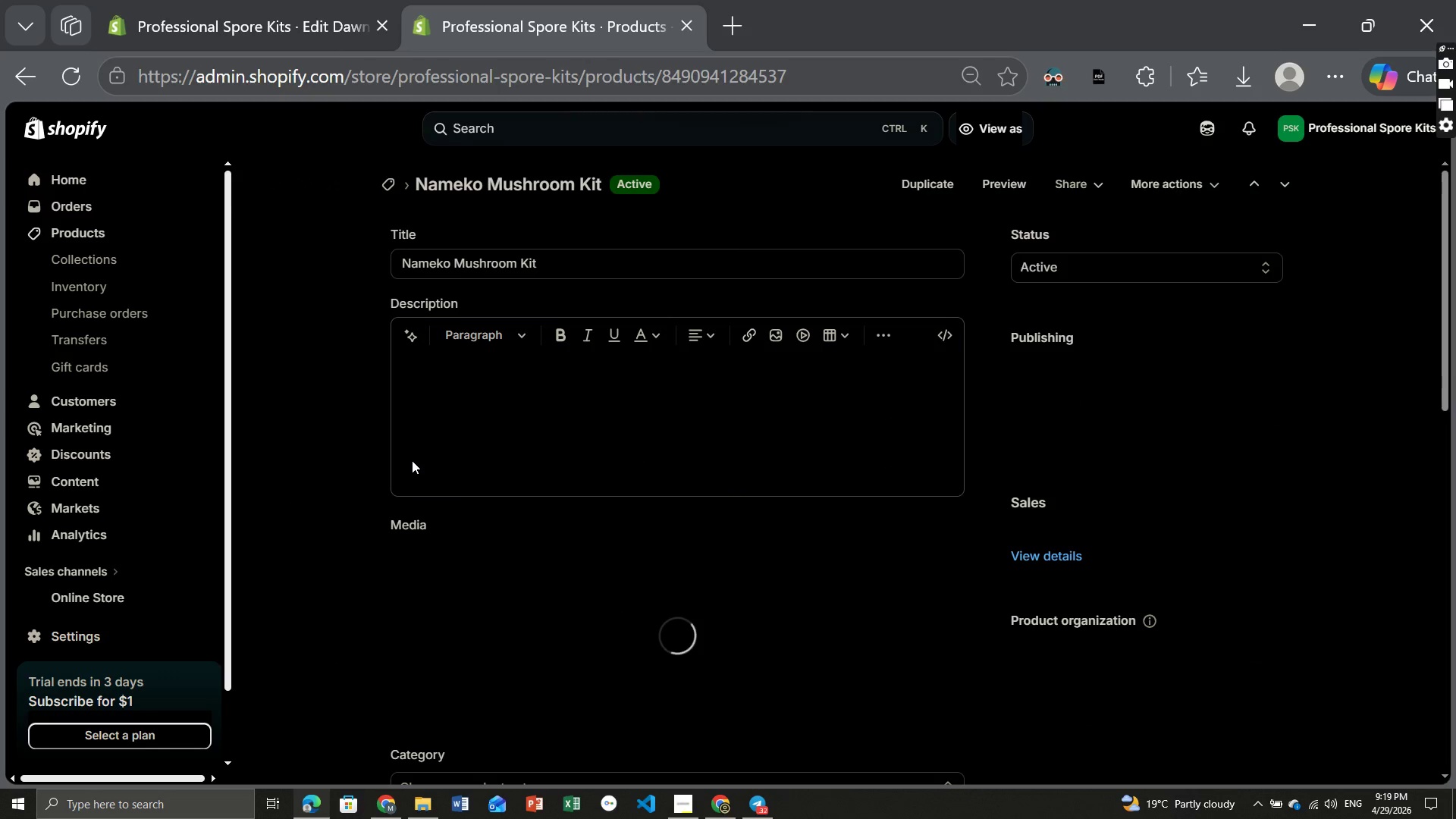 
wait(8.8)
 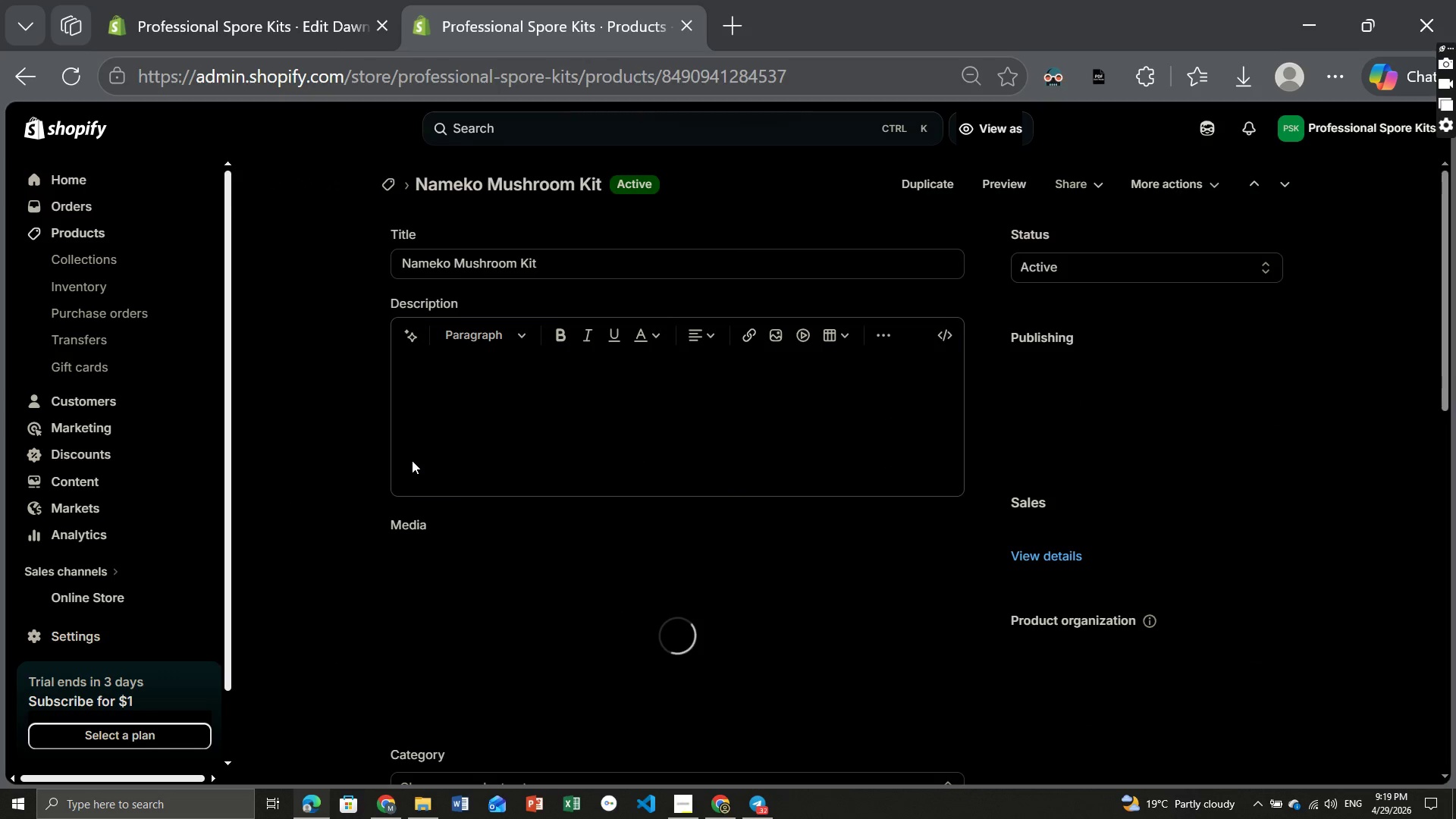 
left_click([629, 452])
 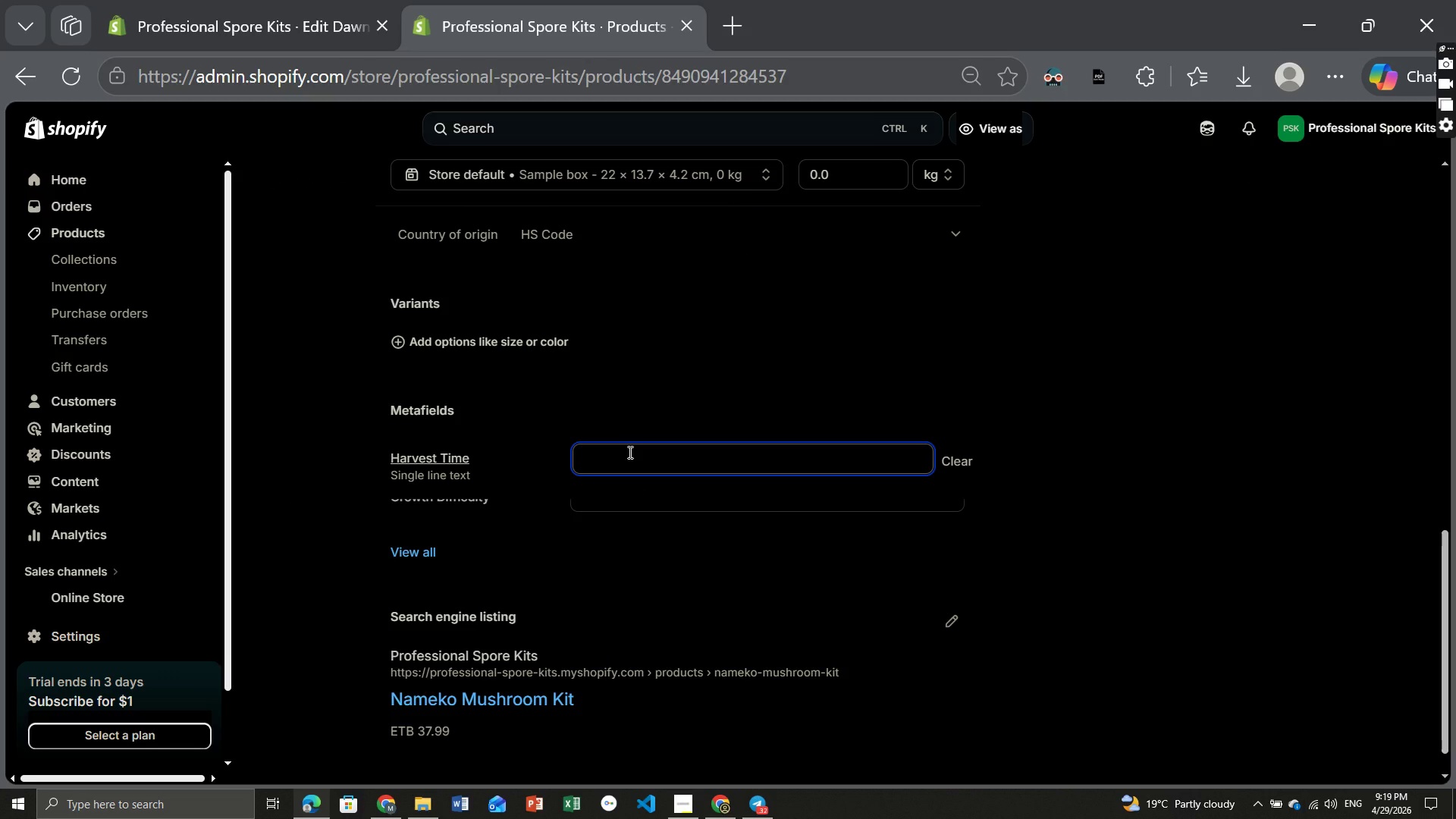 
type(Intermed)
 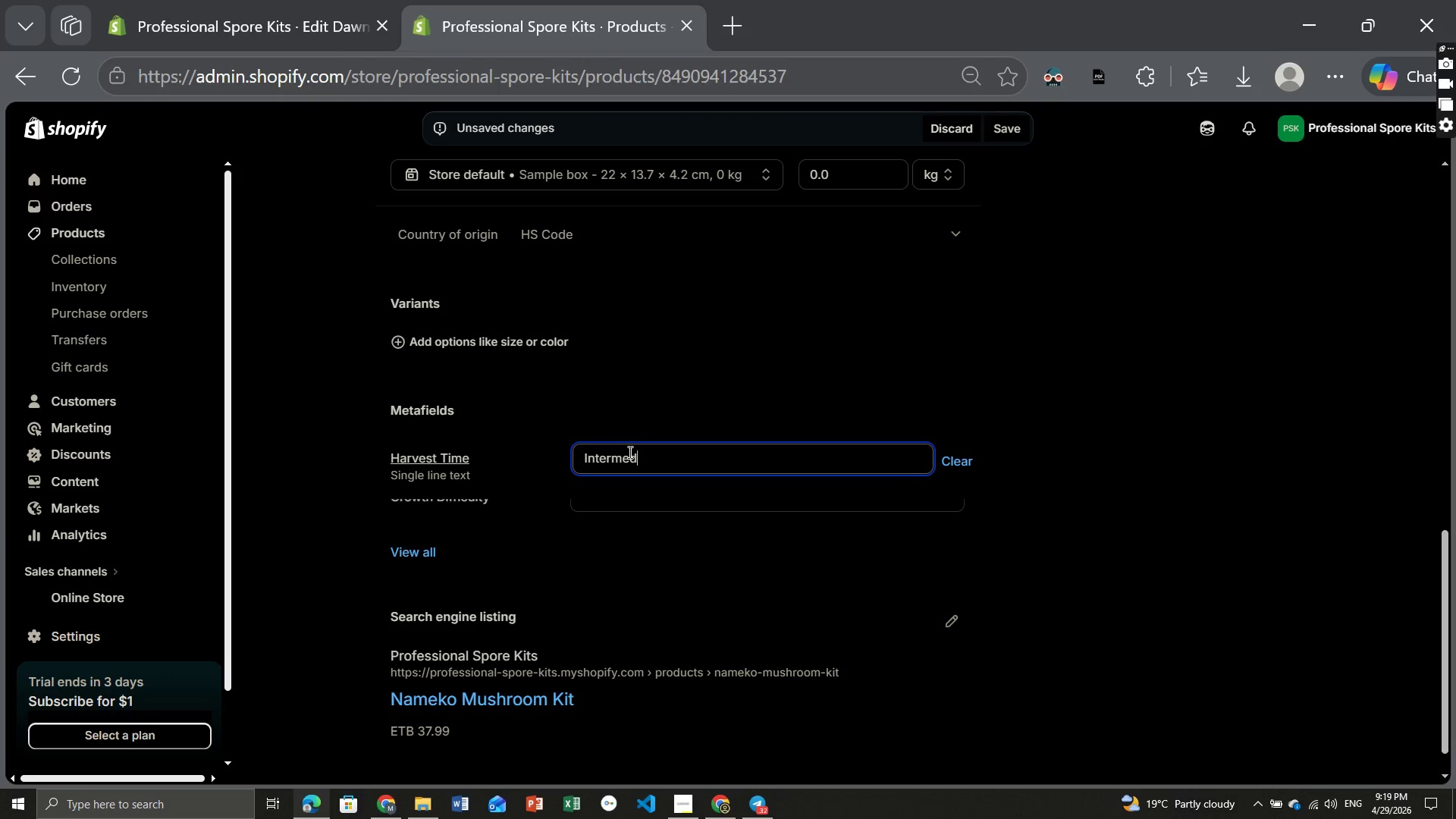 
type(iate)
 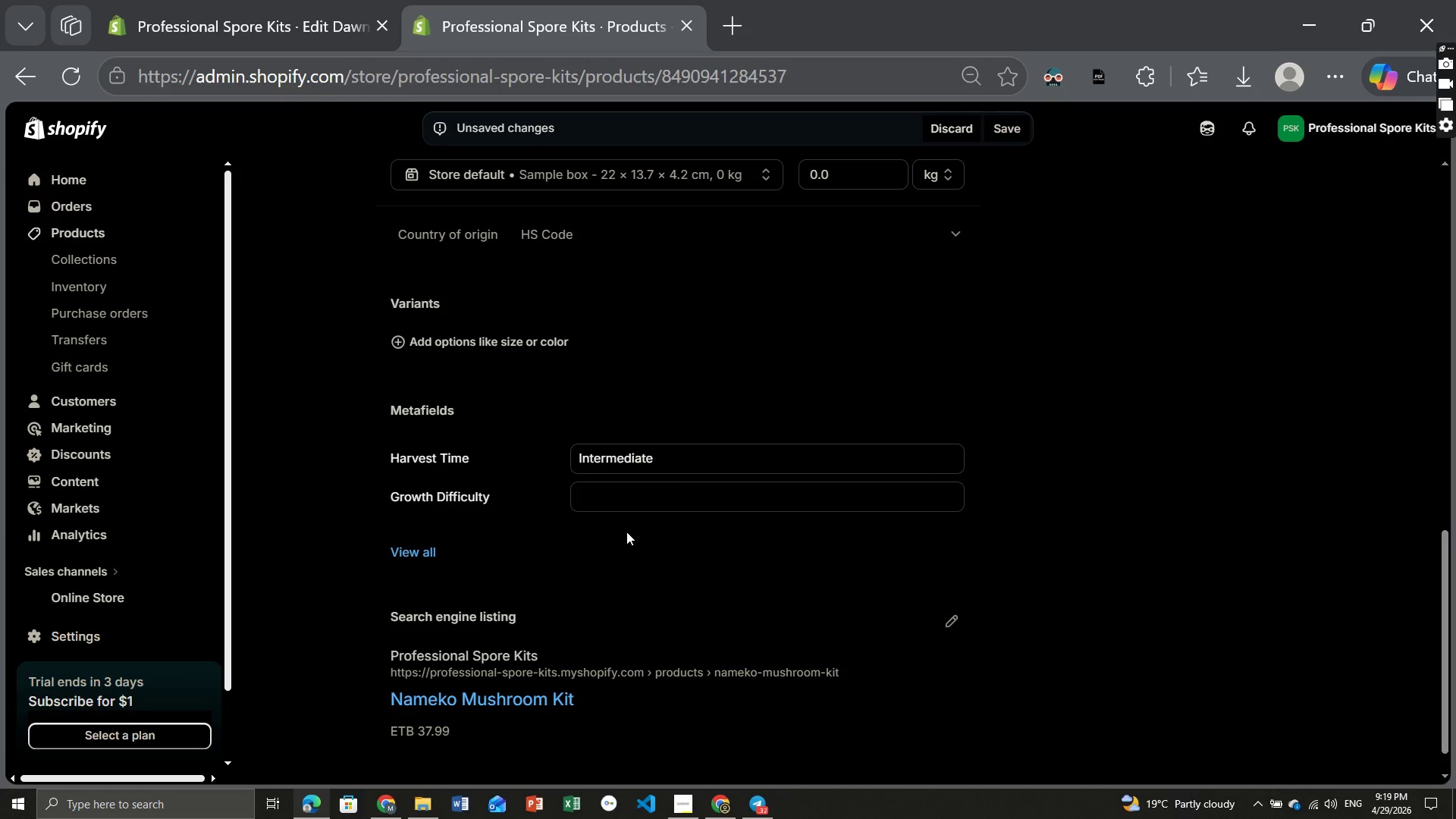 
left_click([626, 532])
 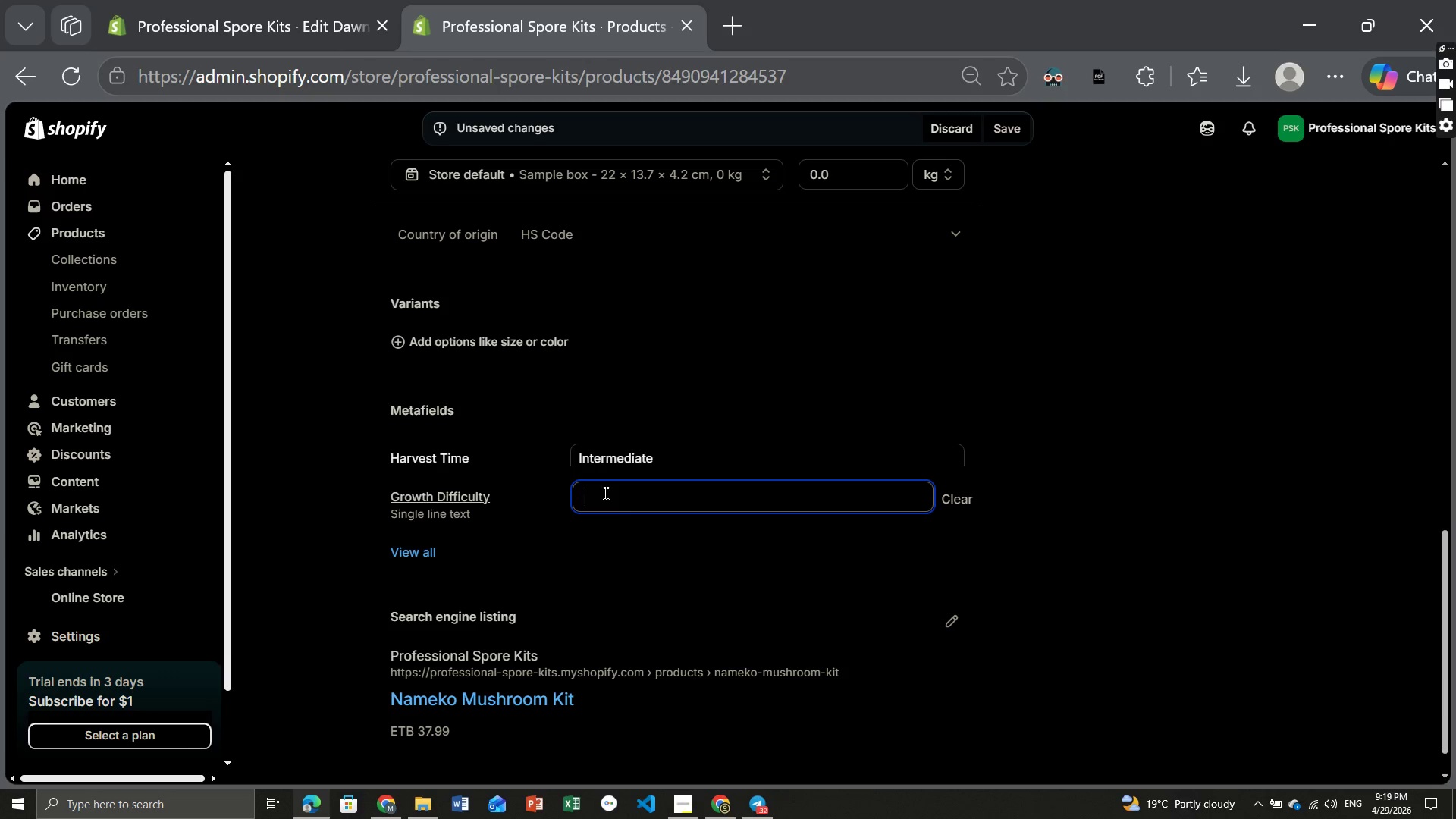 
left_click([604, 493])
 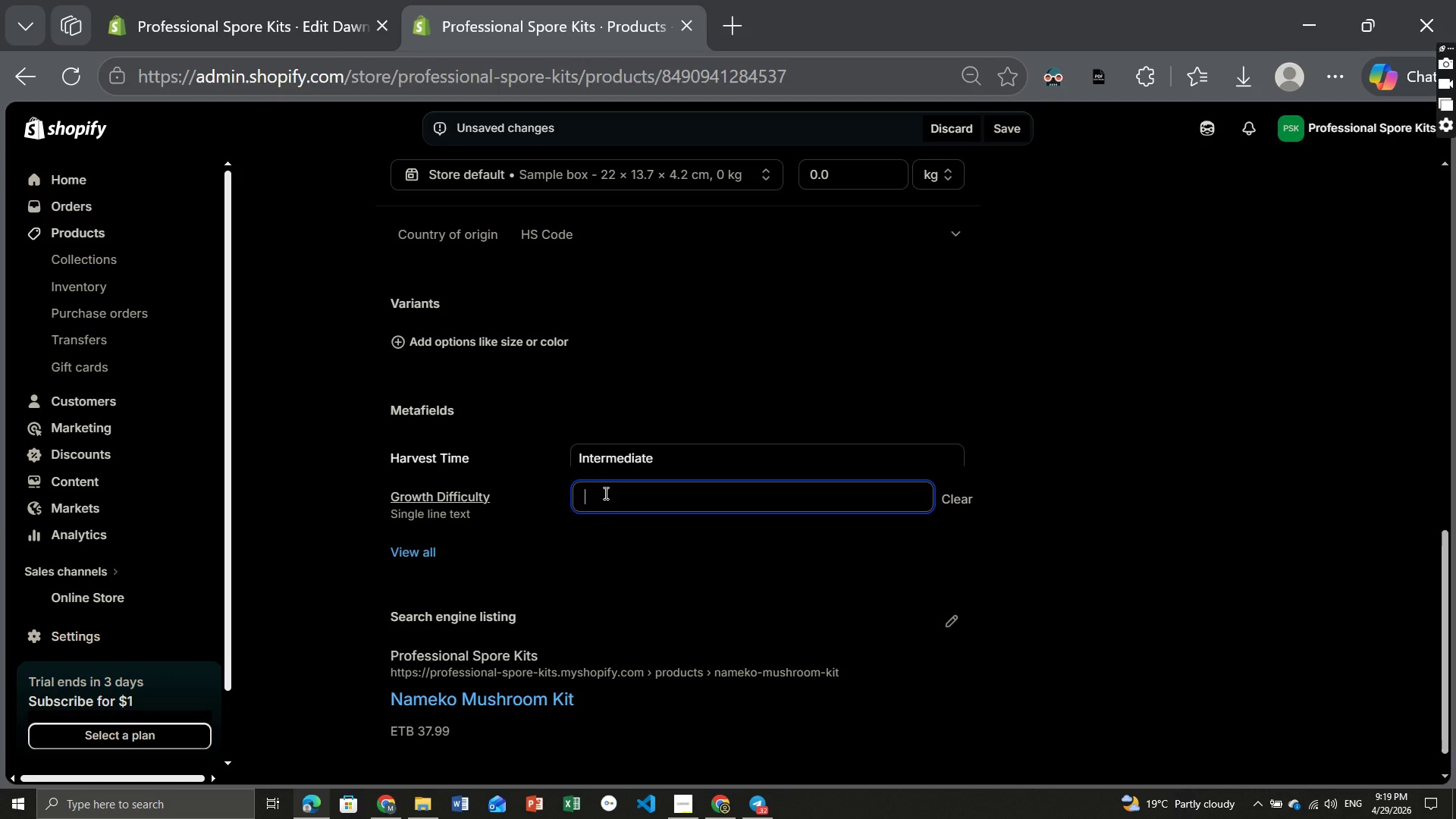 
key(8)
 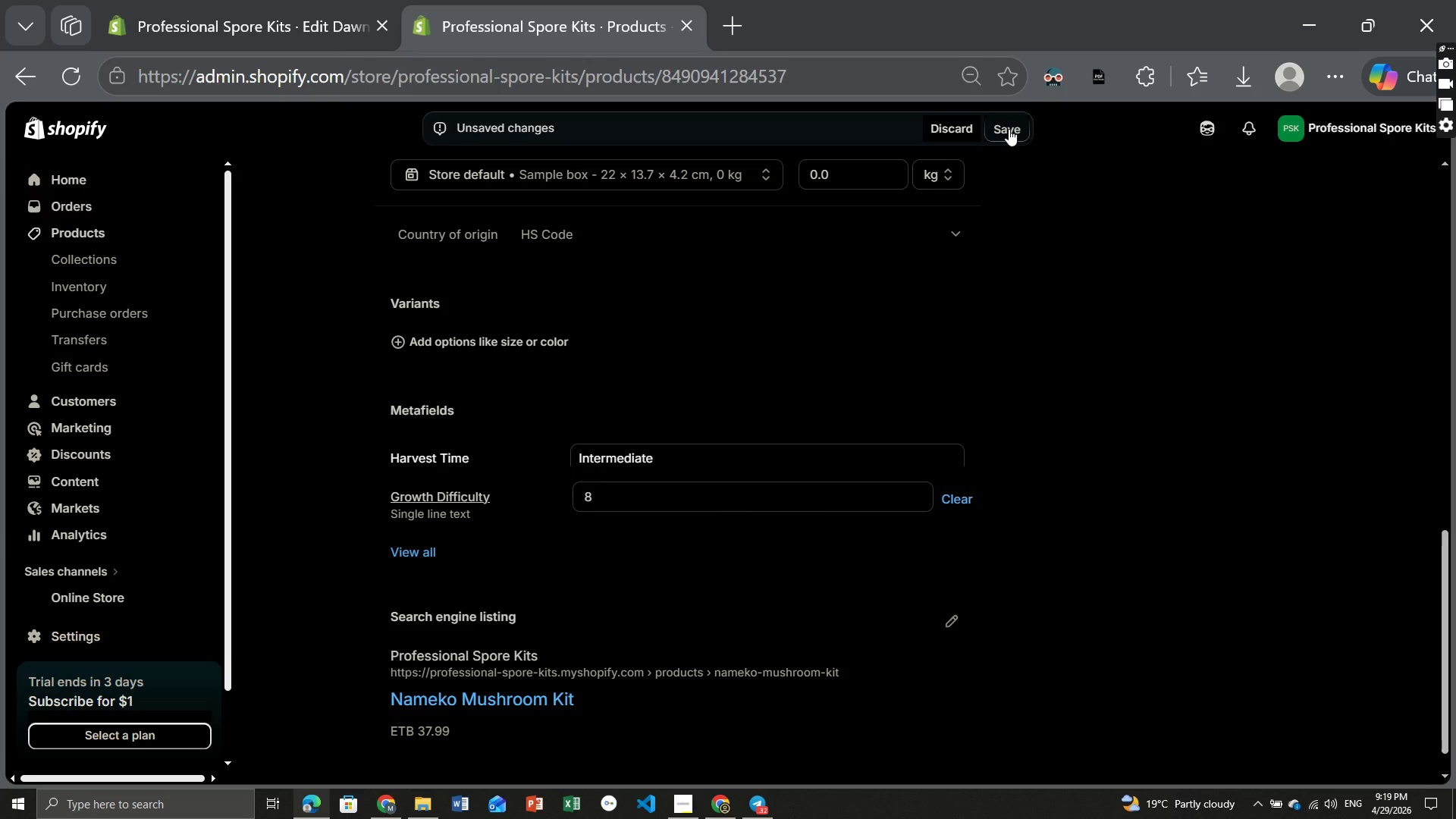 
left_click([1009, 129])
 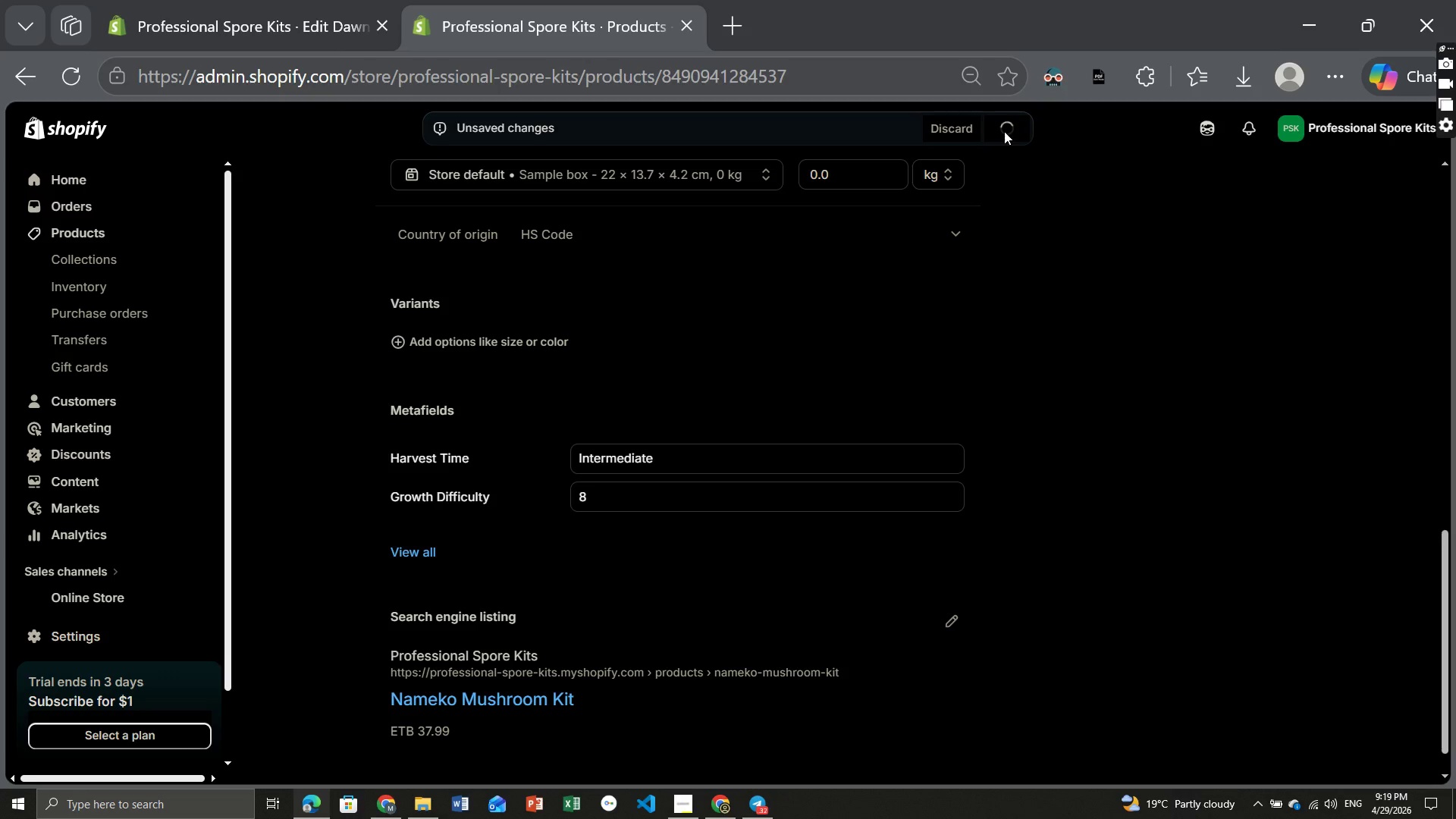 
mouse_move([549, 206])
 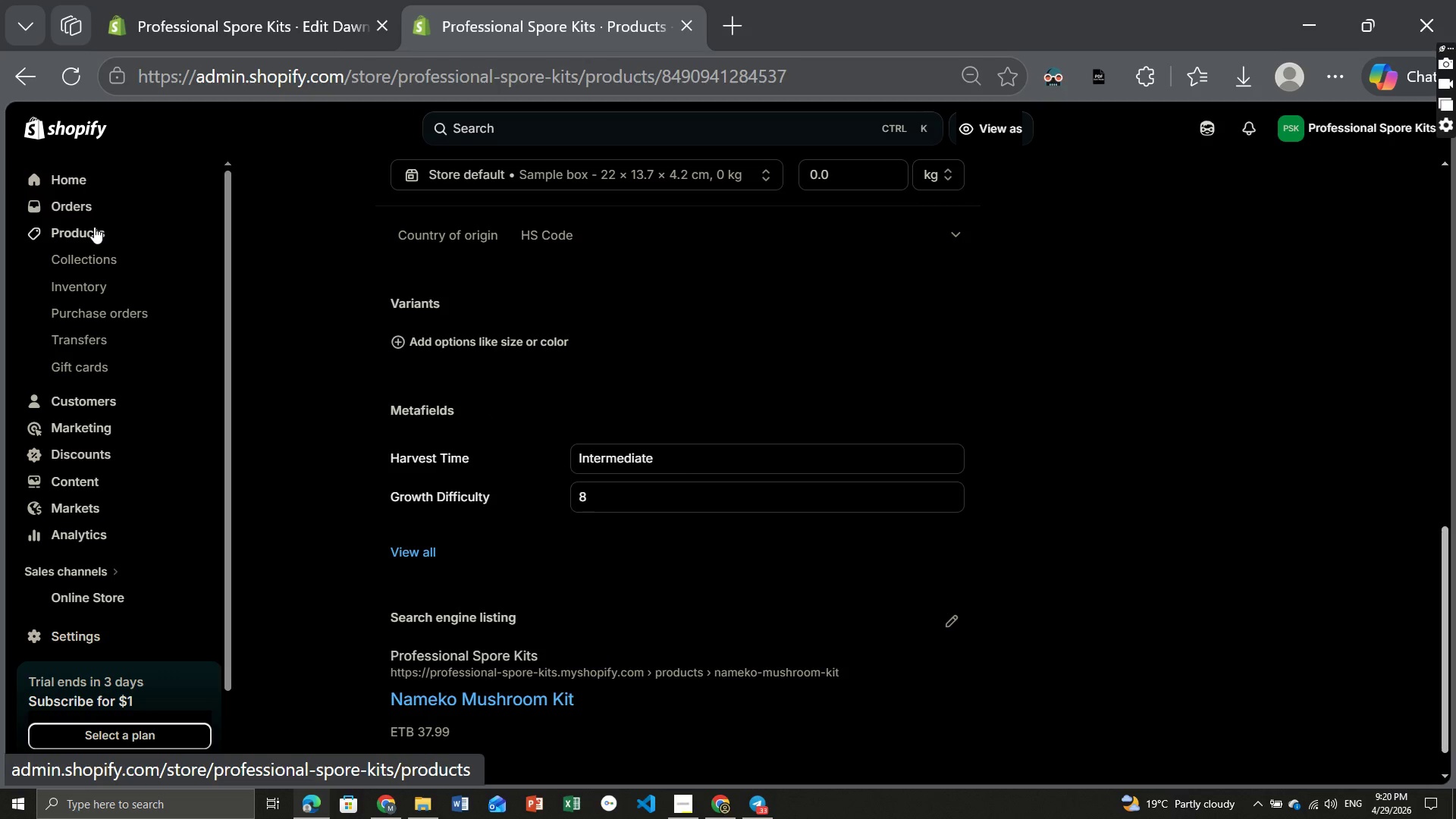 
left_click([94, 227])
 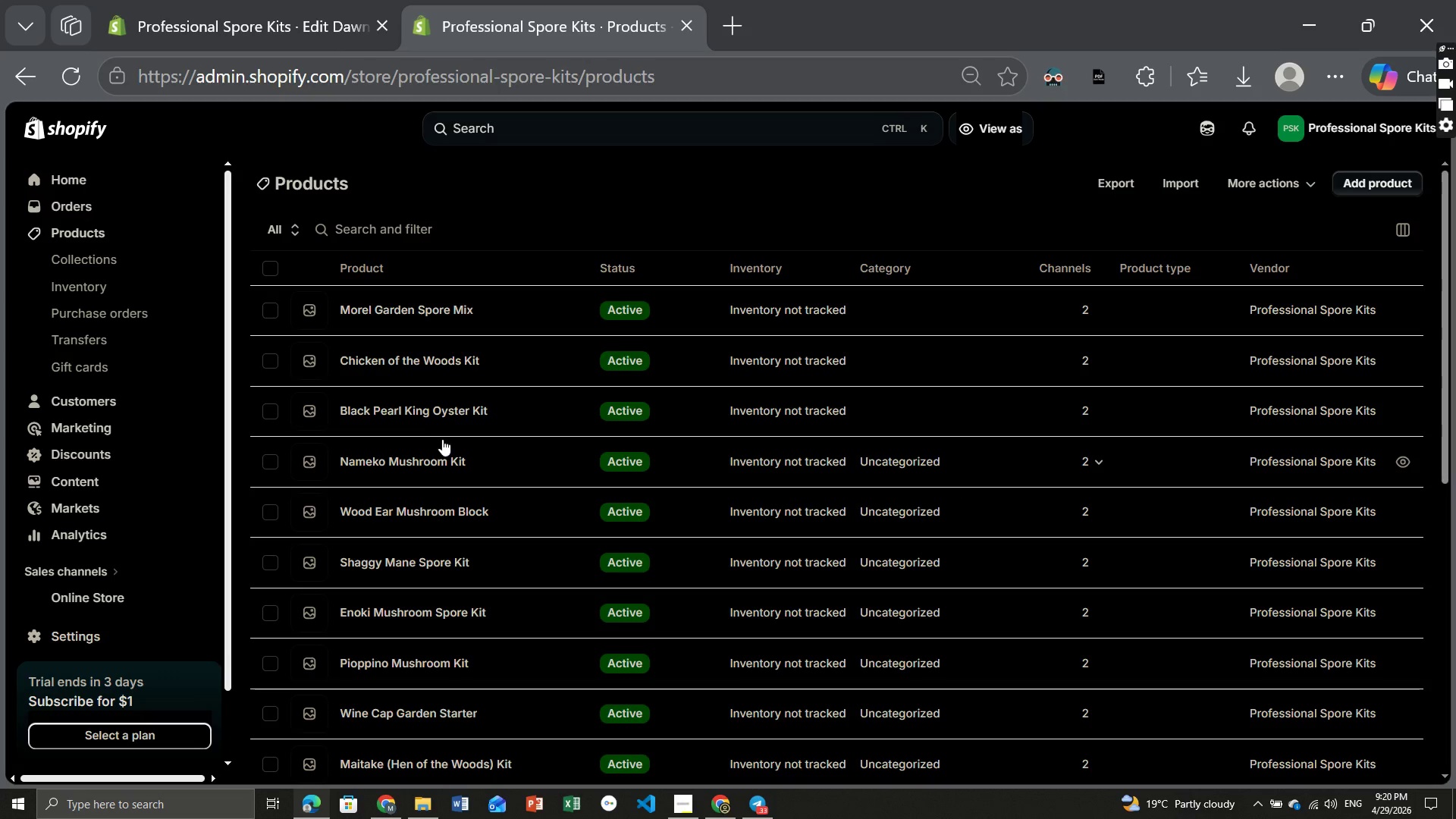 
wait(6.31)
 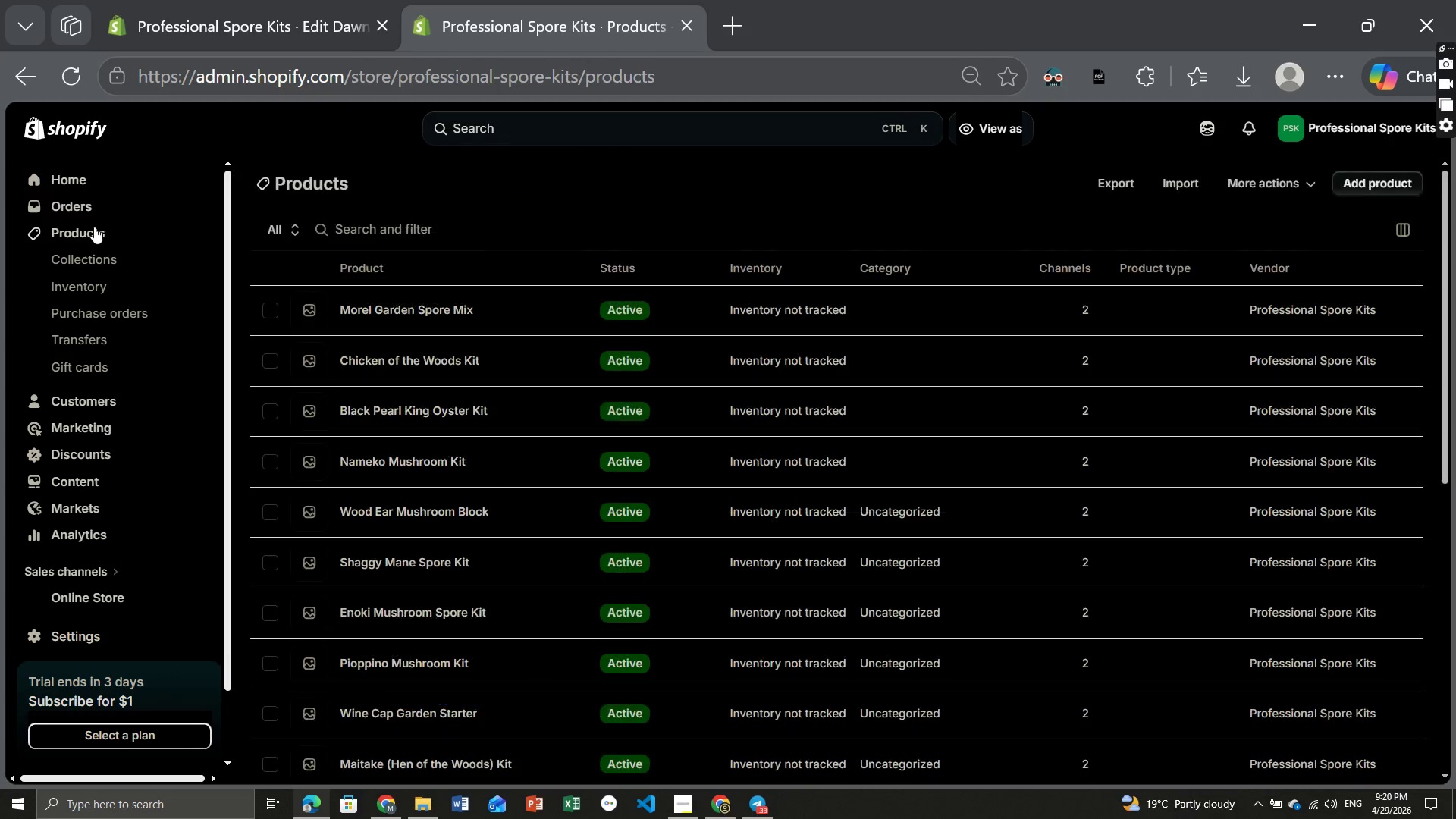 
left_click([407, 407])
 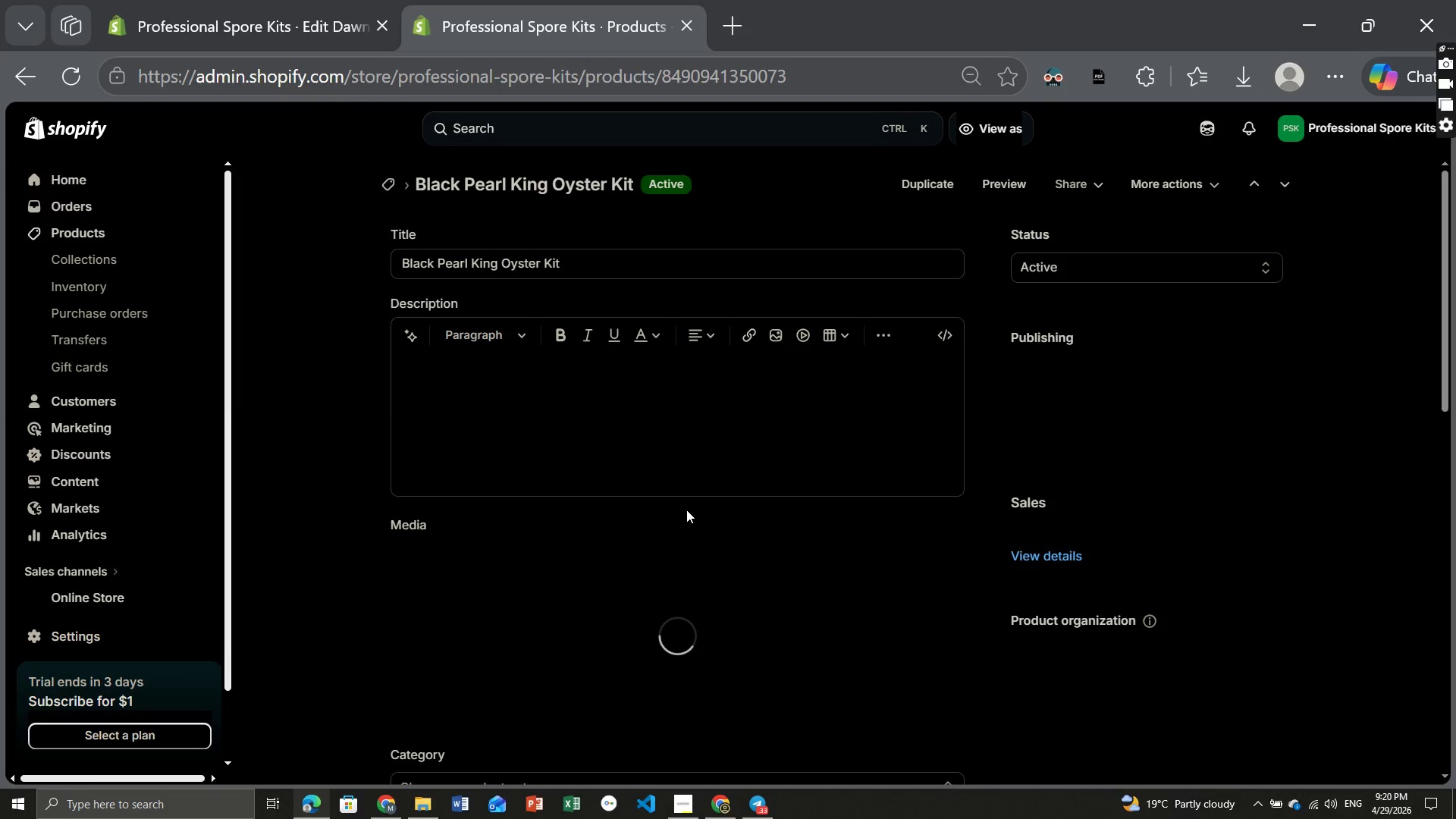 
wait(8.39)
 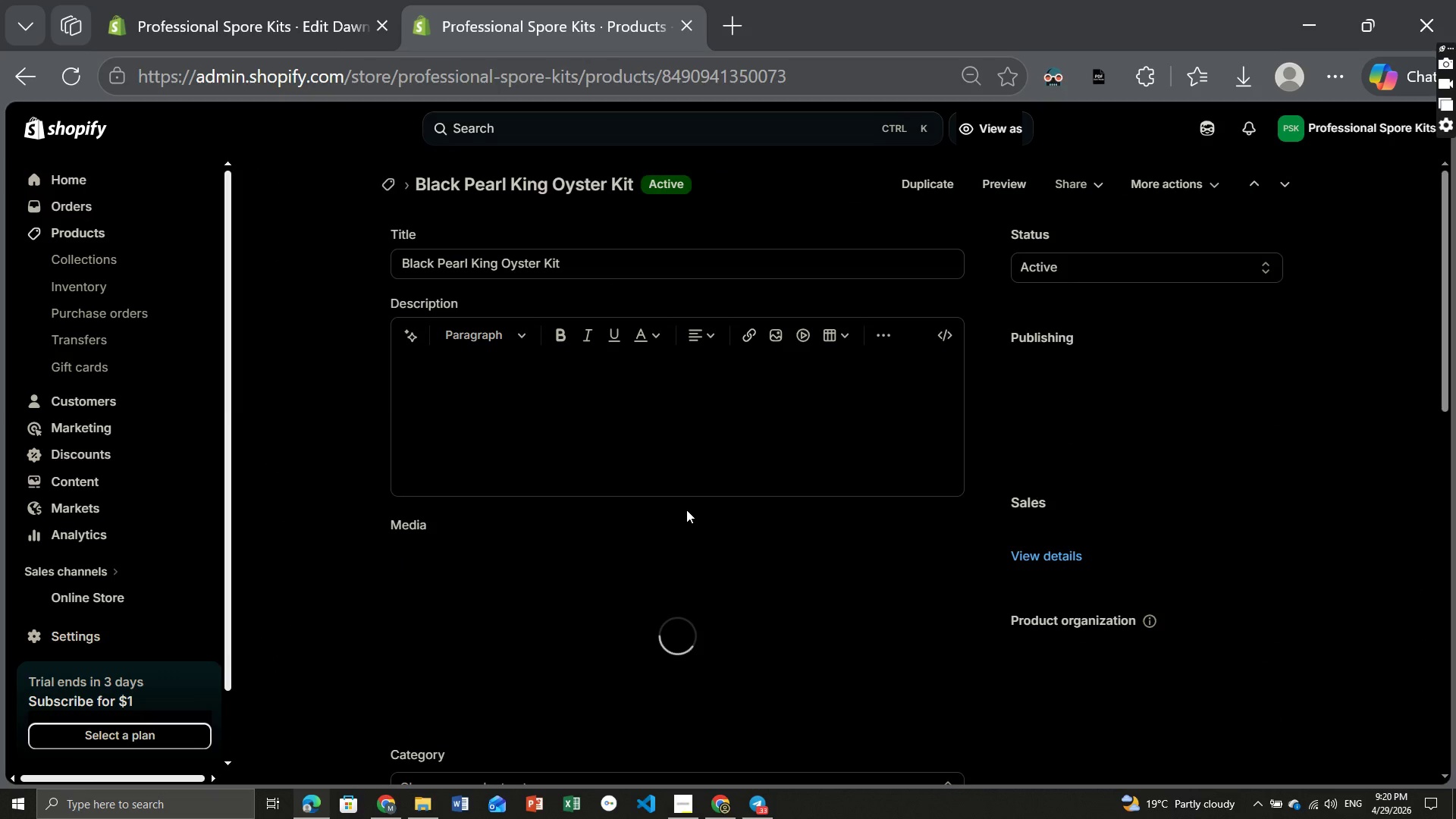 
left_click([610, 410])
 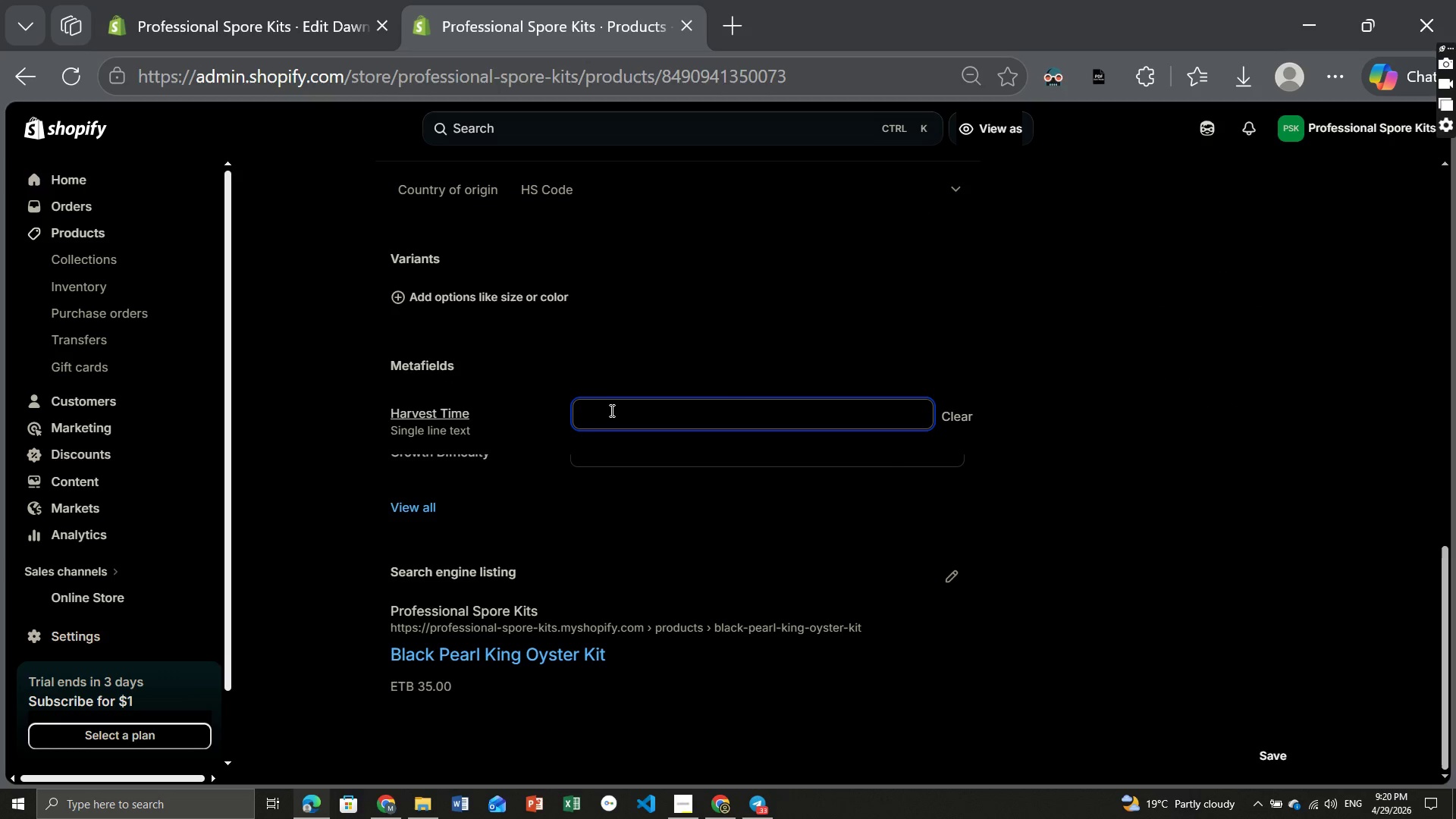 
type(Easy)
 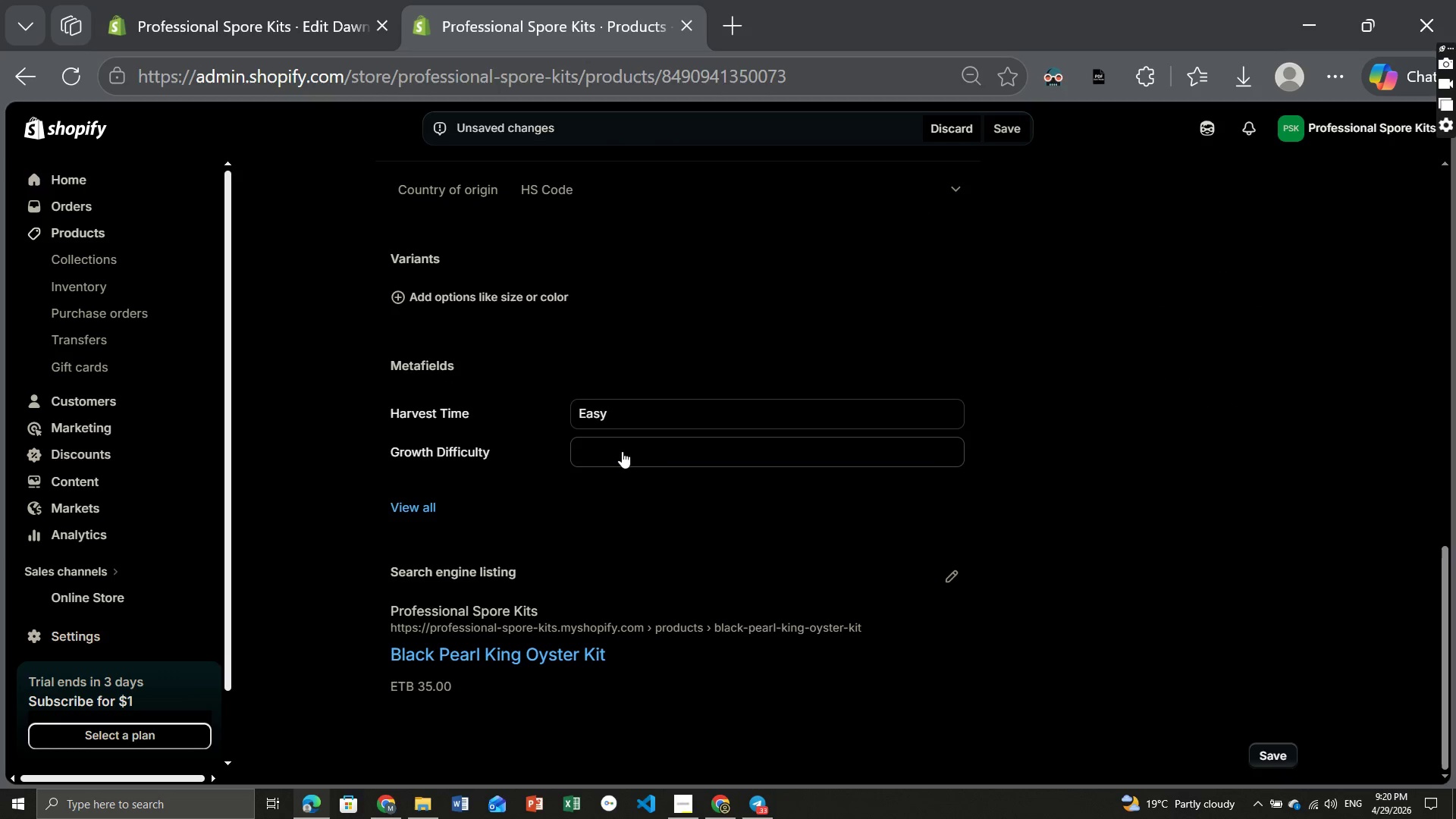 
left_click([645, 473])
 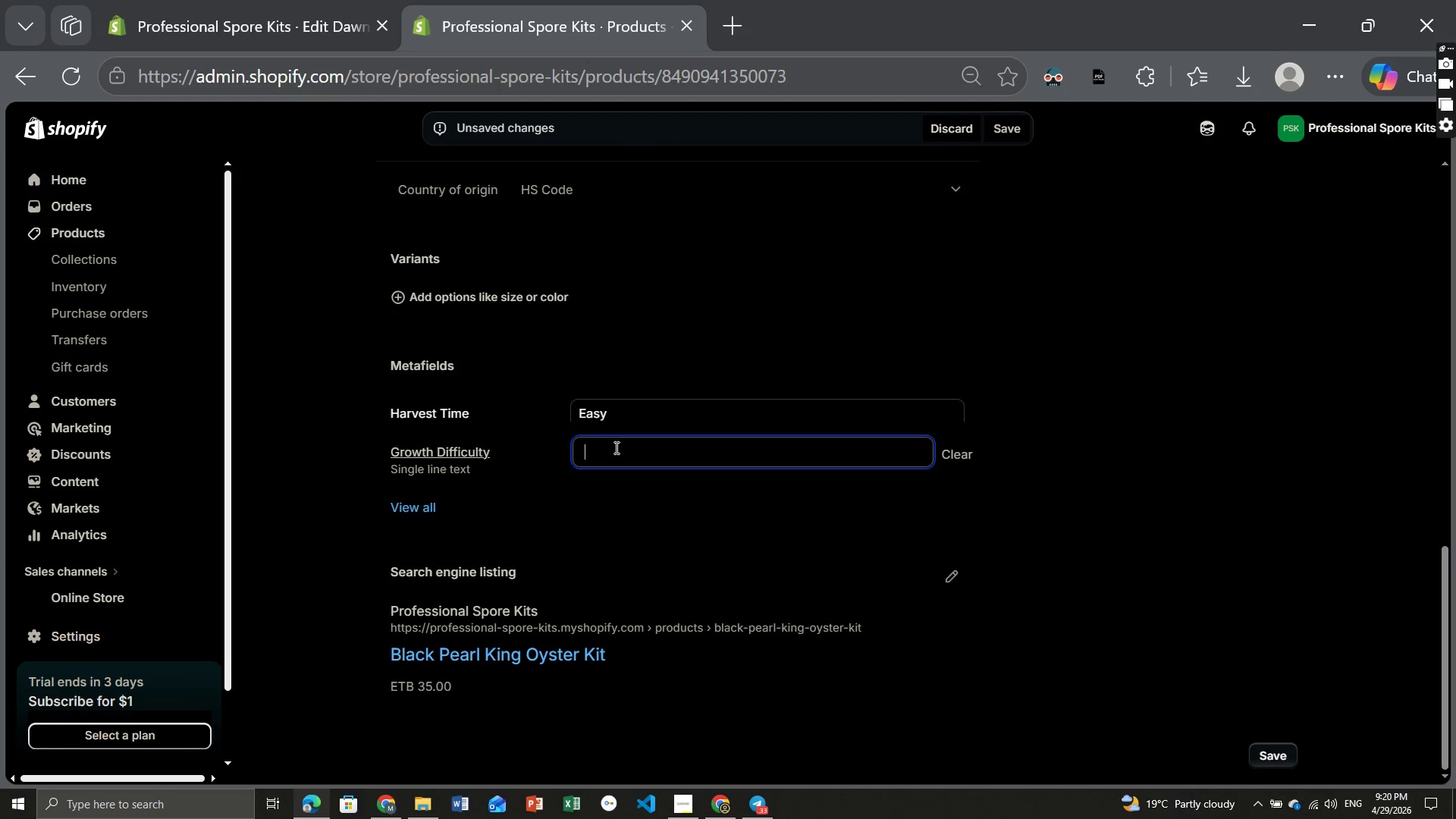 
left_click([615, 447])
 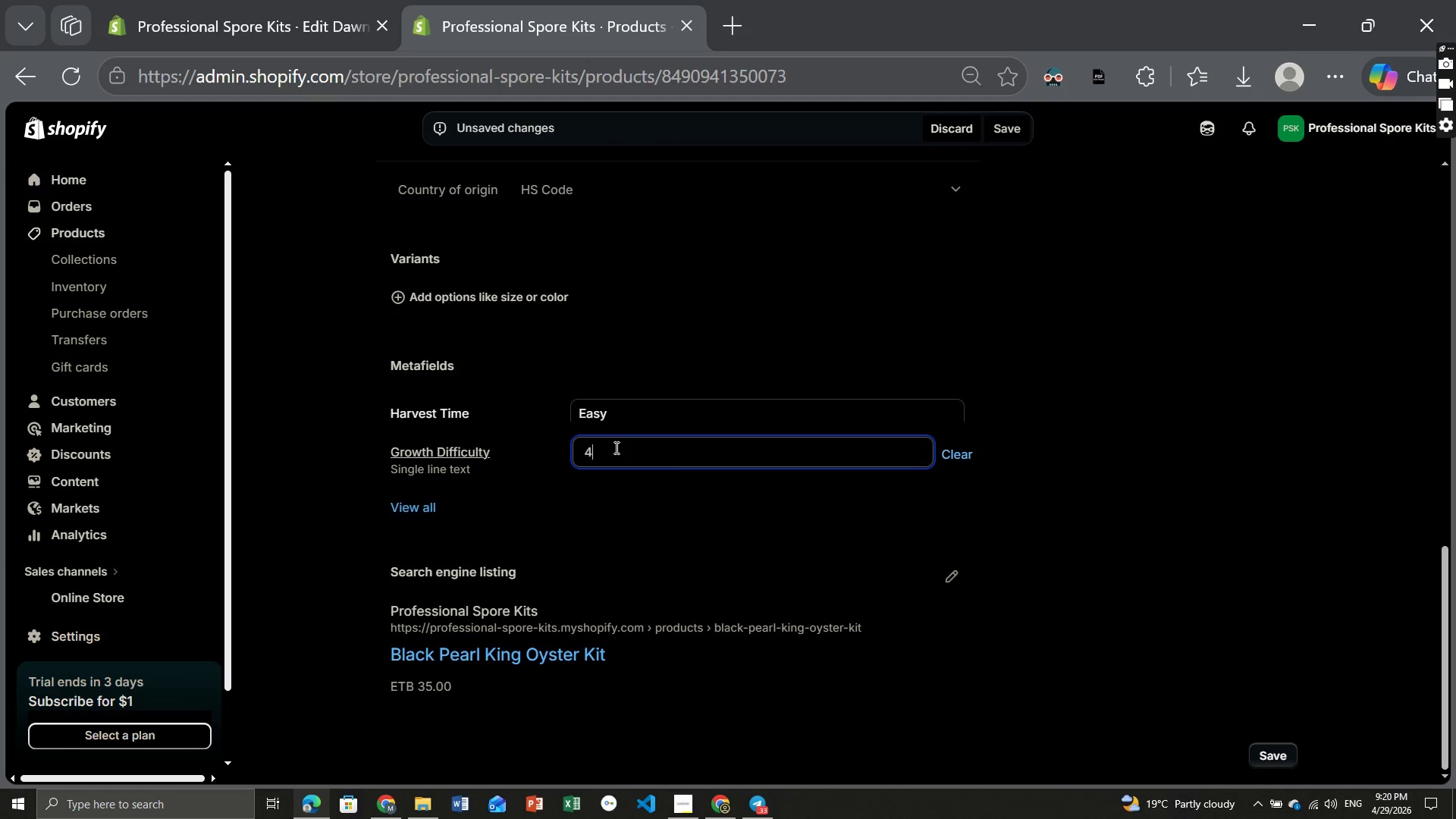 
key(4)
 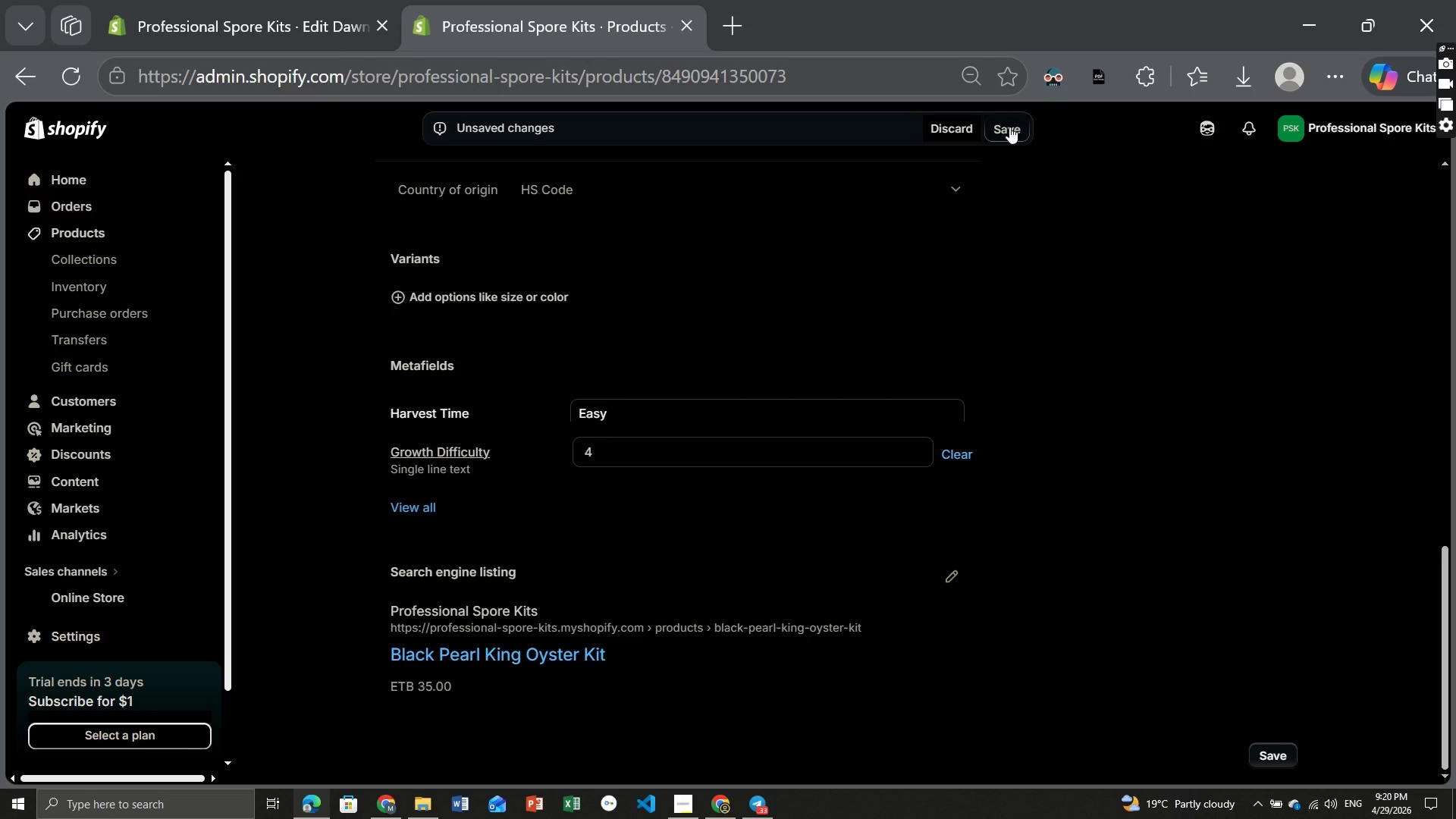 
left_click([1009, 127])
 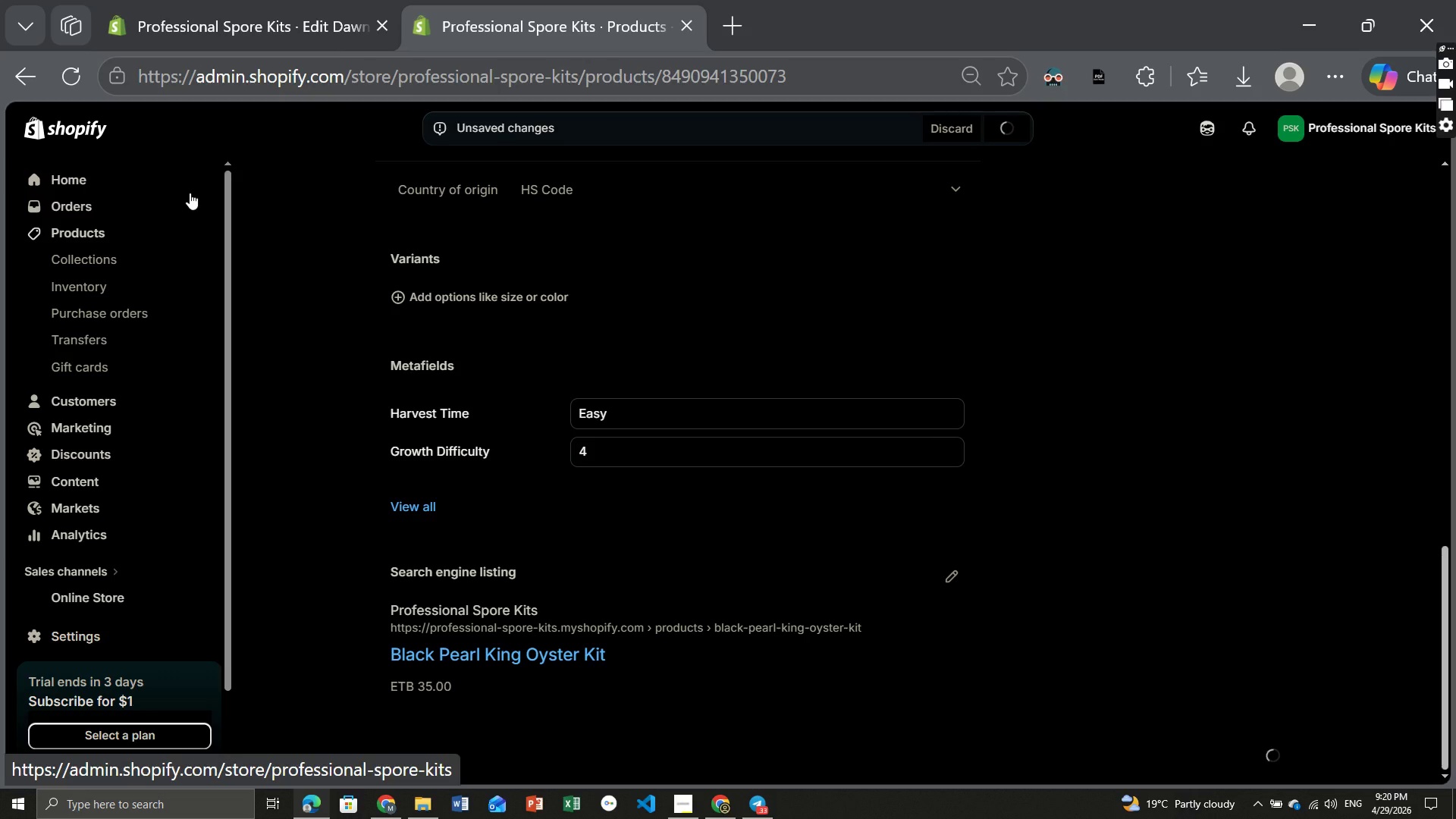 
wait(10.59)
 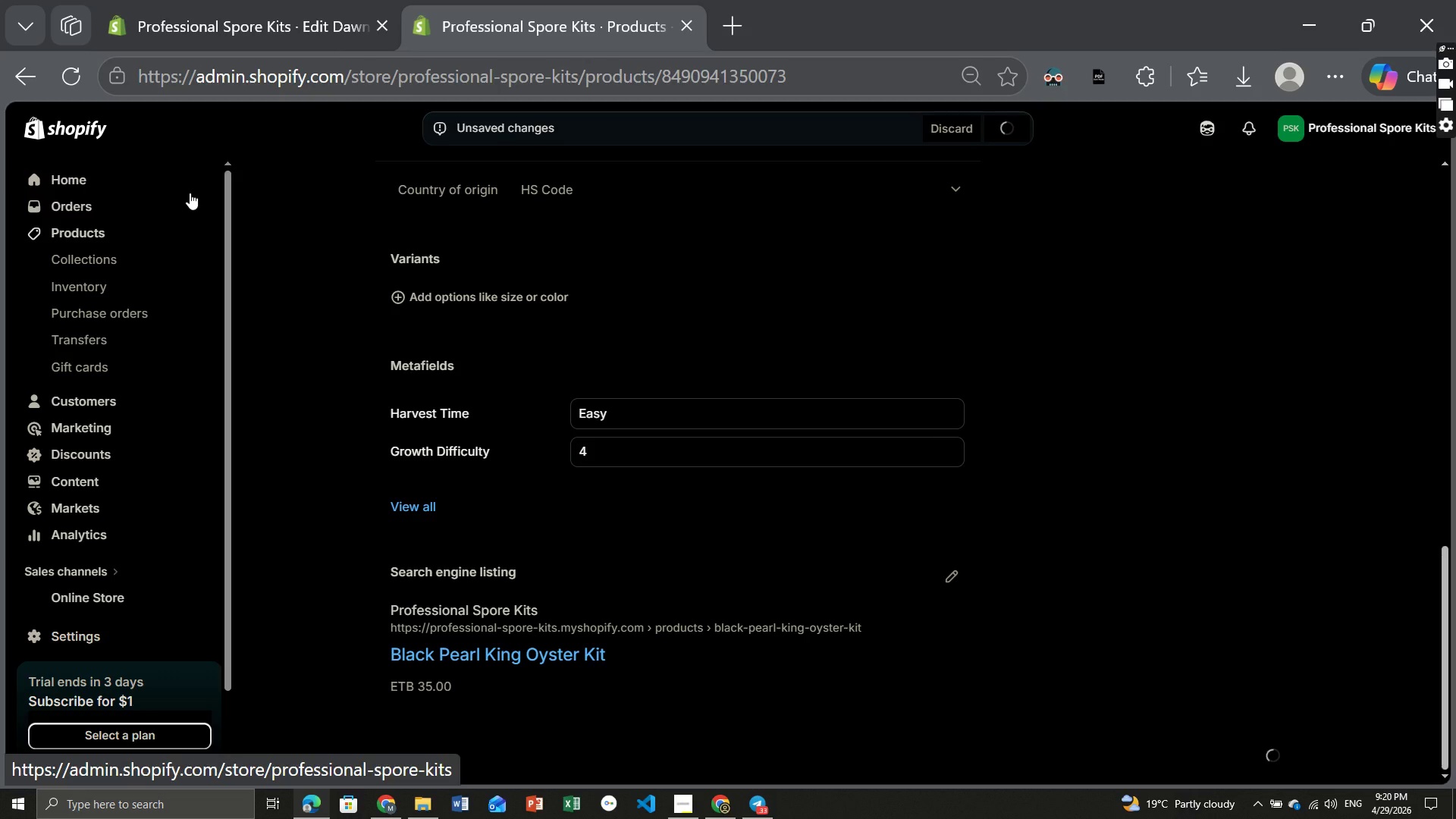 
left_click([85, 230])
 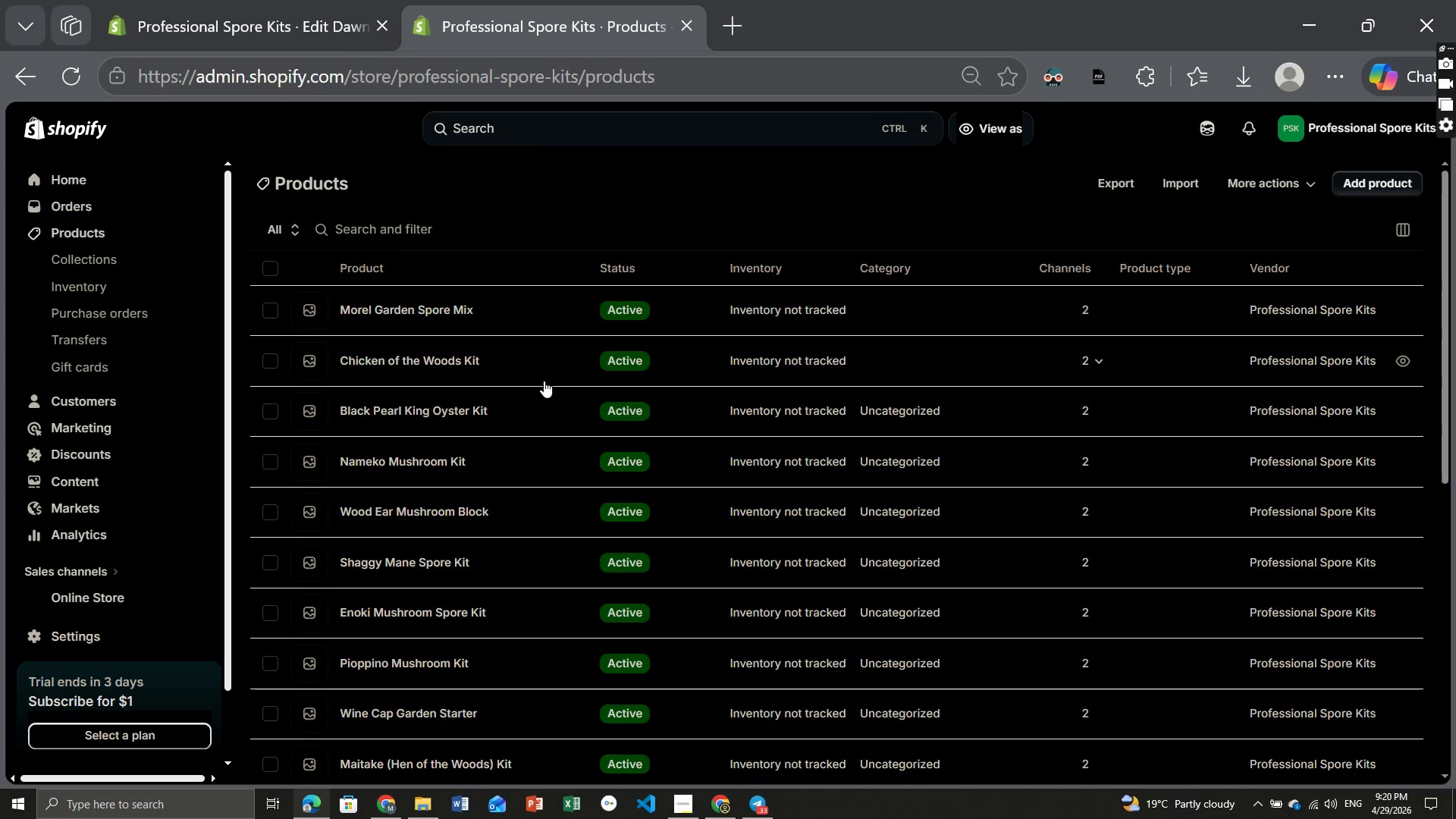 
wait(6.48)
 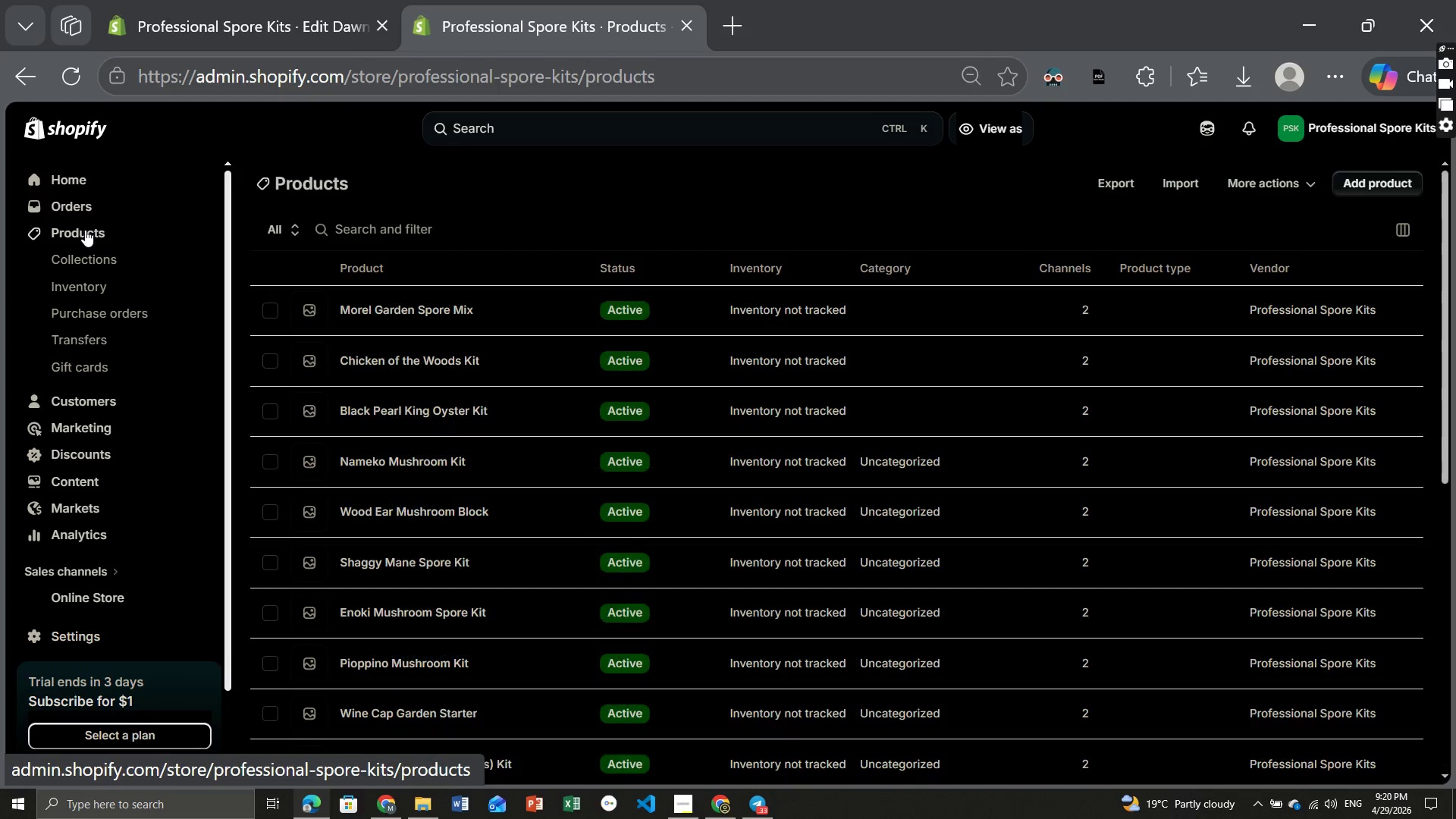 
left_click([460, 357])
 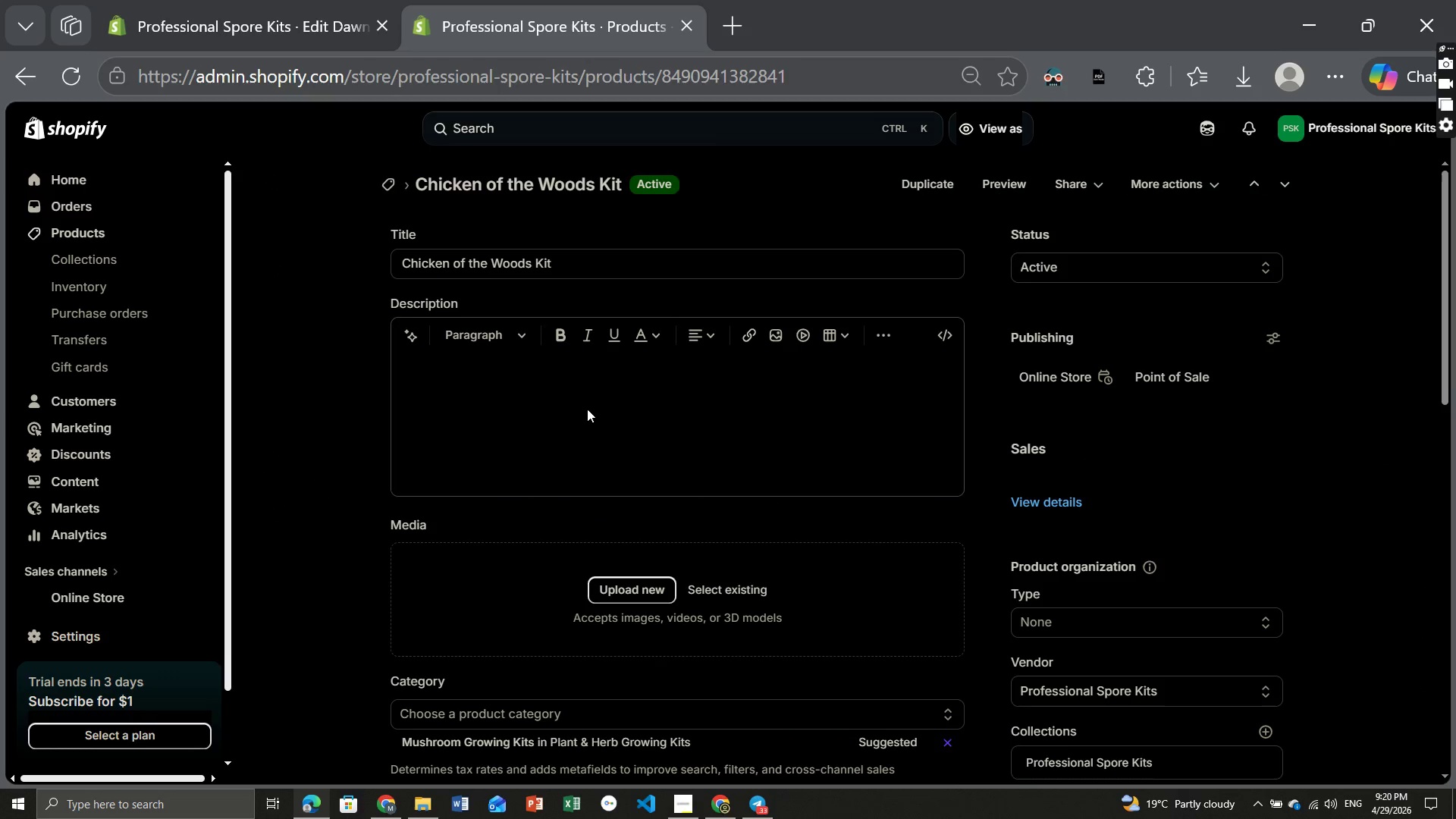 
wait(9.78)
 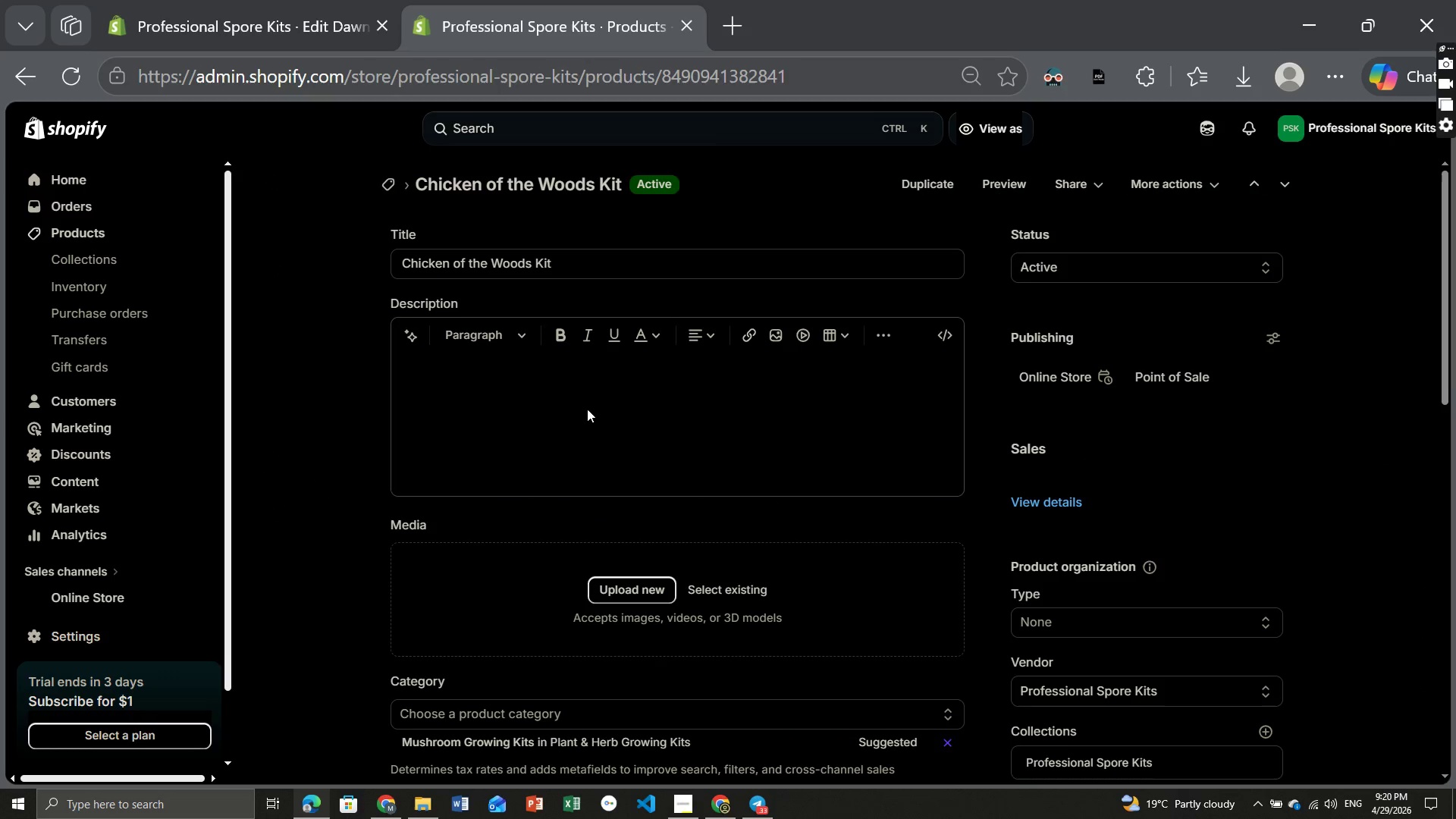 
left_click([610, 416])
 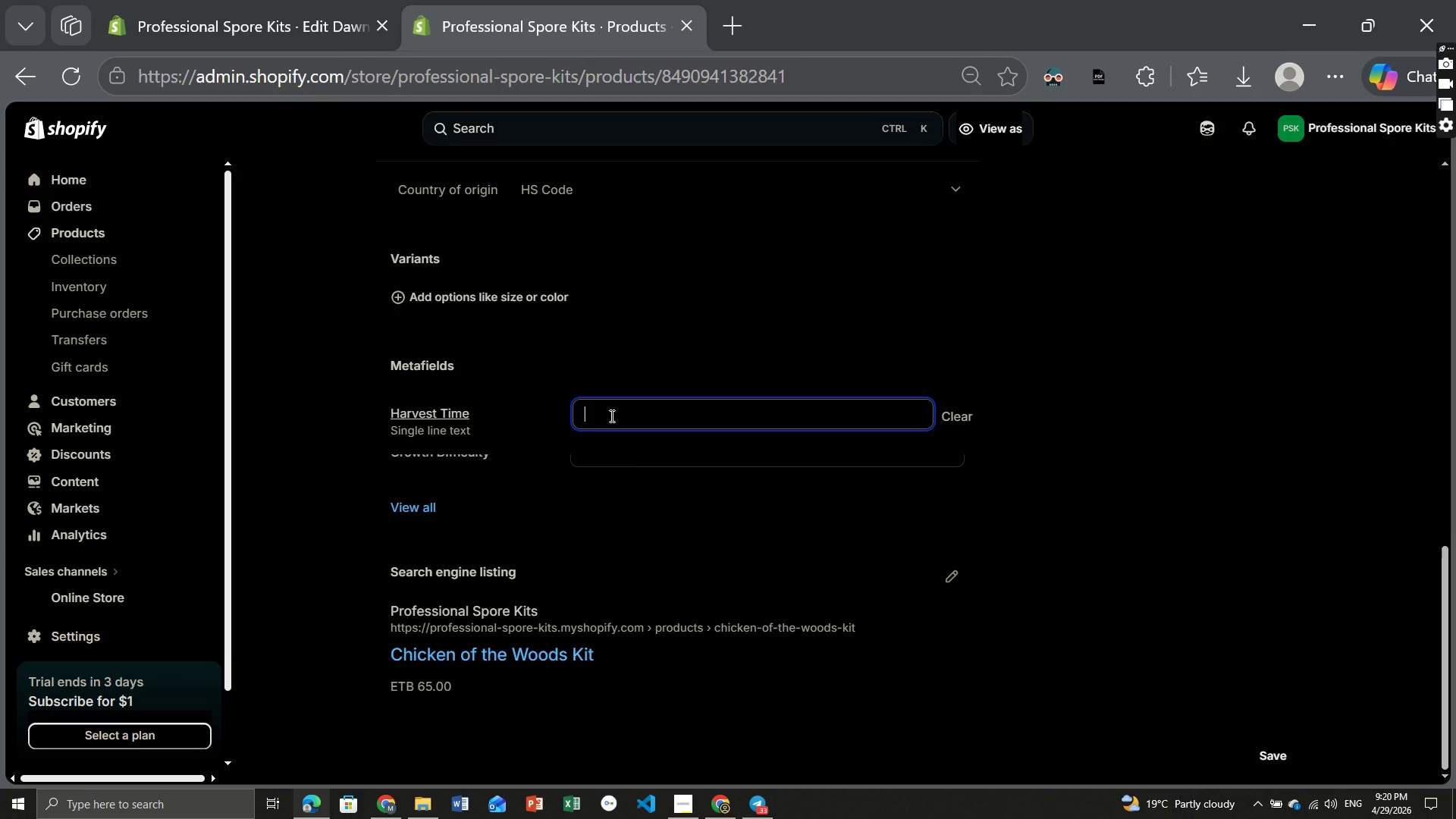 
type(Expert)
 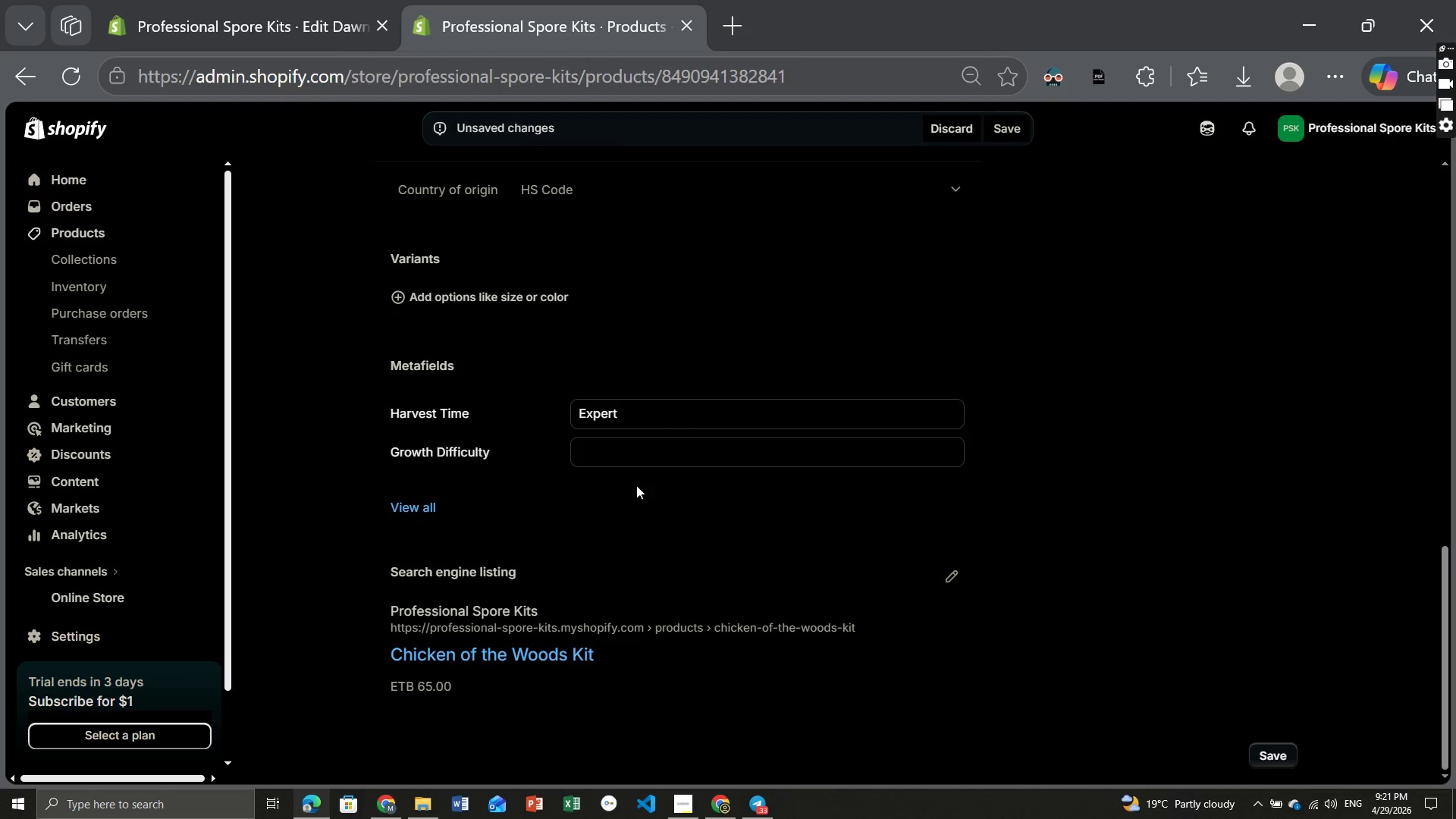 
left_click([646, 497])
 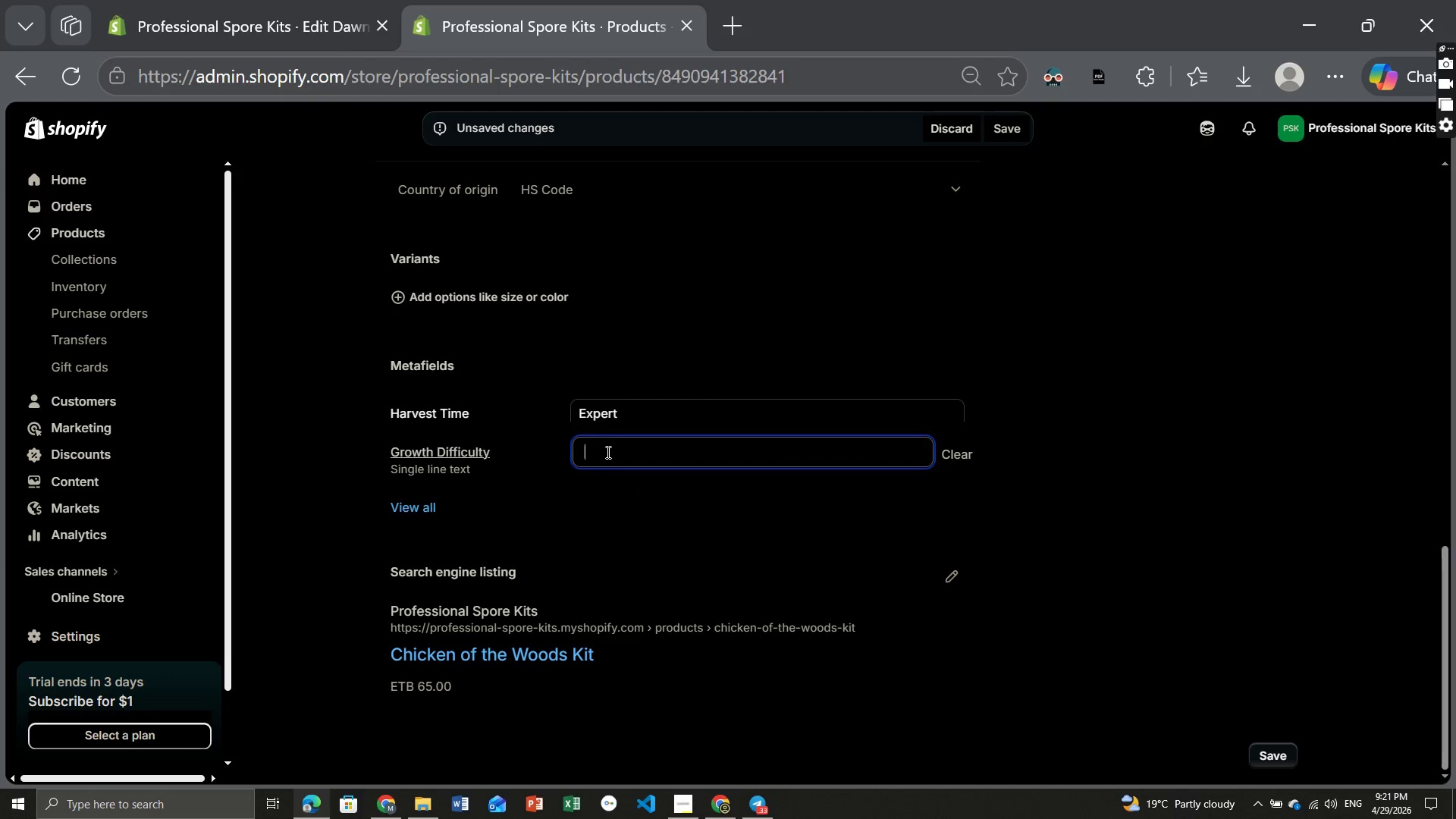 
left_click([607, 452])
 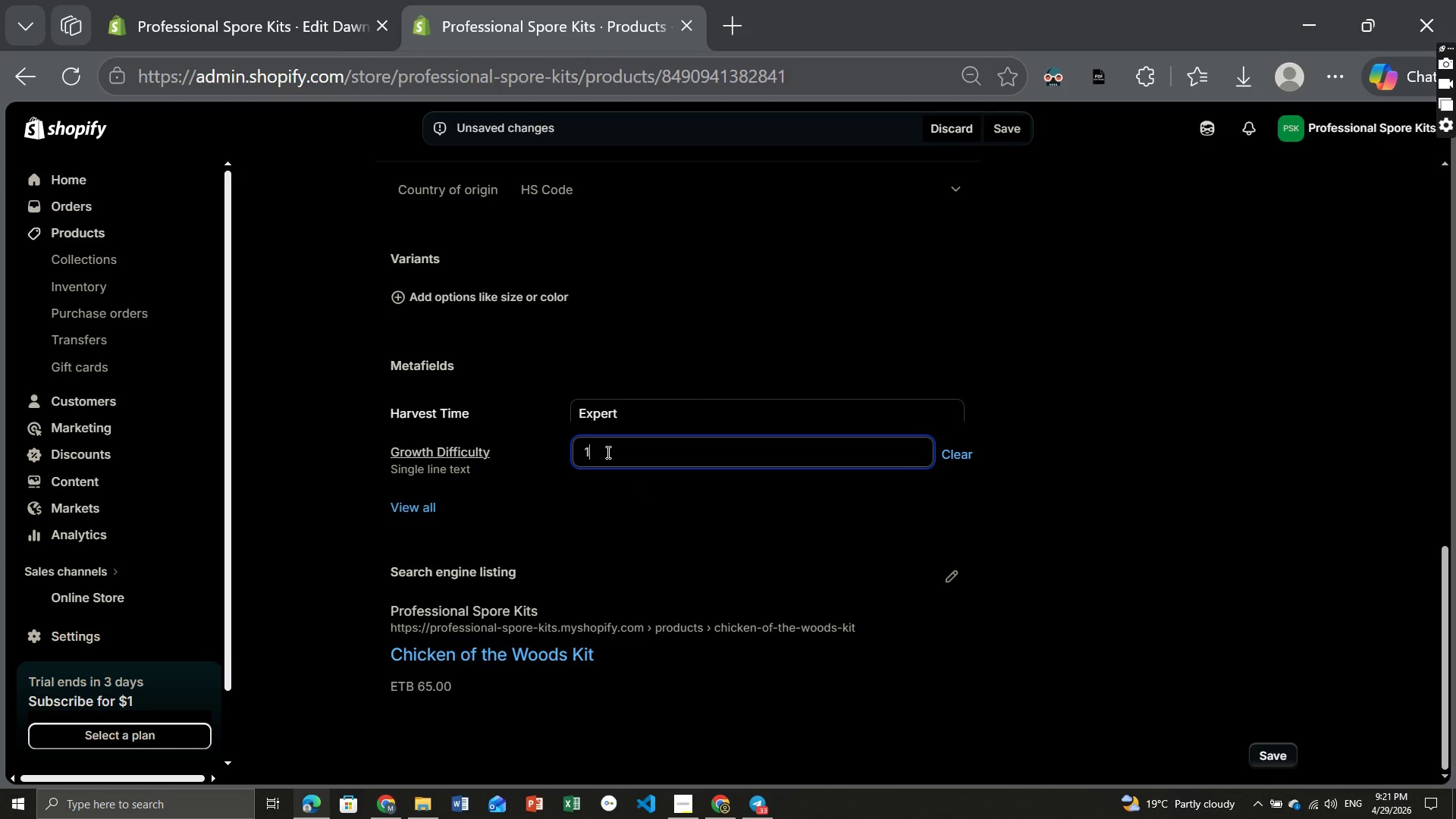 
type(15)
 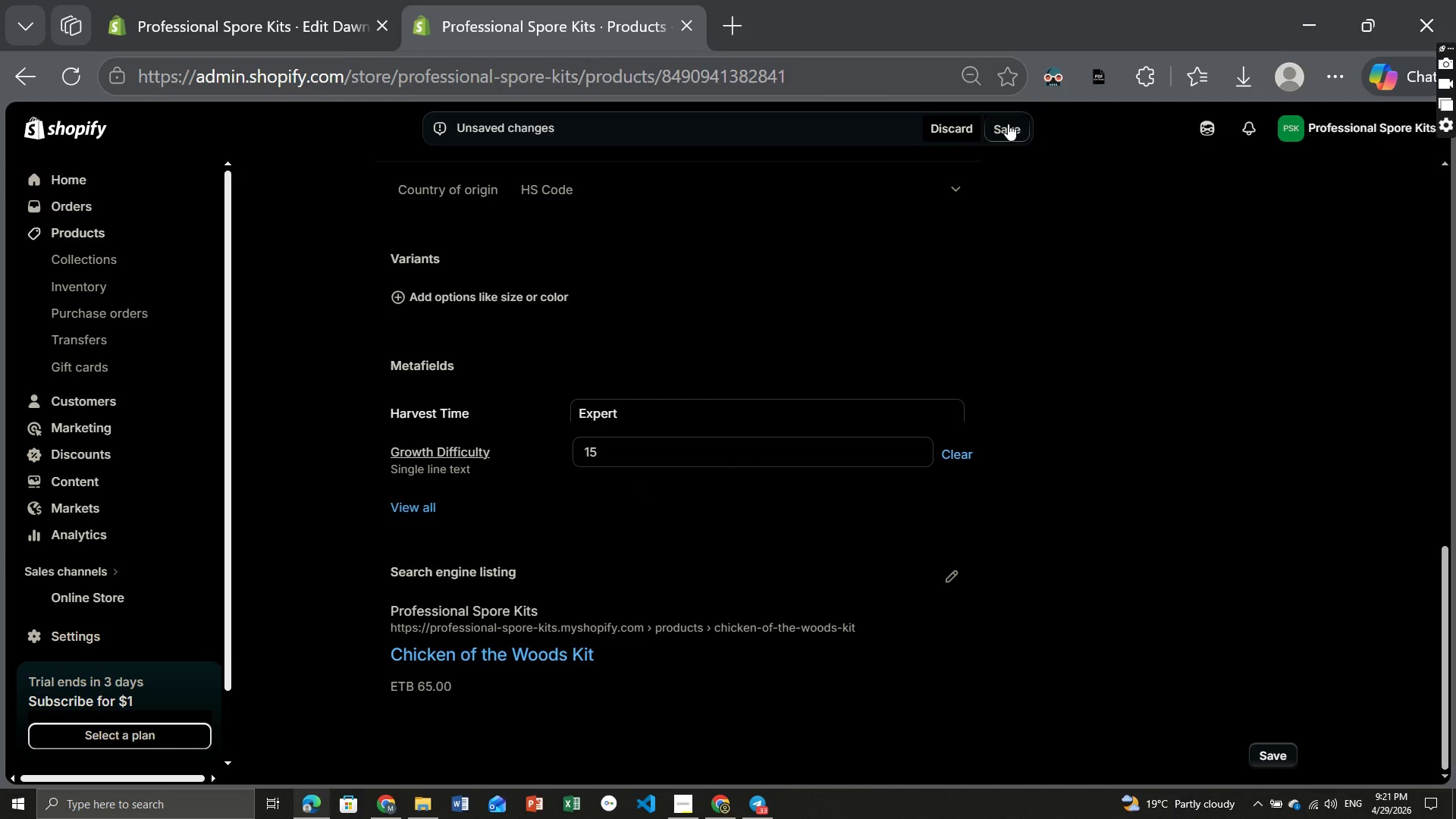 
left_click([1008, 124])
 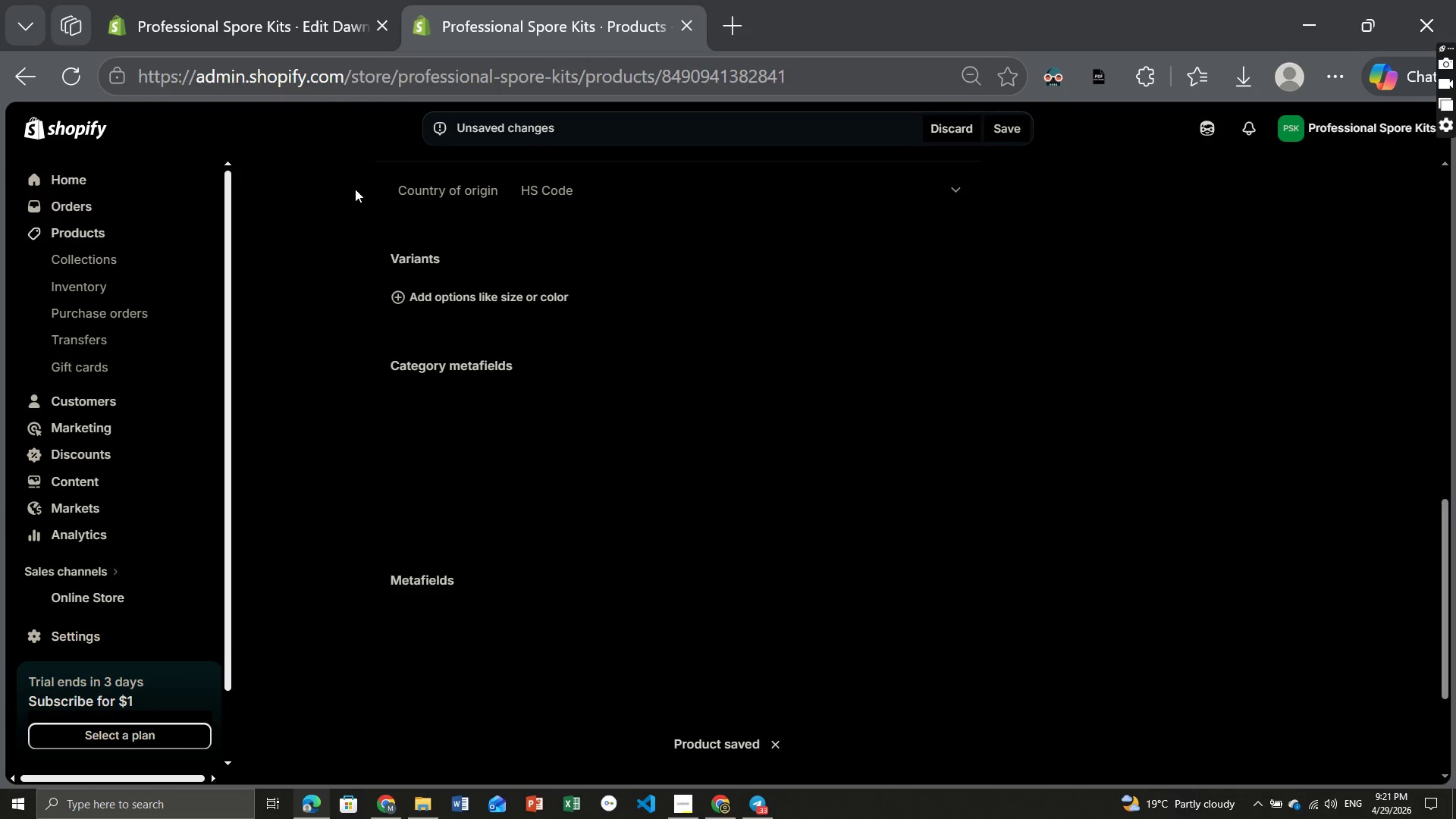 
wait(10.92)
 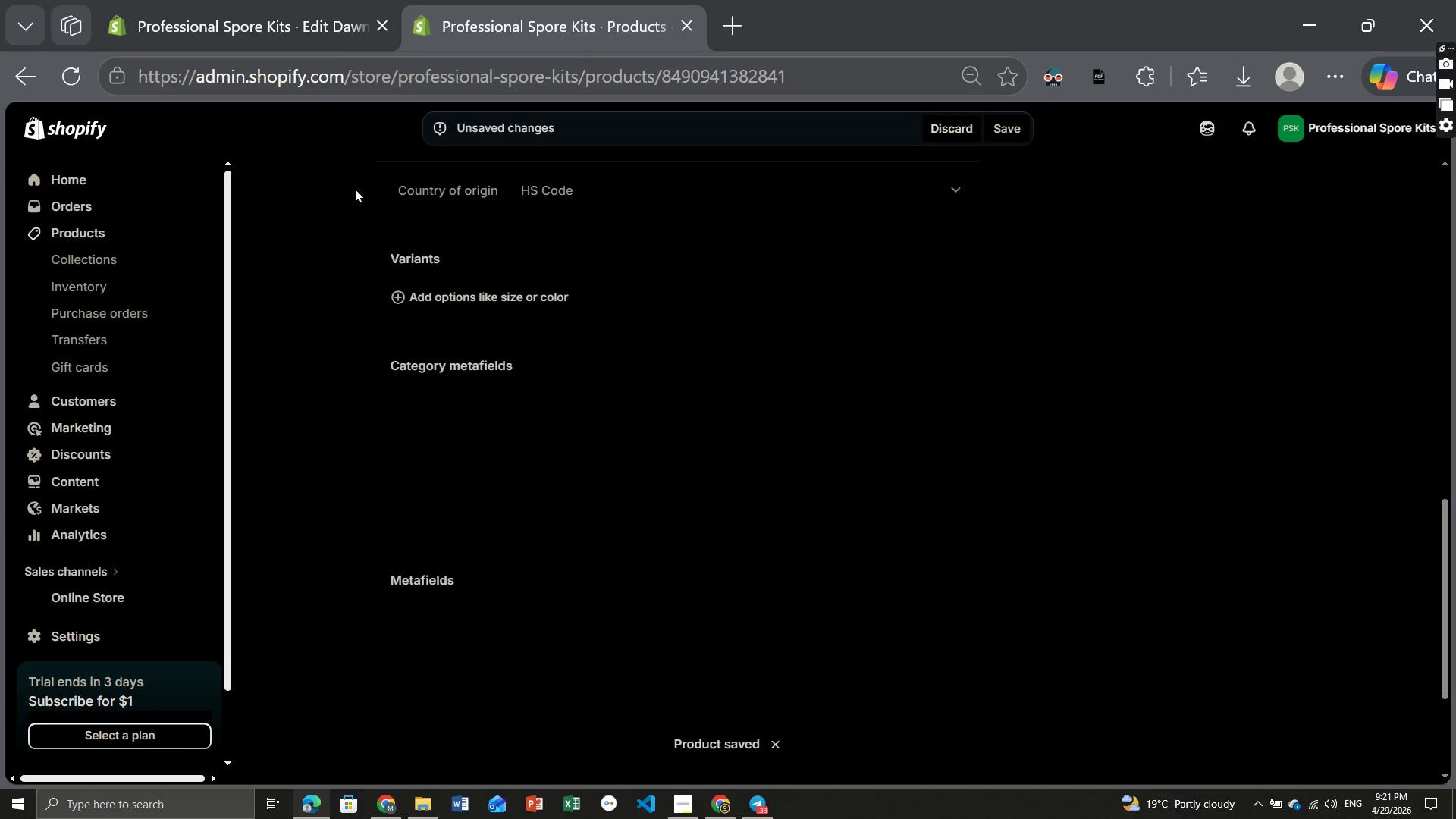 
left_click([99, 228])
 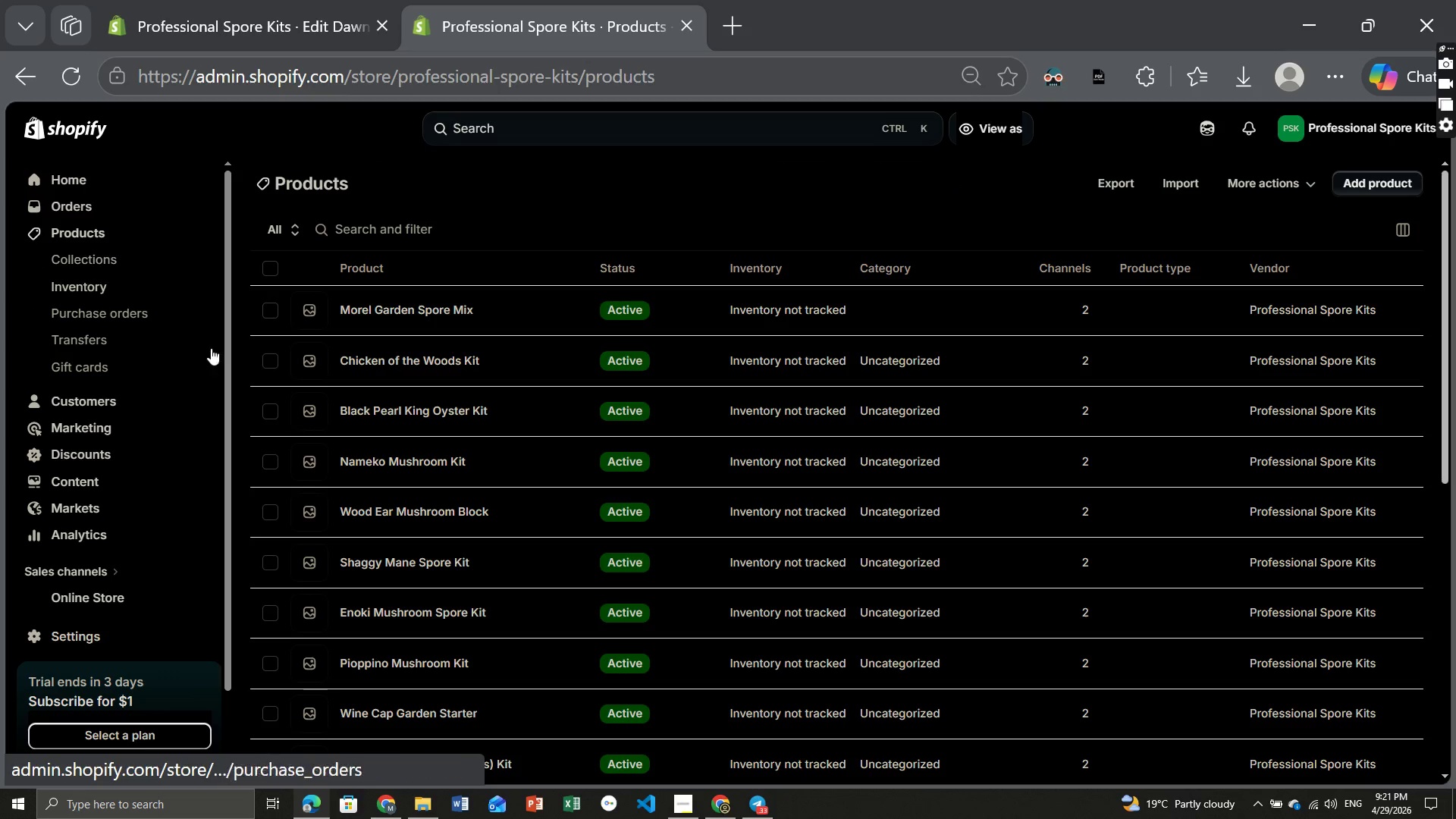 
wait(6.86)
 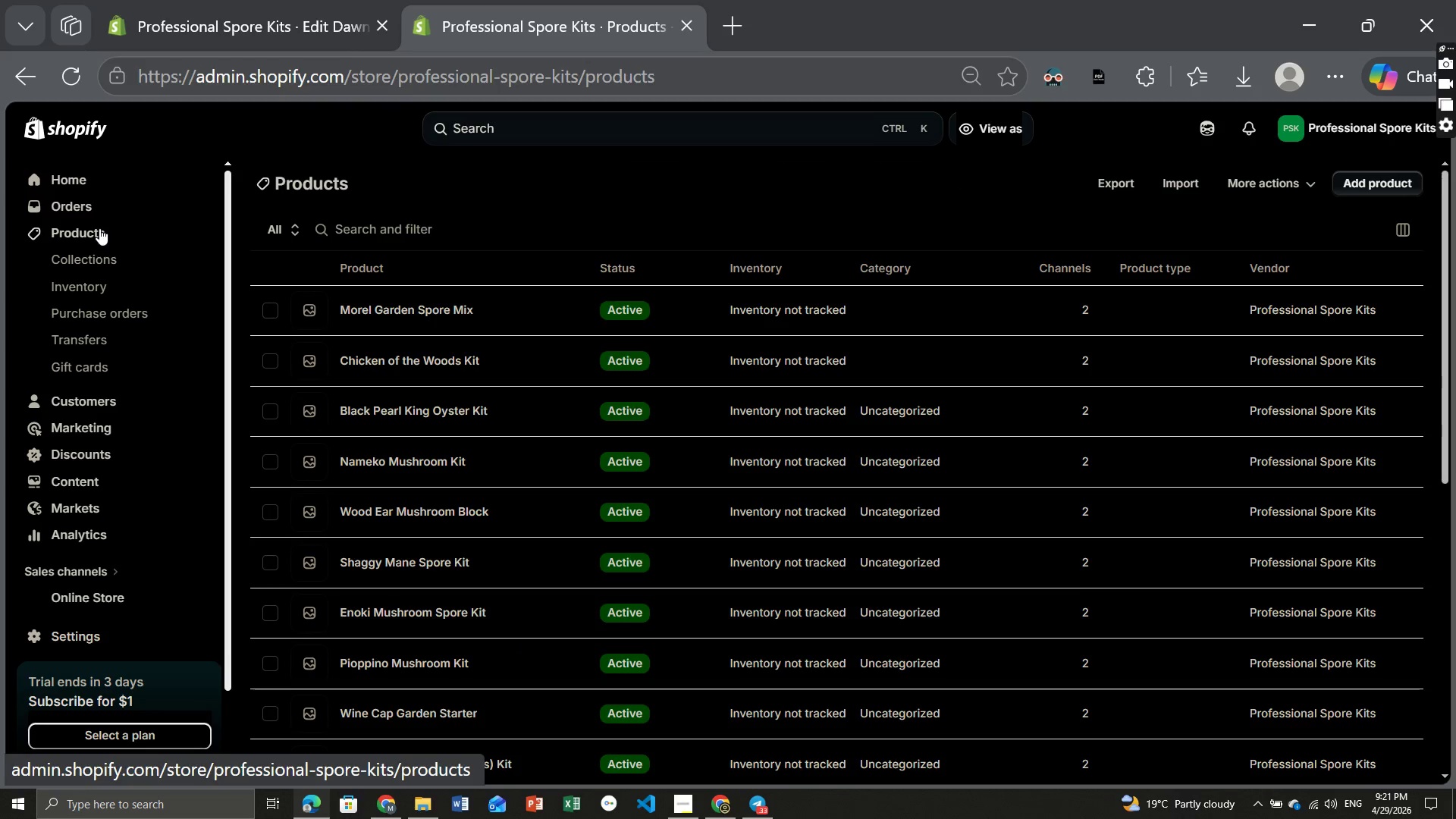 
left_click([390, 305])
 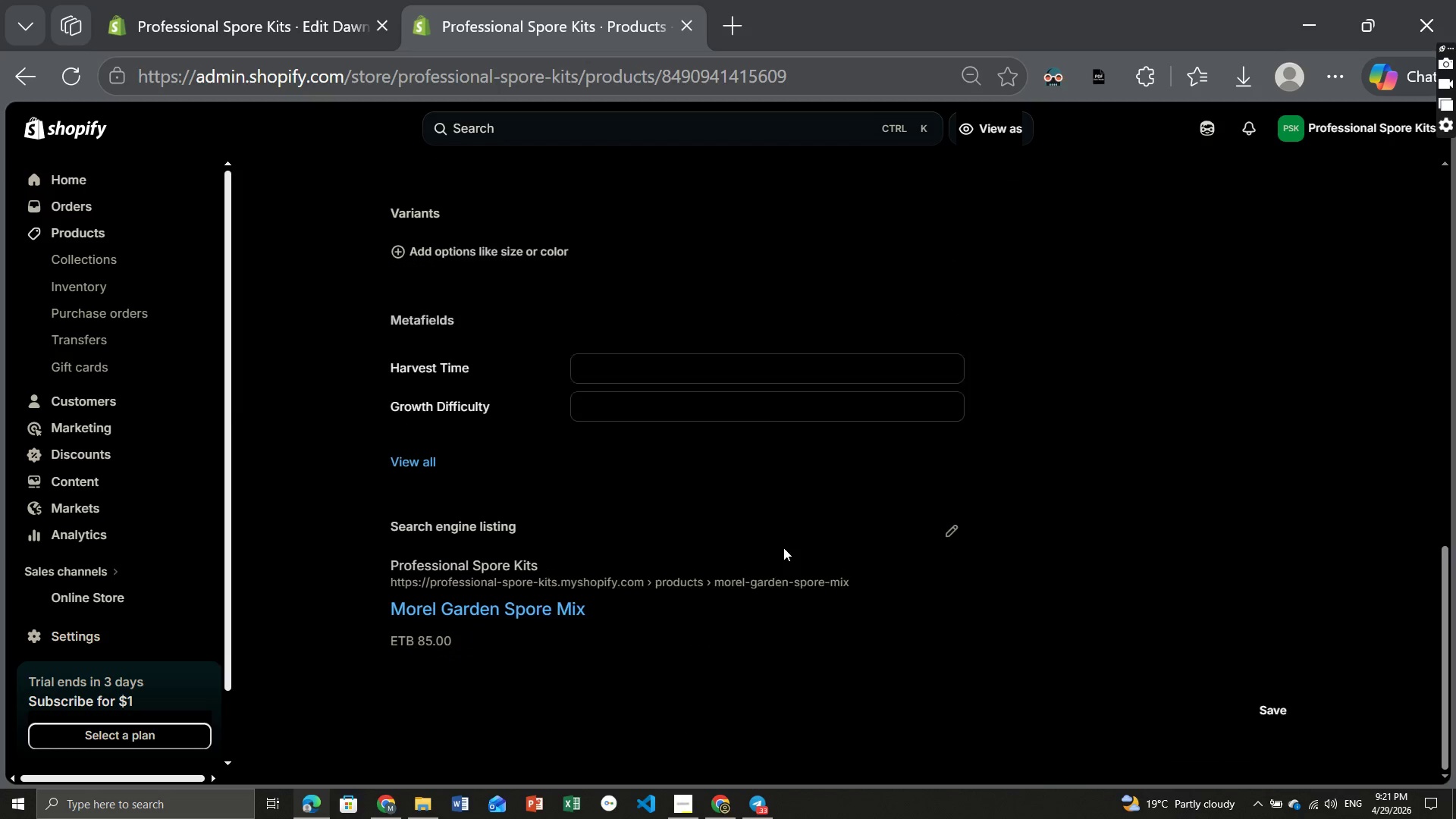 
wait(11.59)
 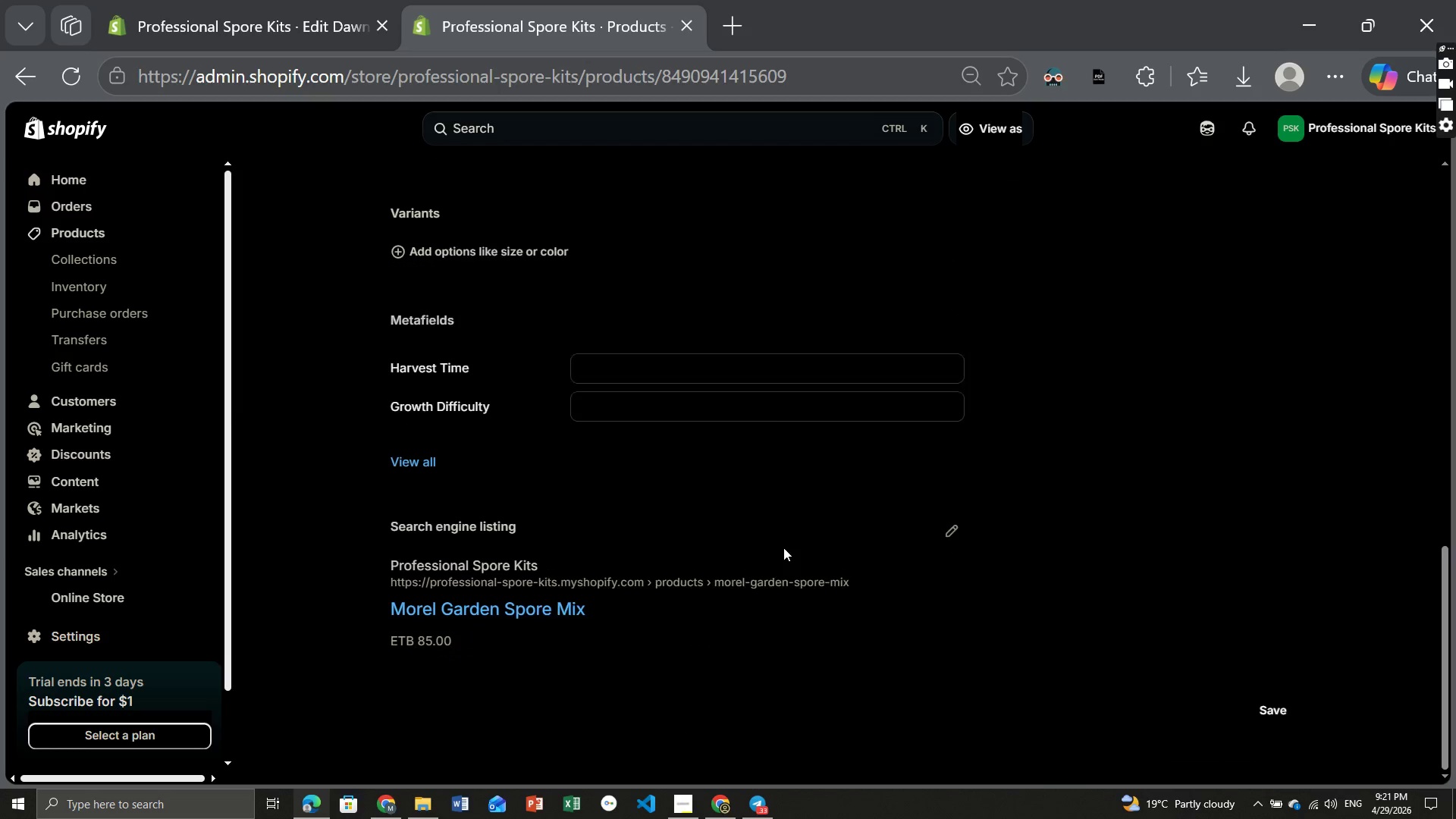 
left_click([568, 425])
 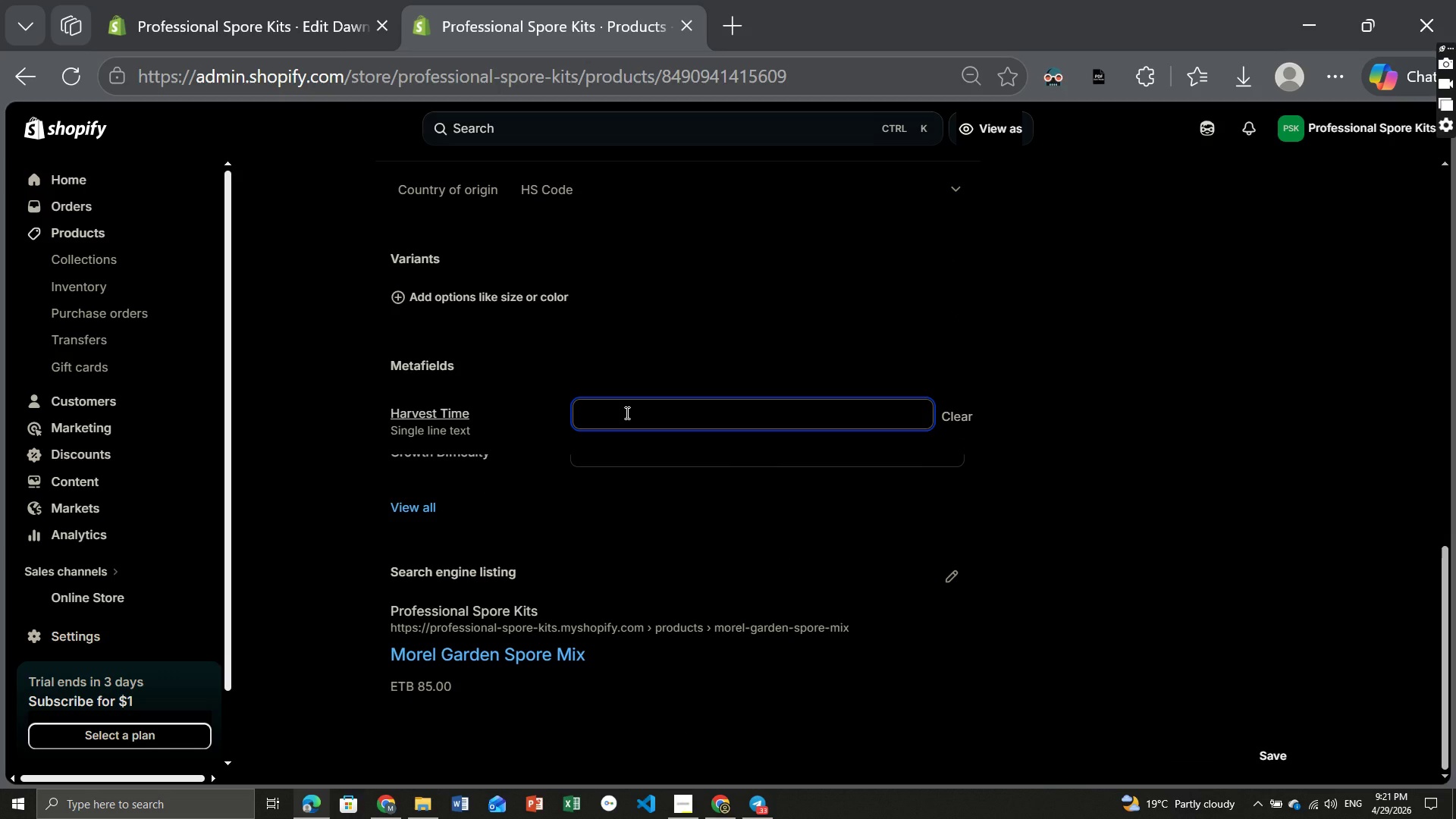 
type(Expert)
 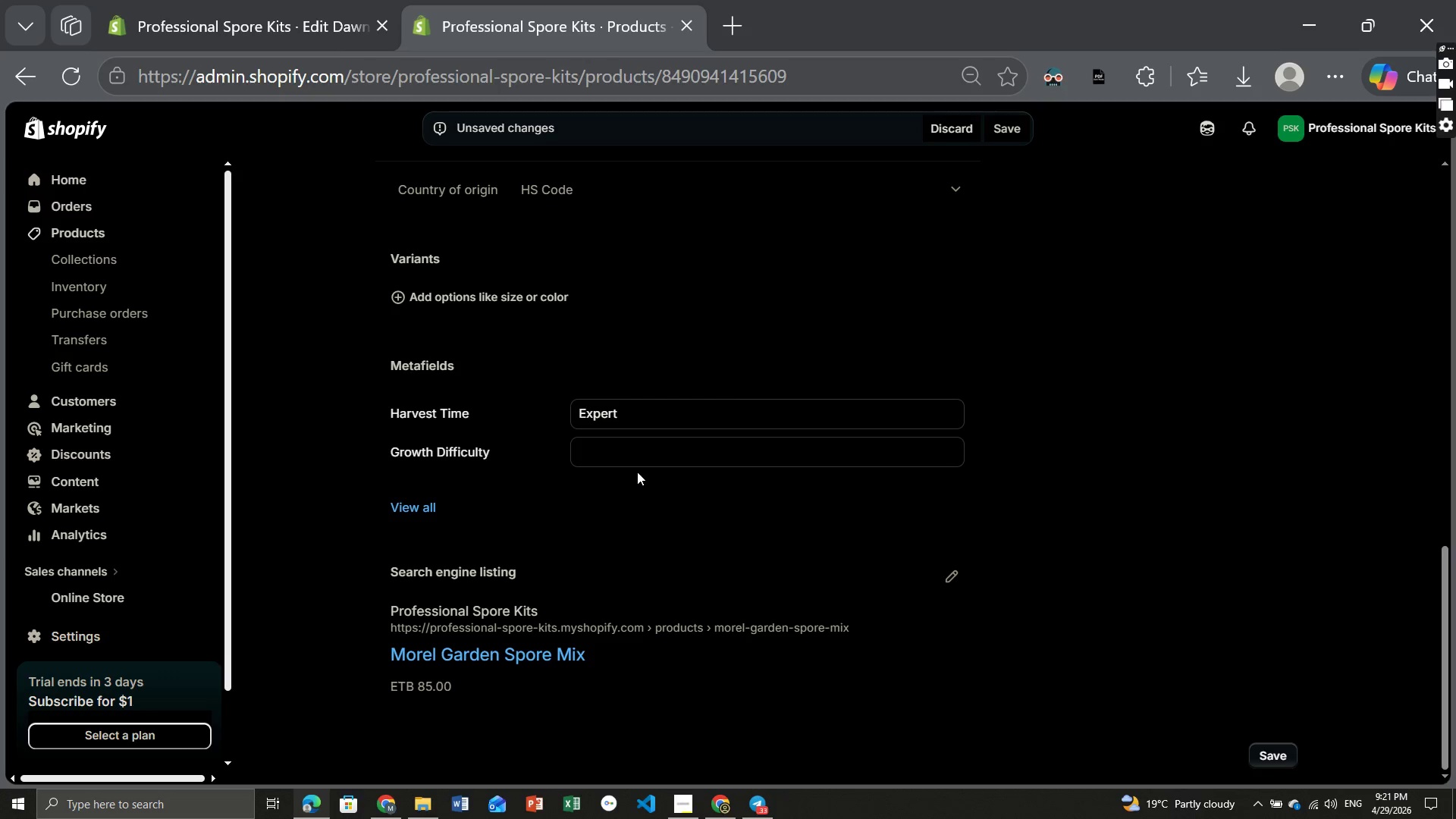 
left_click([637, 472])
 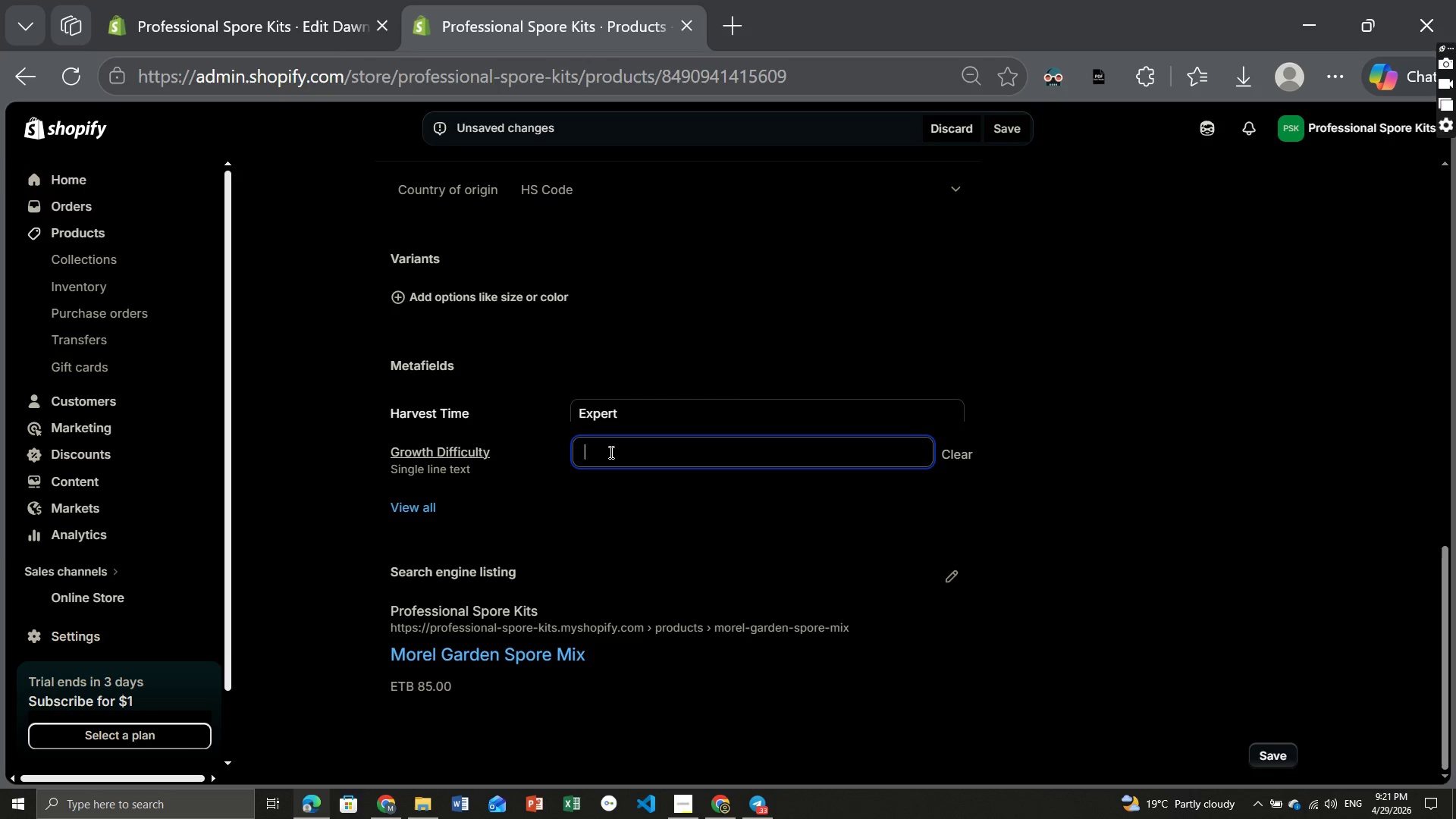 
left_click([610, 452])
 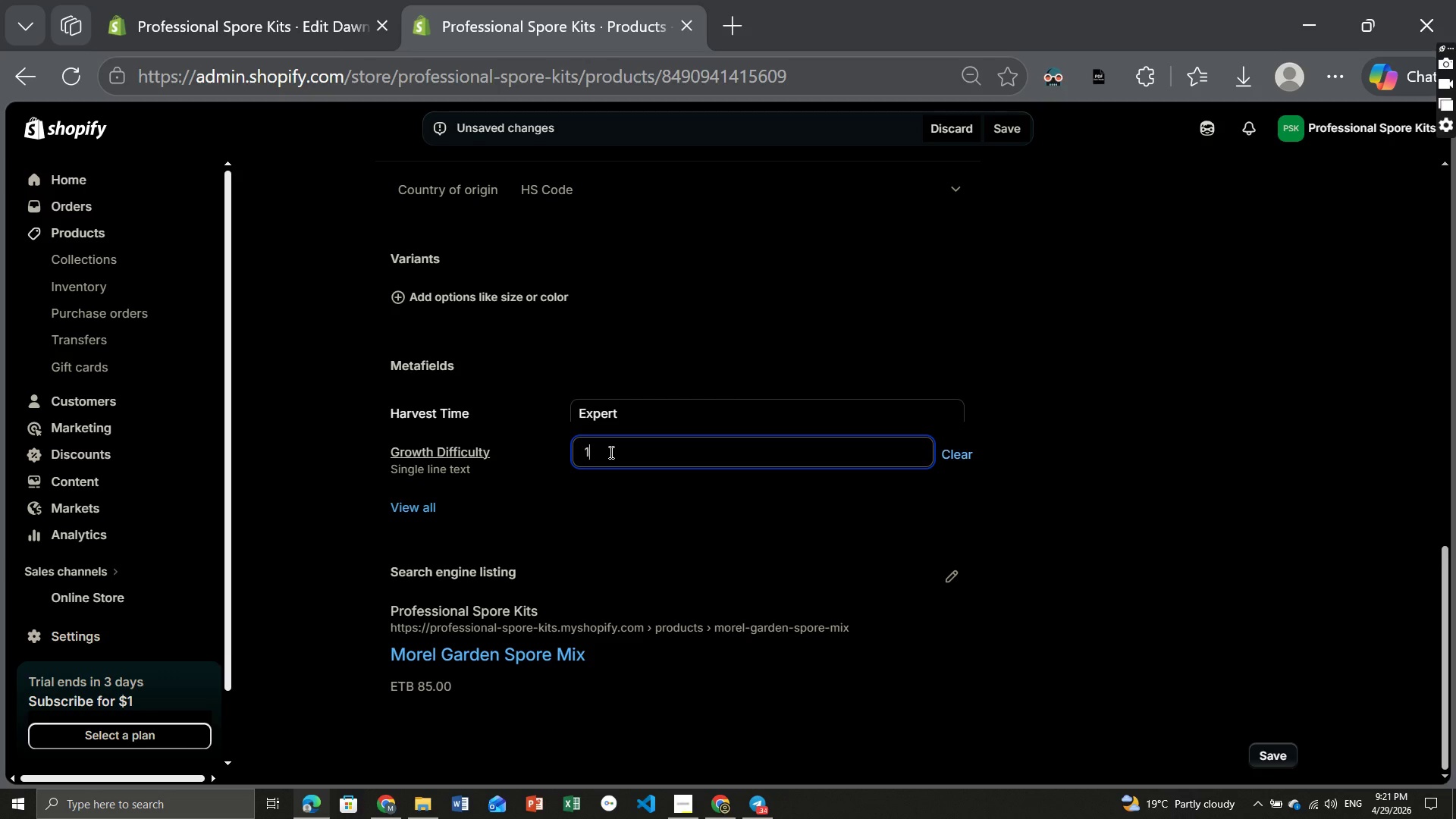 
type(16)
 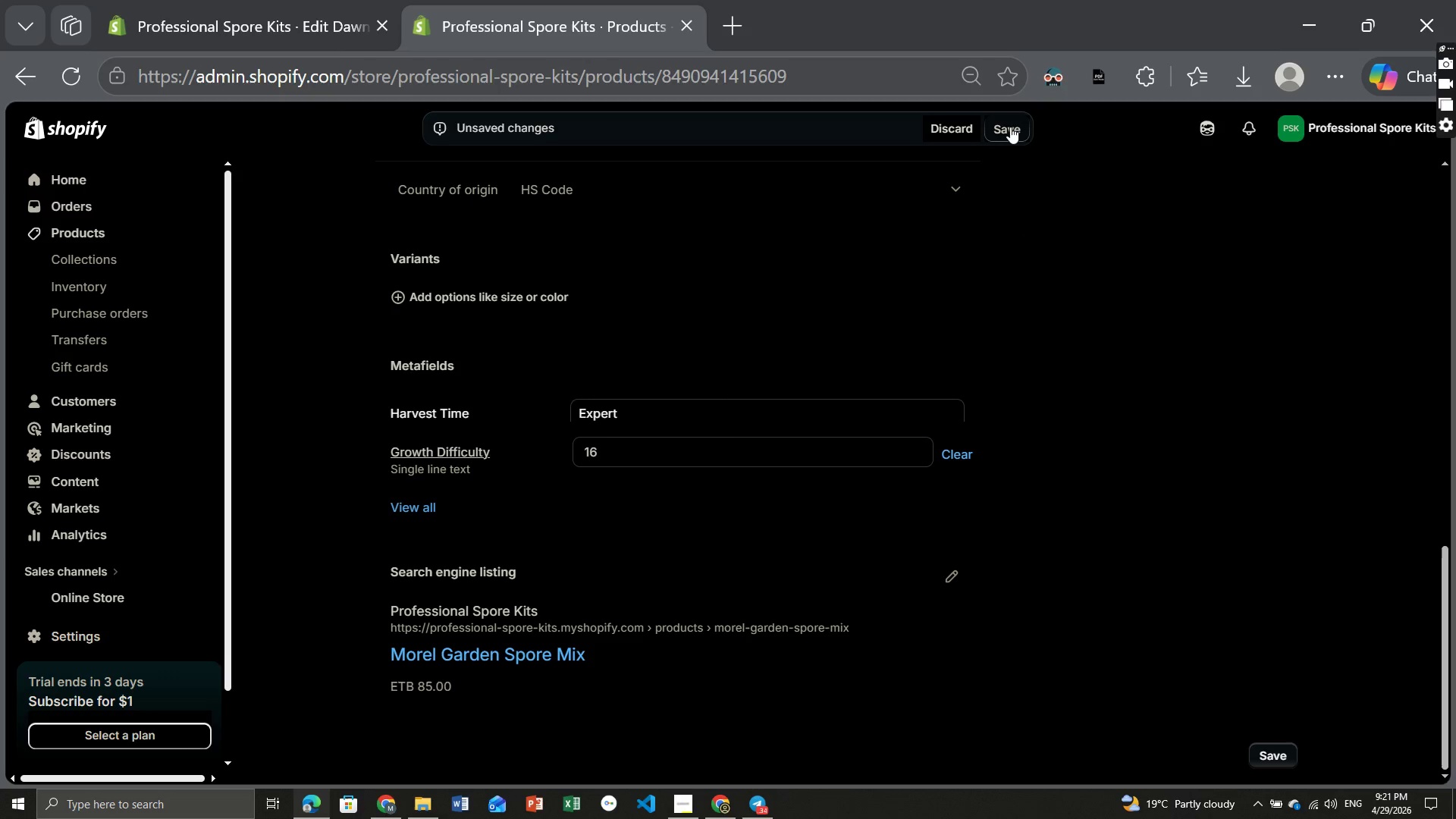 
left_click([1010, 127])
 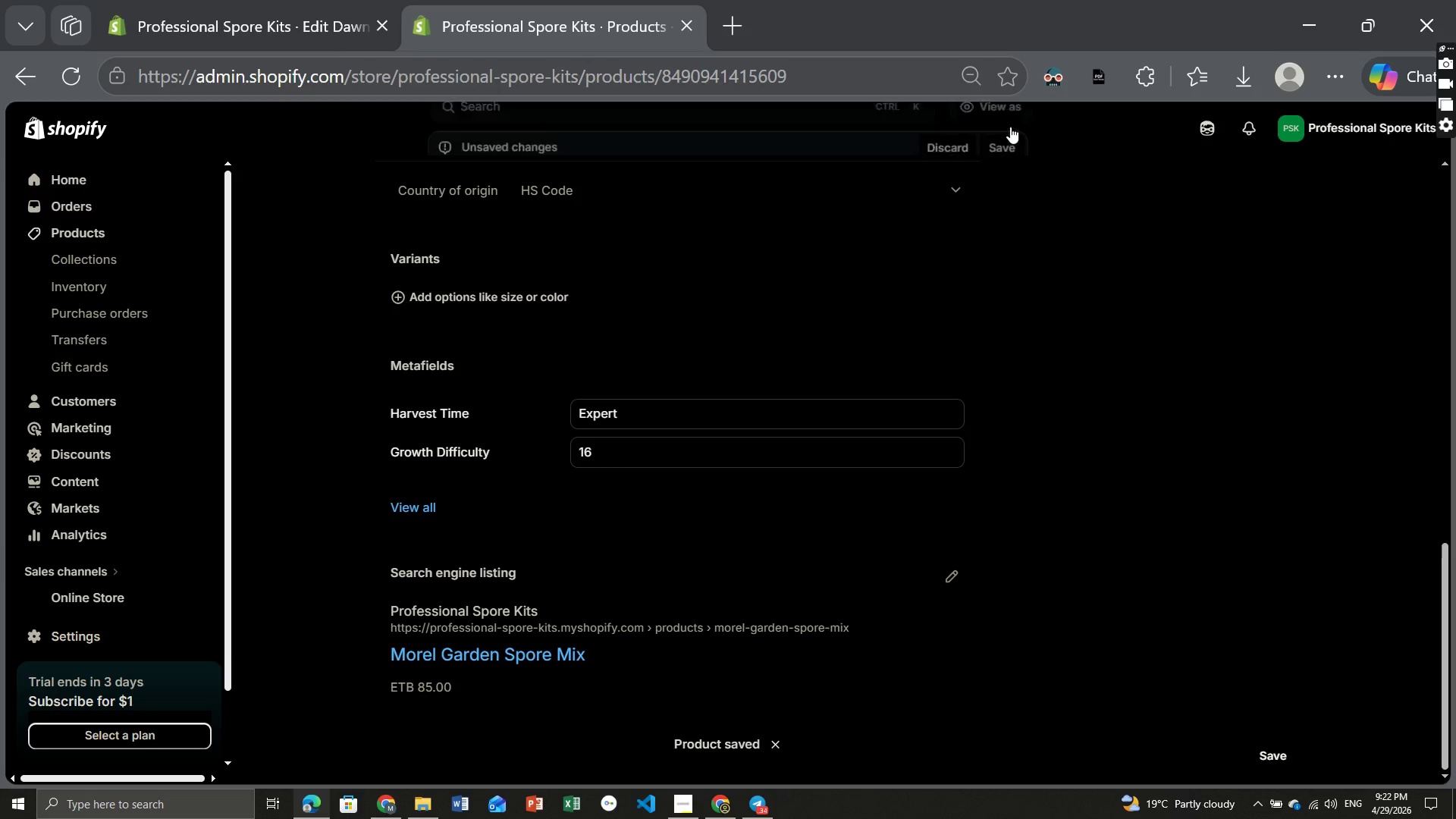 
wait(15.69)
 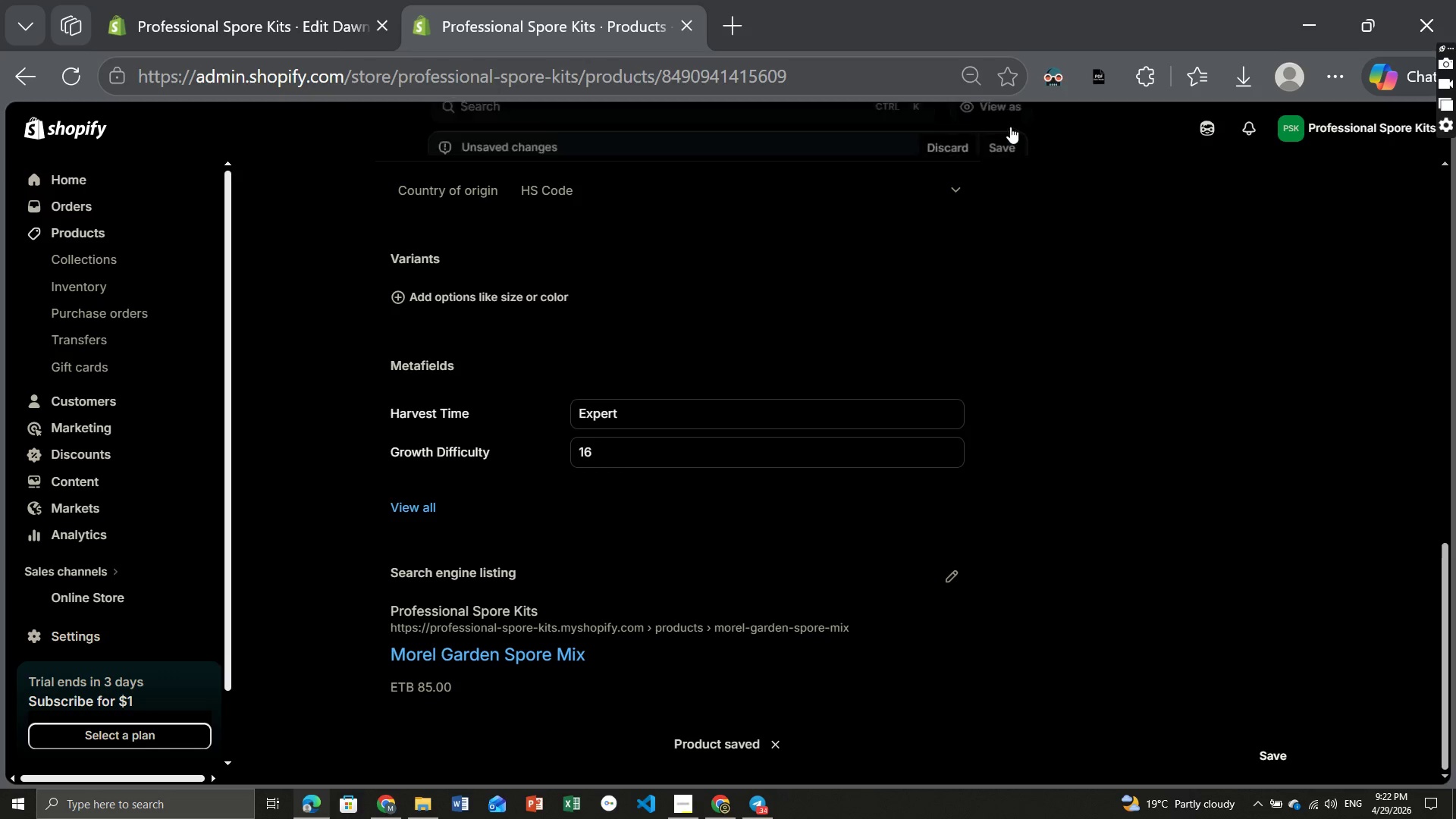 
left_click([92, 234])
 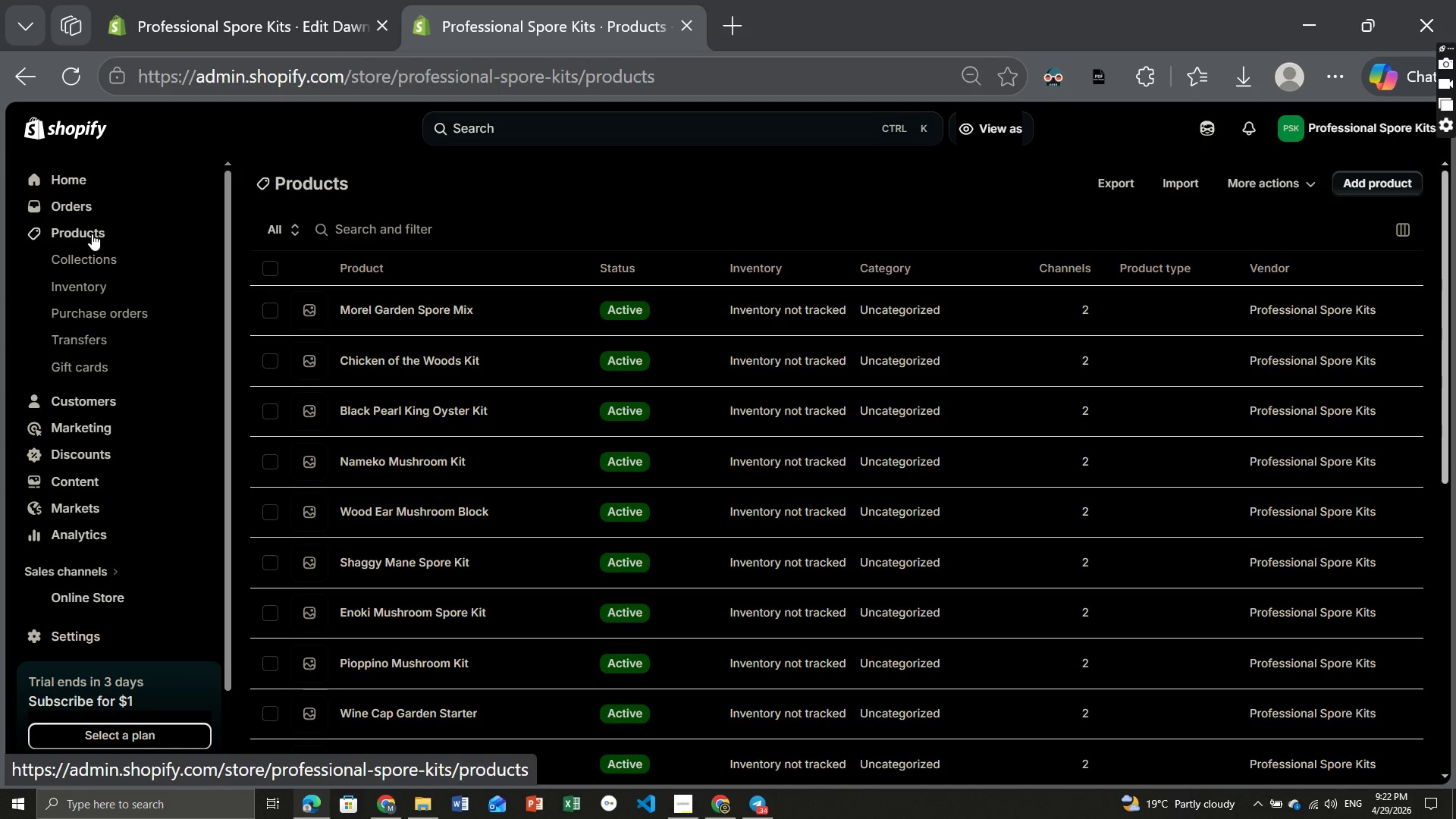 
wait(32.33)
 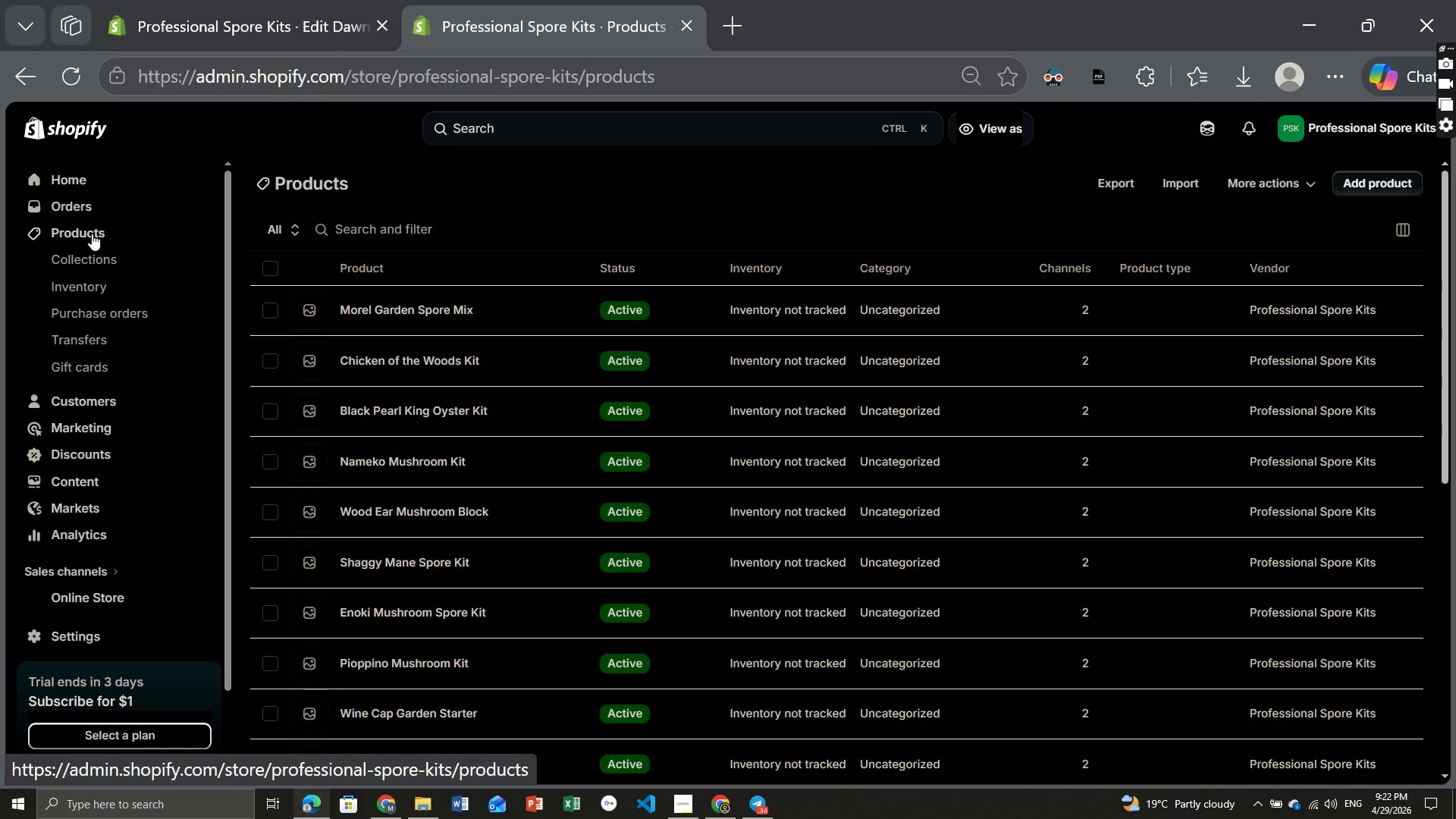 
left_click([112, 595])
 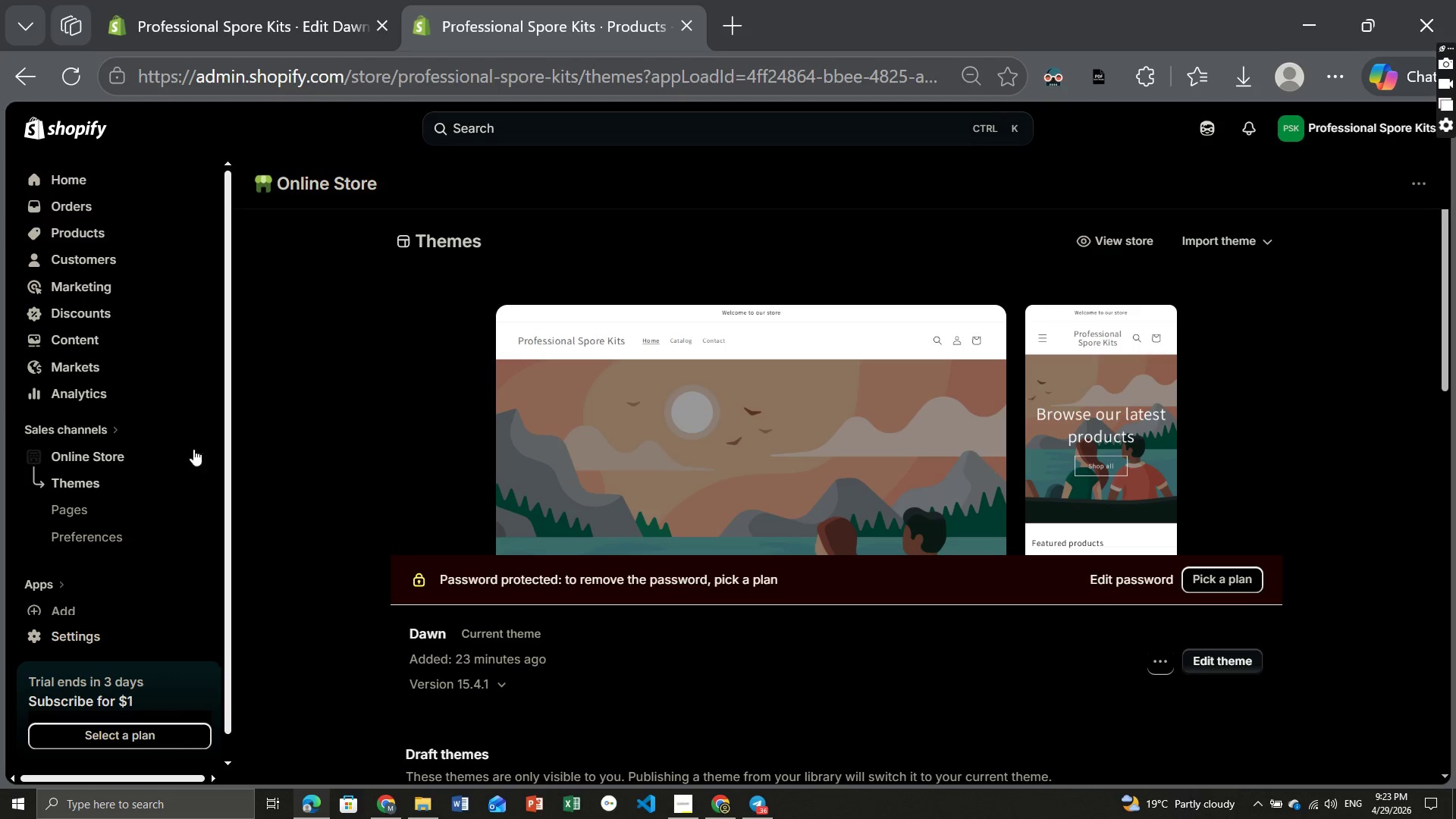 
wait(79.0)
 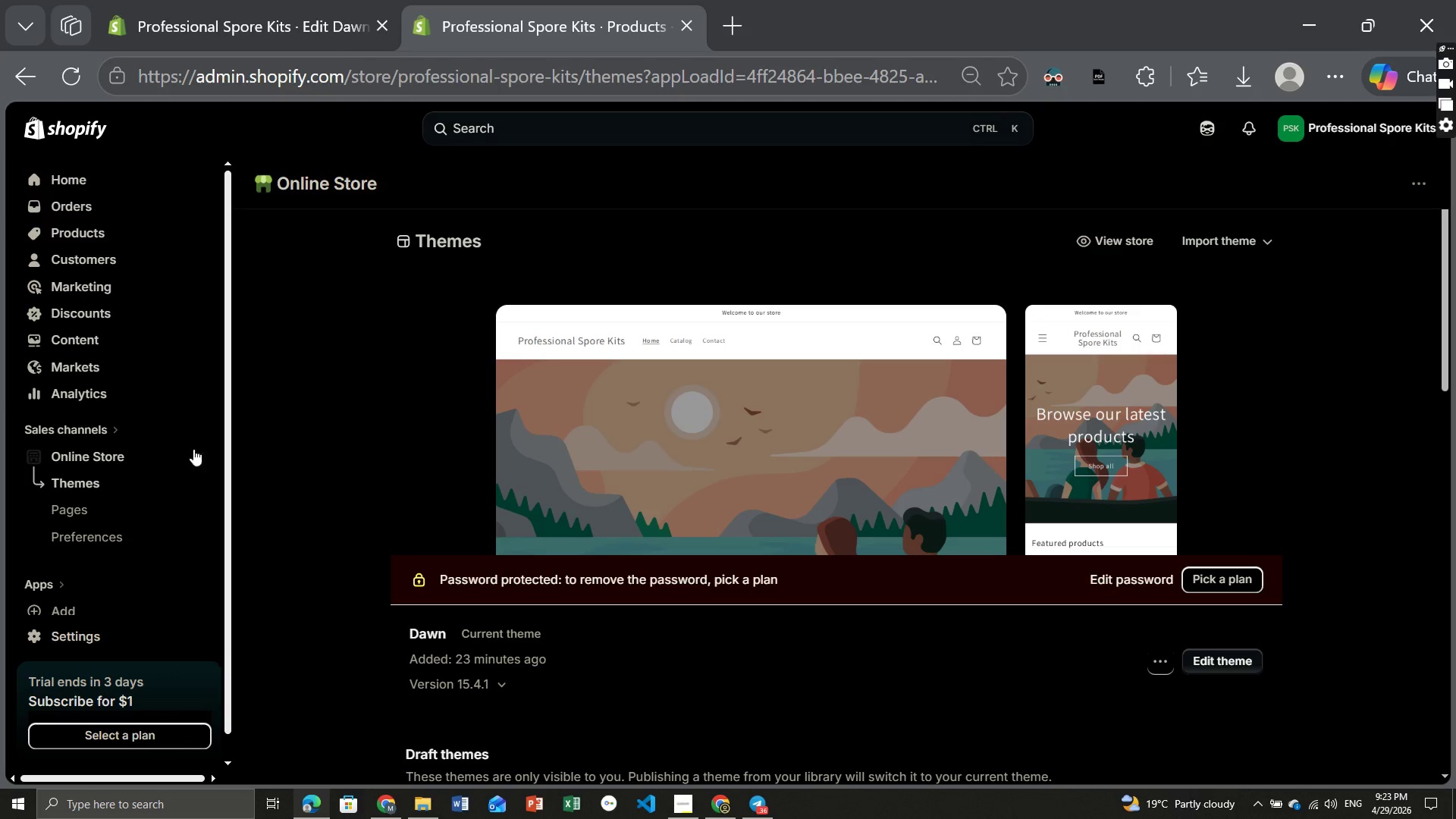 
mouse_move([1209, 506])
 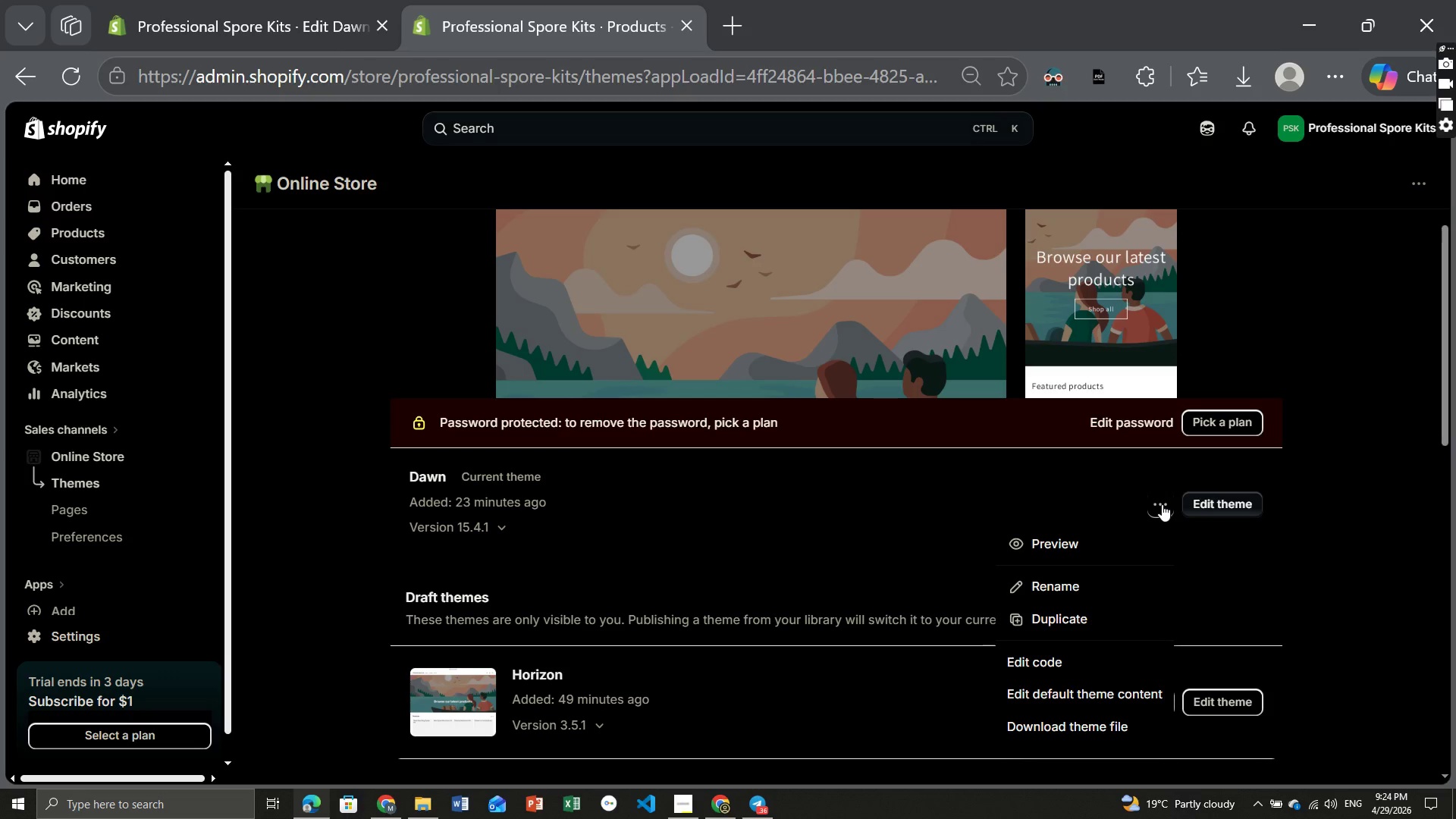 
left_click([1162, 504])
 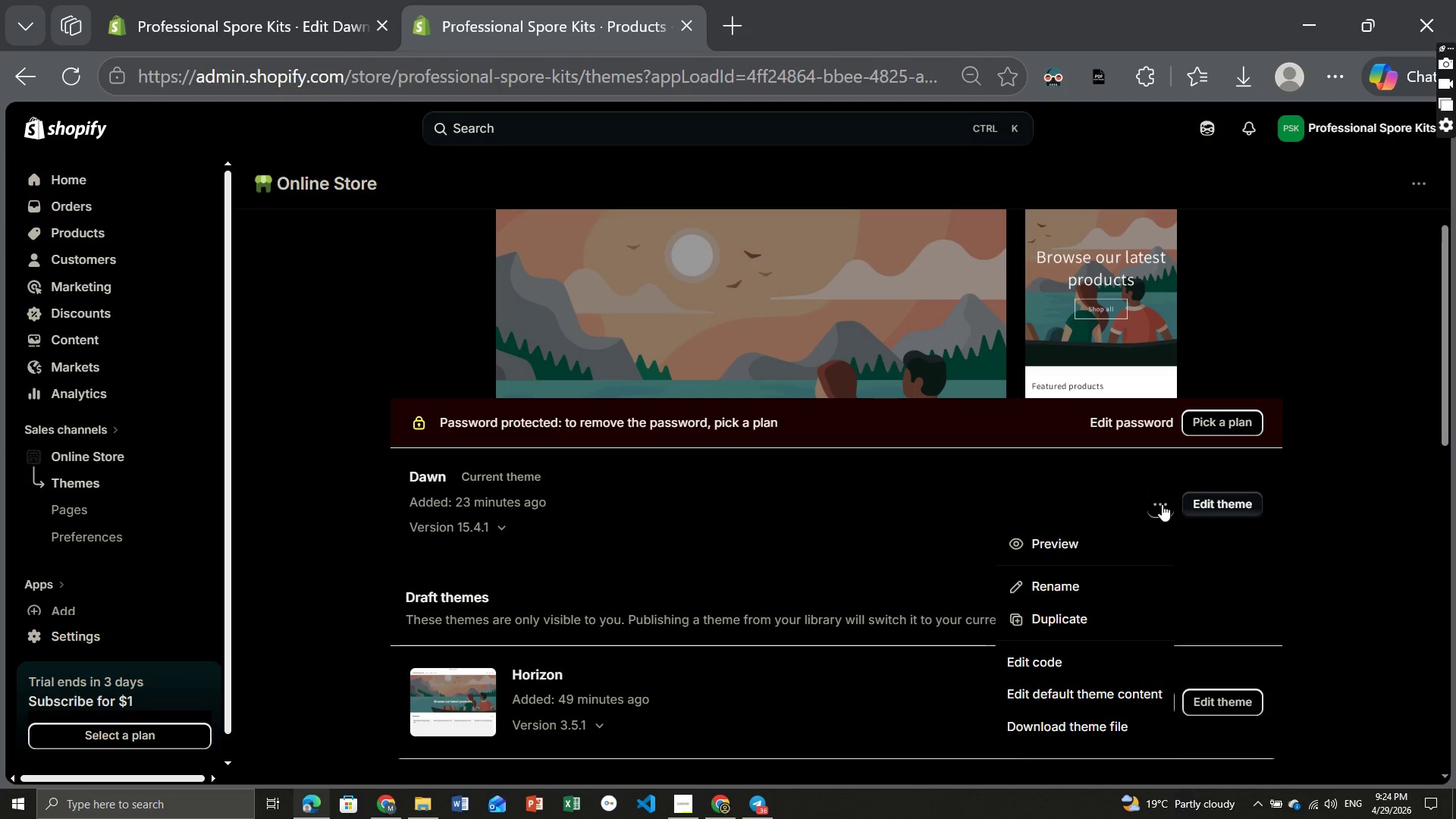 
wait(5.1)
 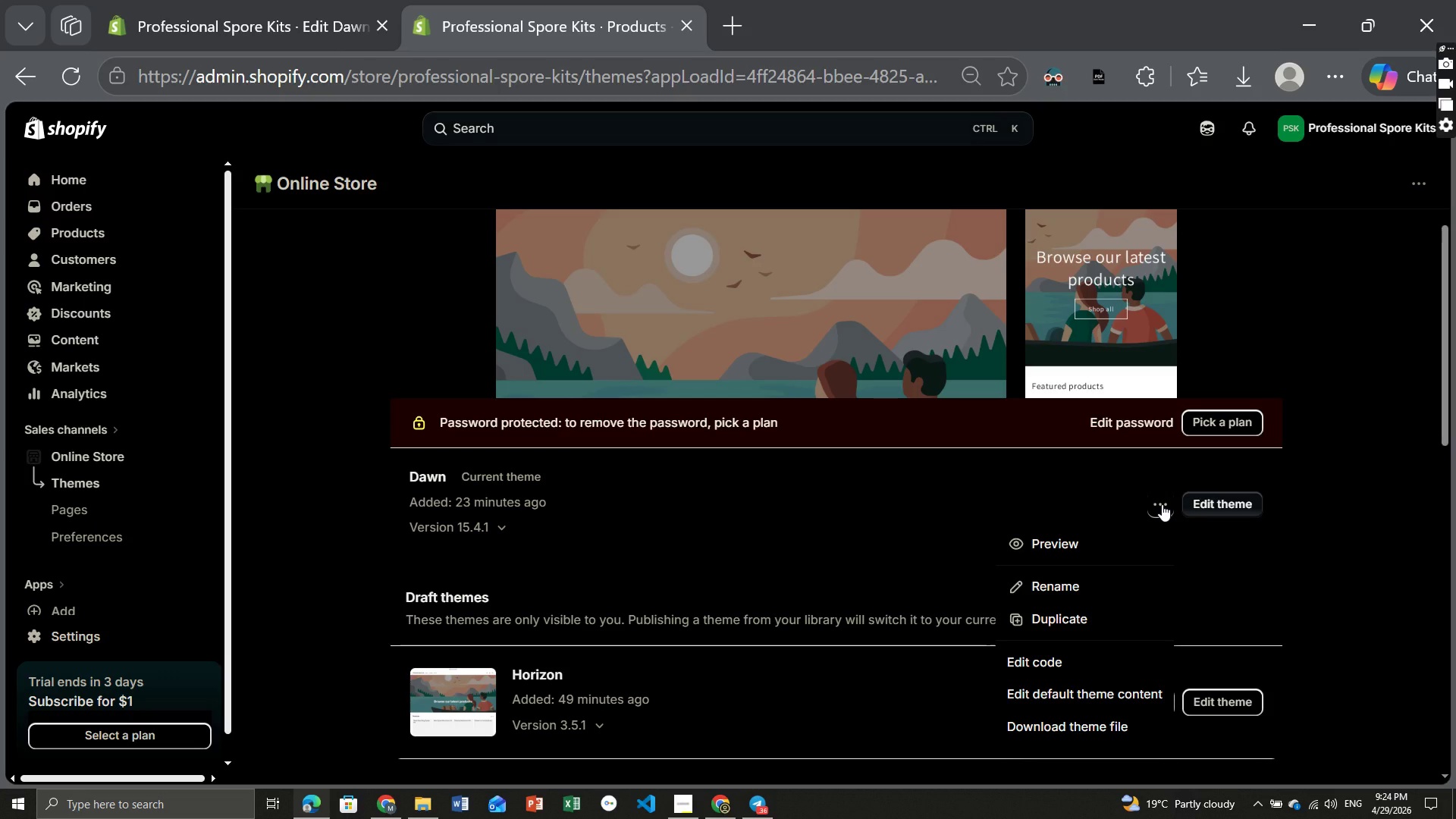 
mouse_move([1188, 521])
 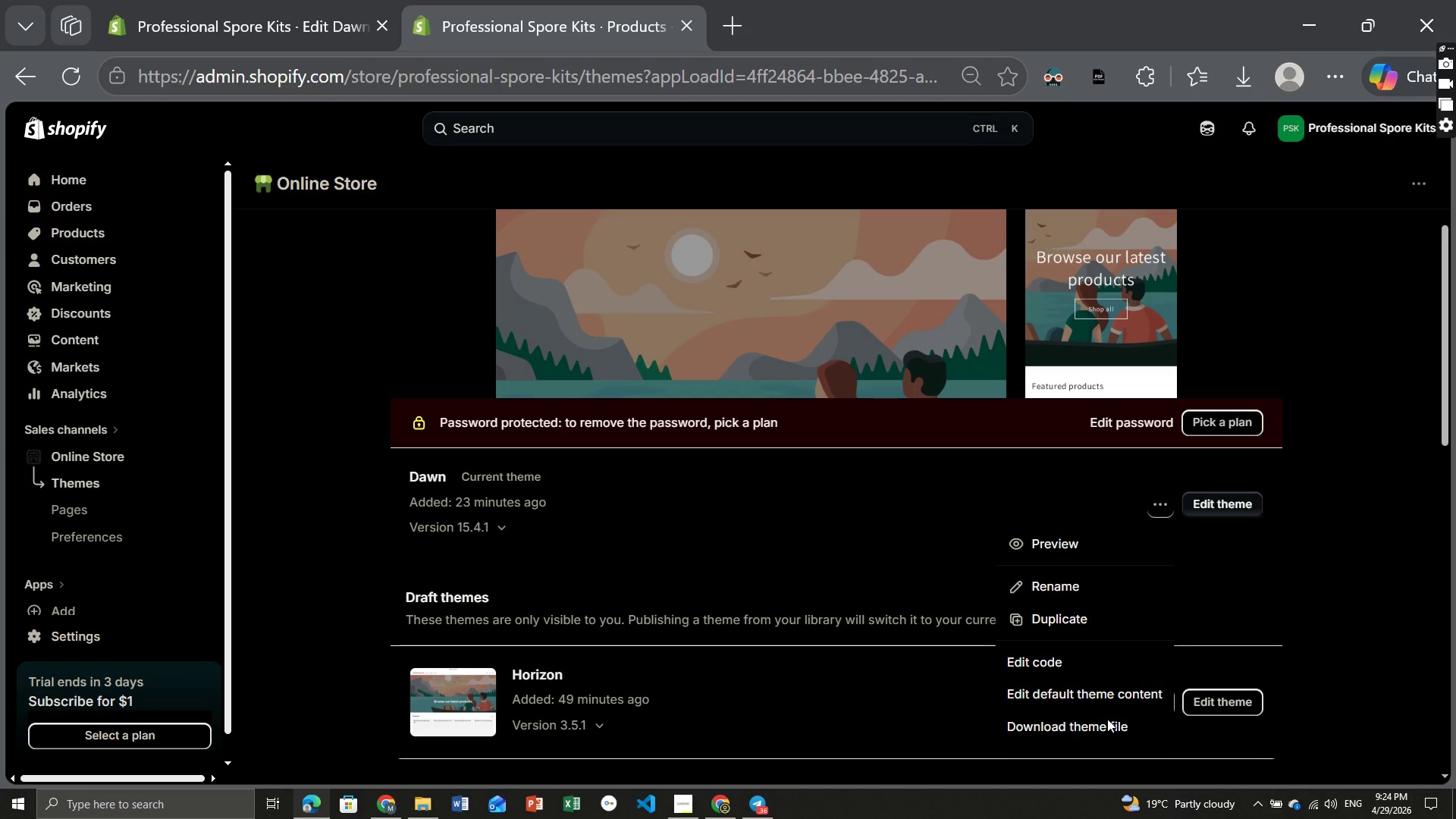 
left_click([1107, 719])
 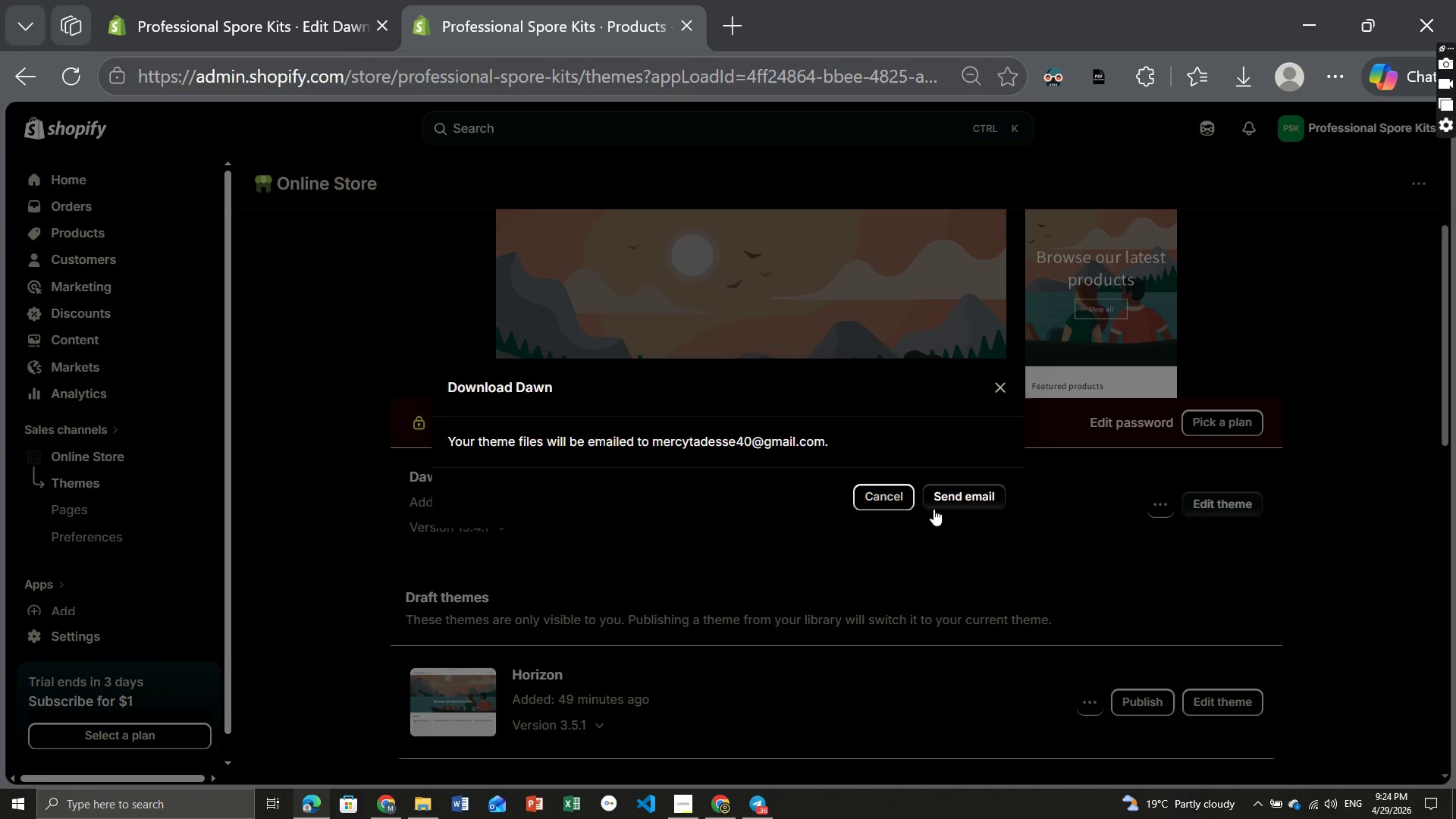 
wait(7.14)
 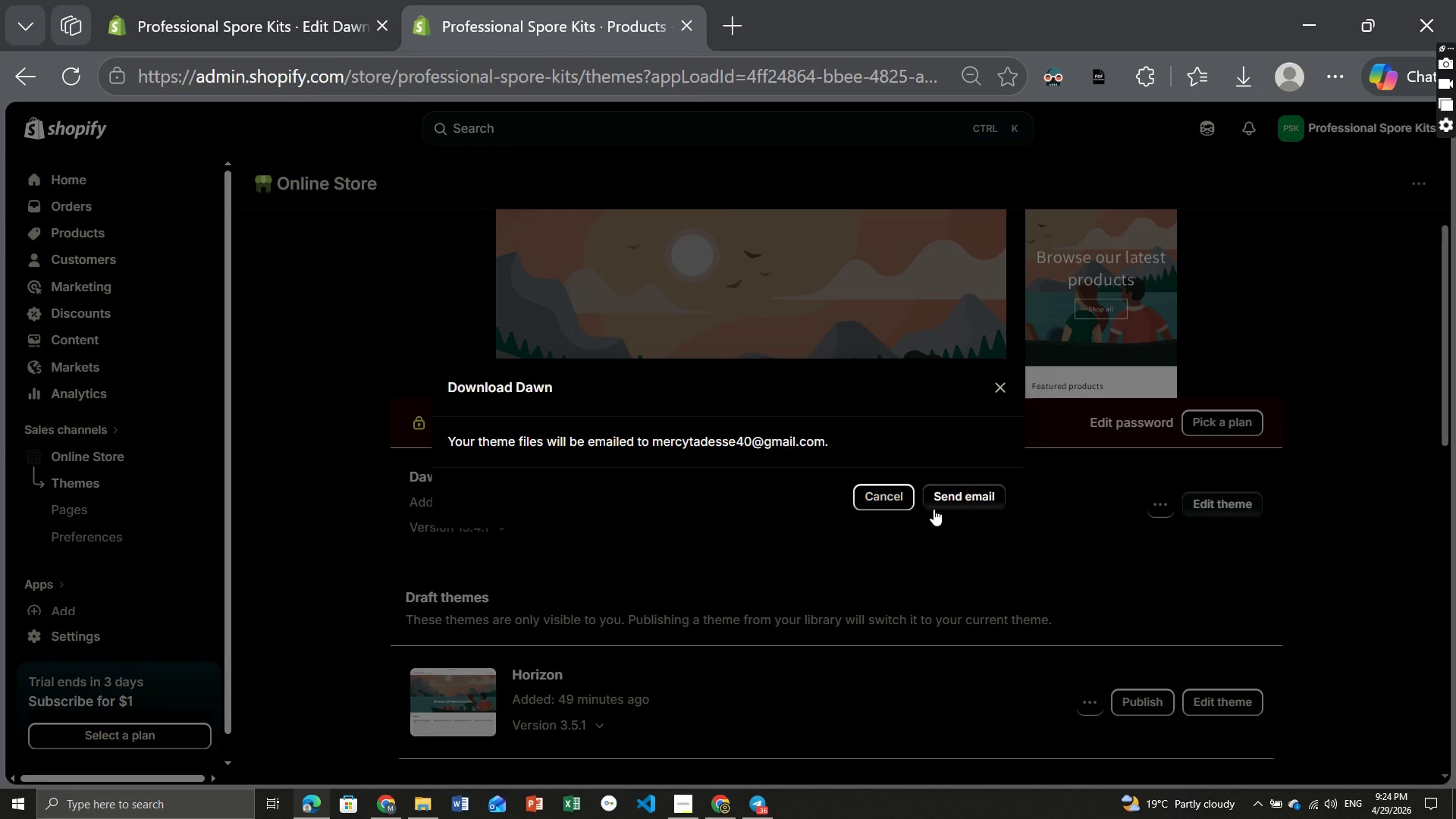 
left_click([963, 494])
 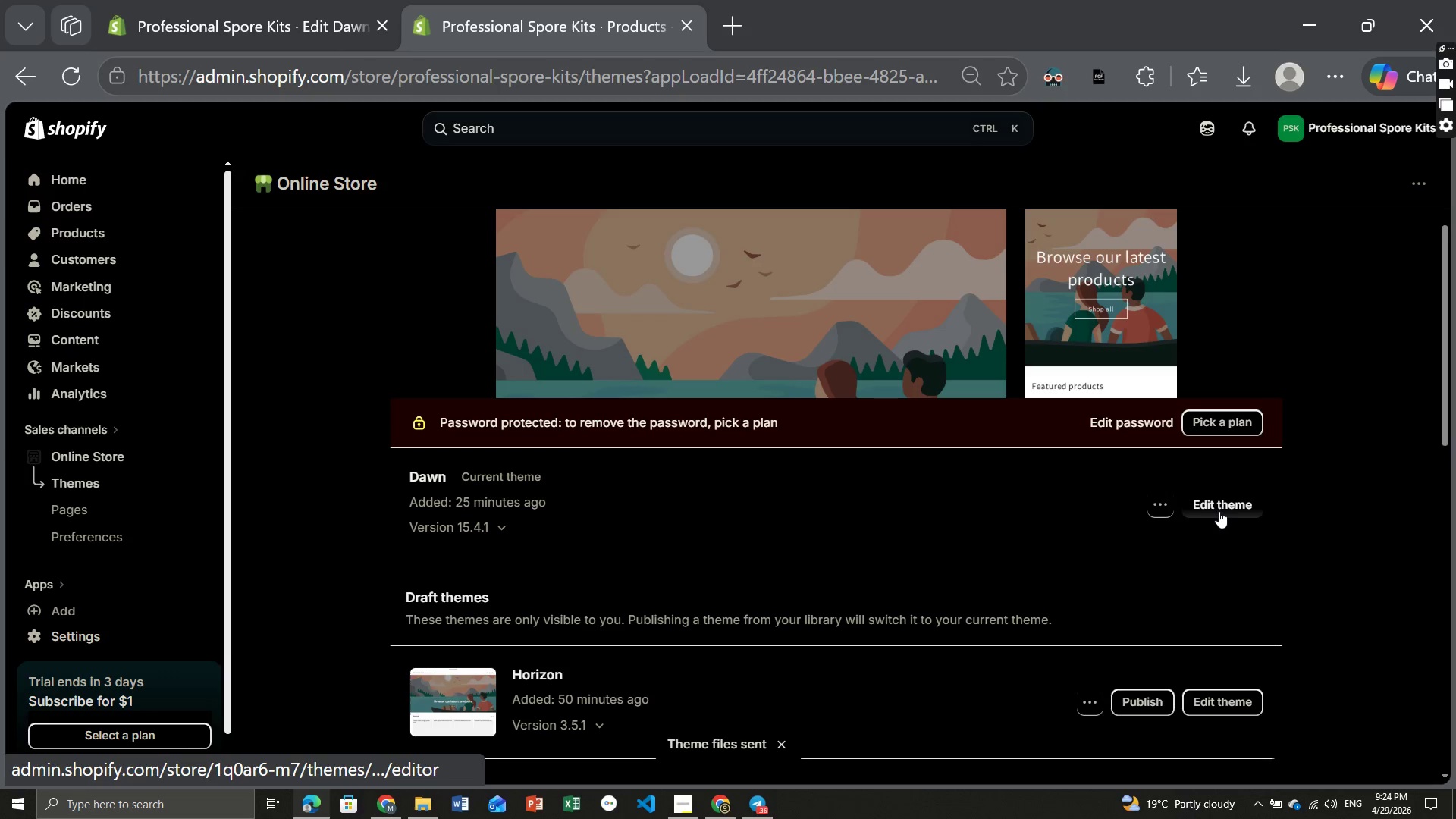 
left_click([1219, 511])
 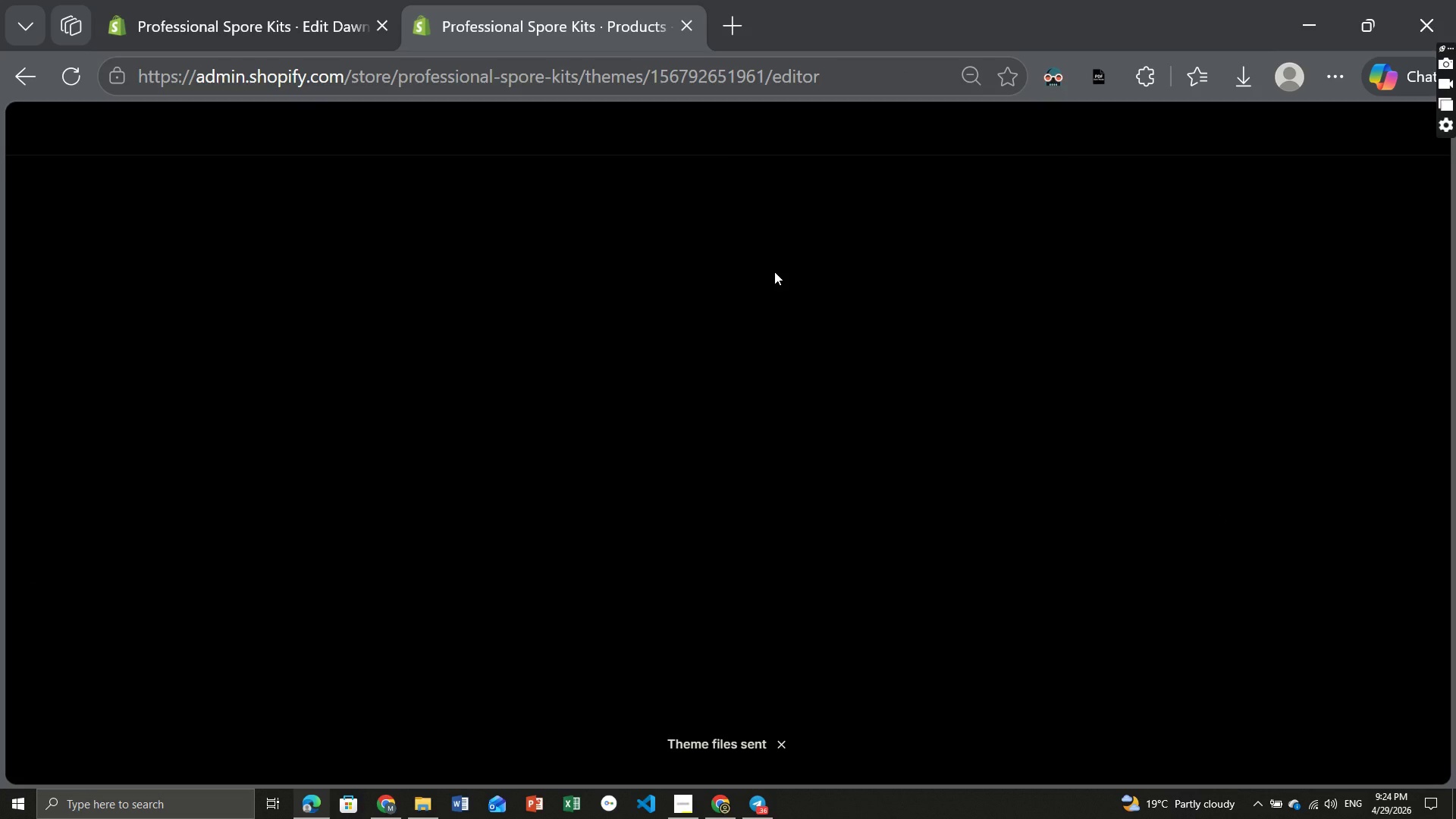 
mouse_move([747, 275])
 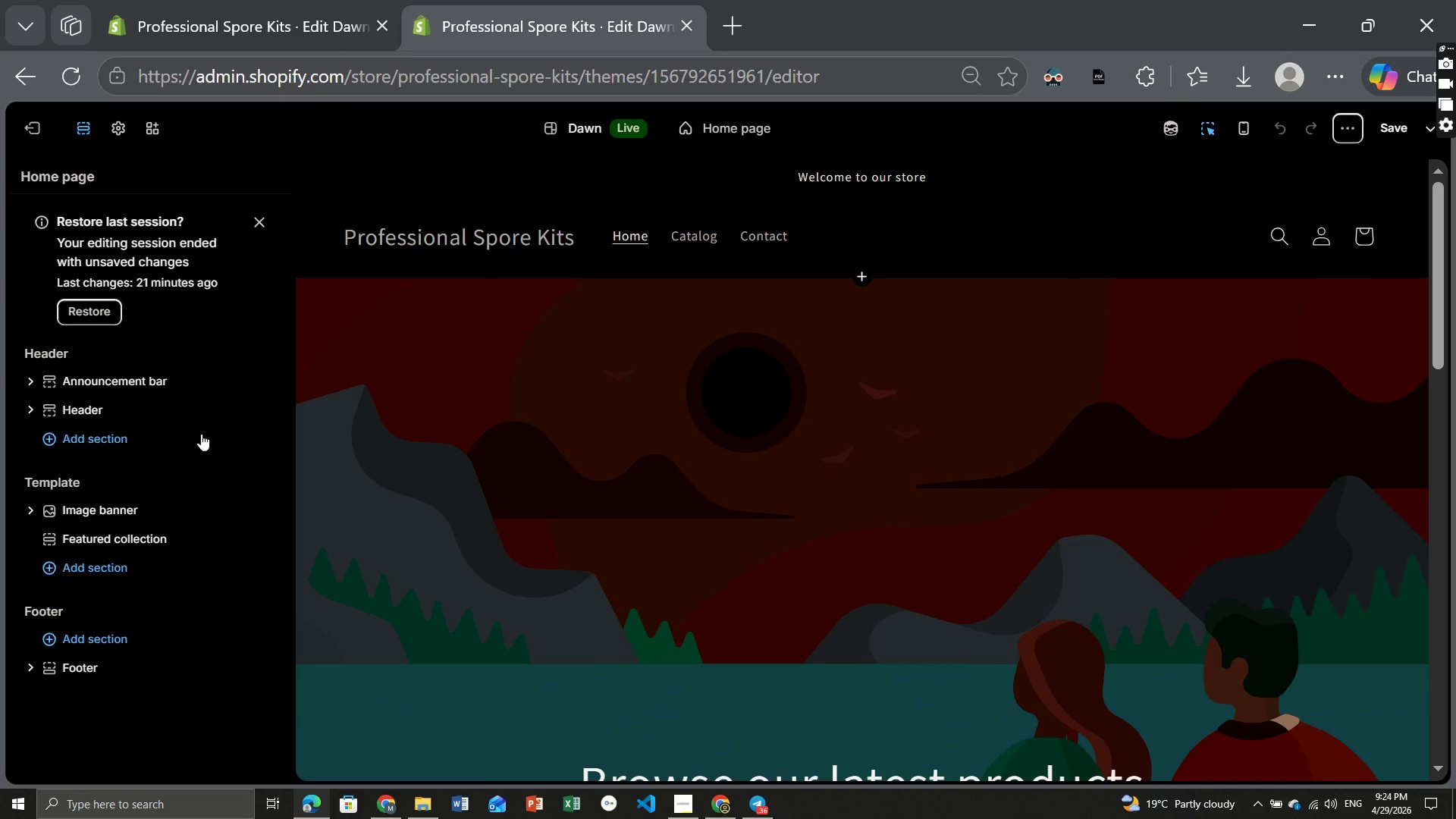 
wait(9.04)
 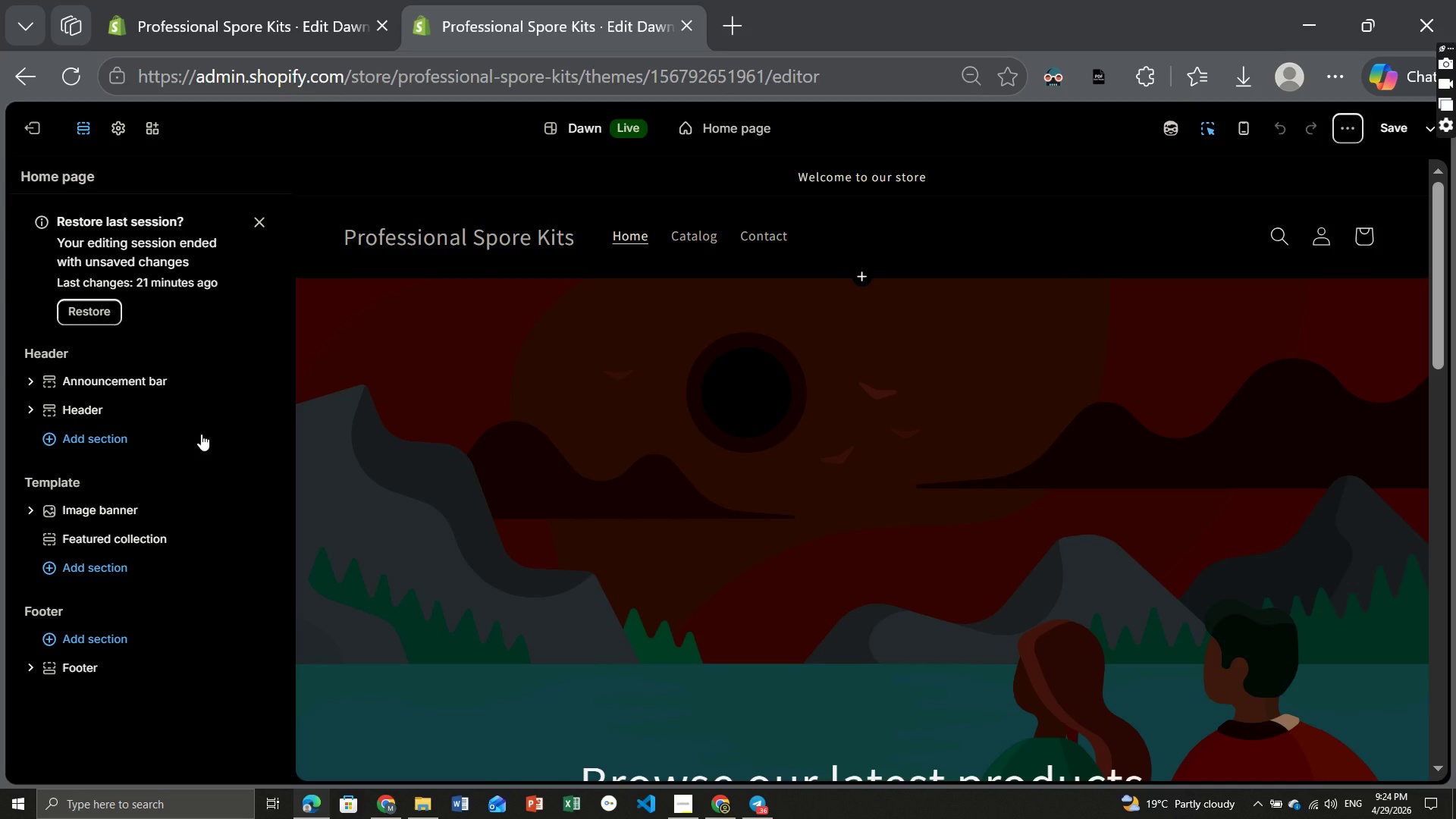 
left_click([104, 306])
 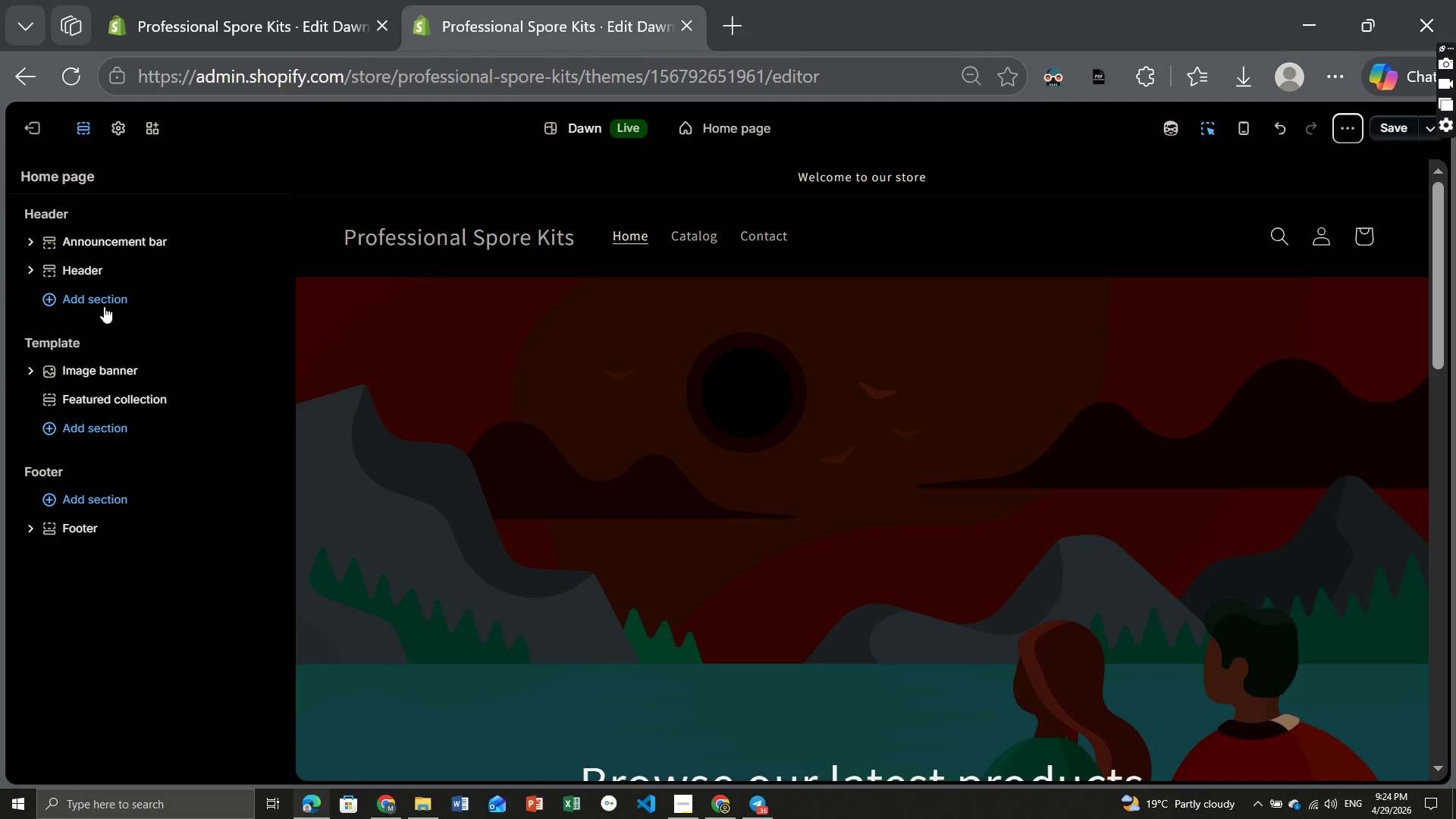 
wait(20.42)
 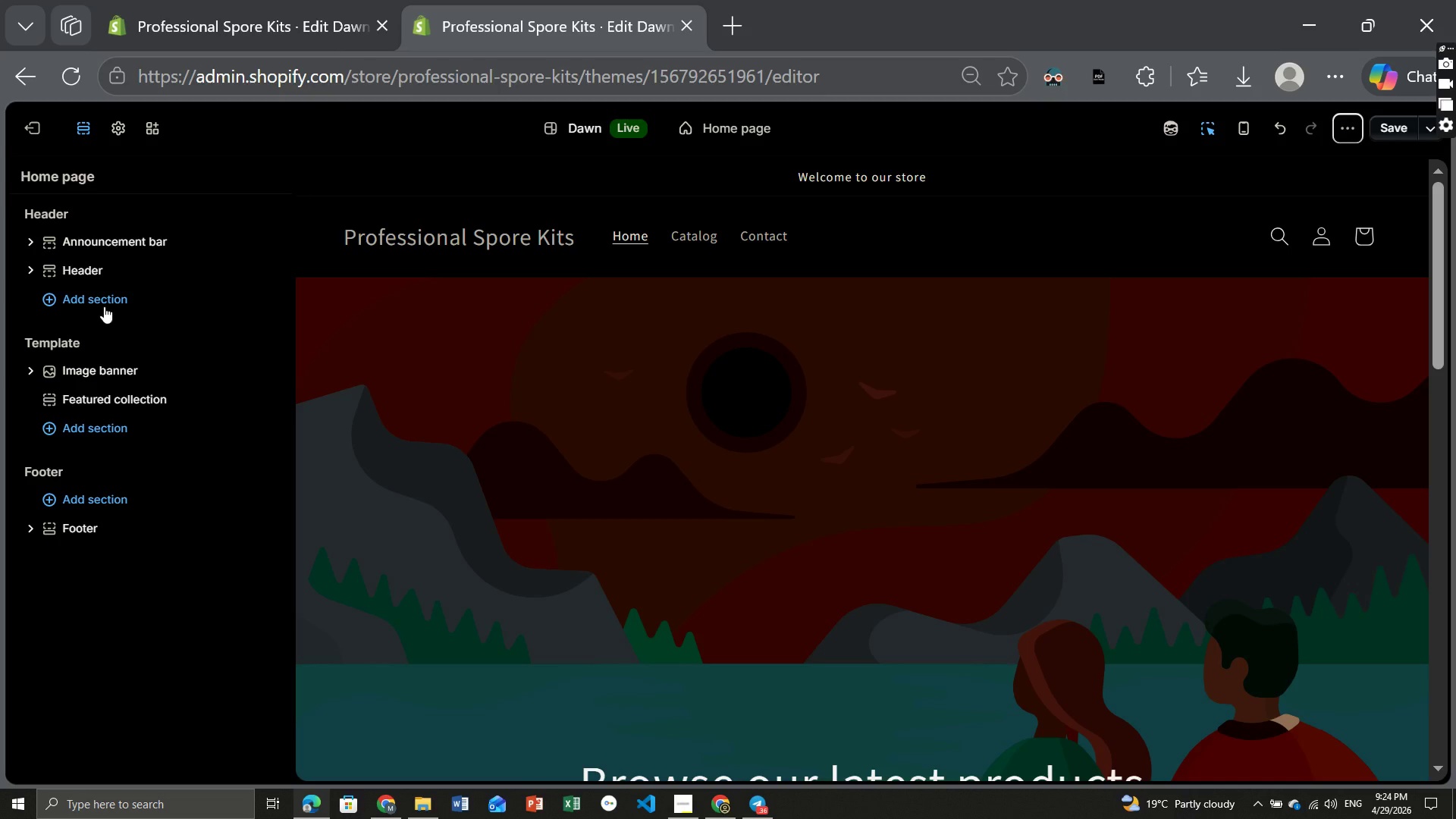 
left_click([113, 400])
 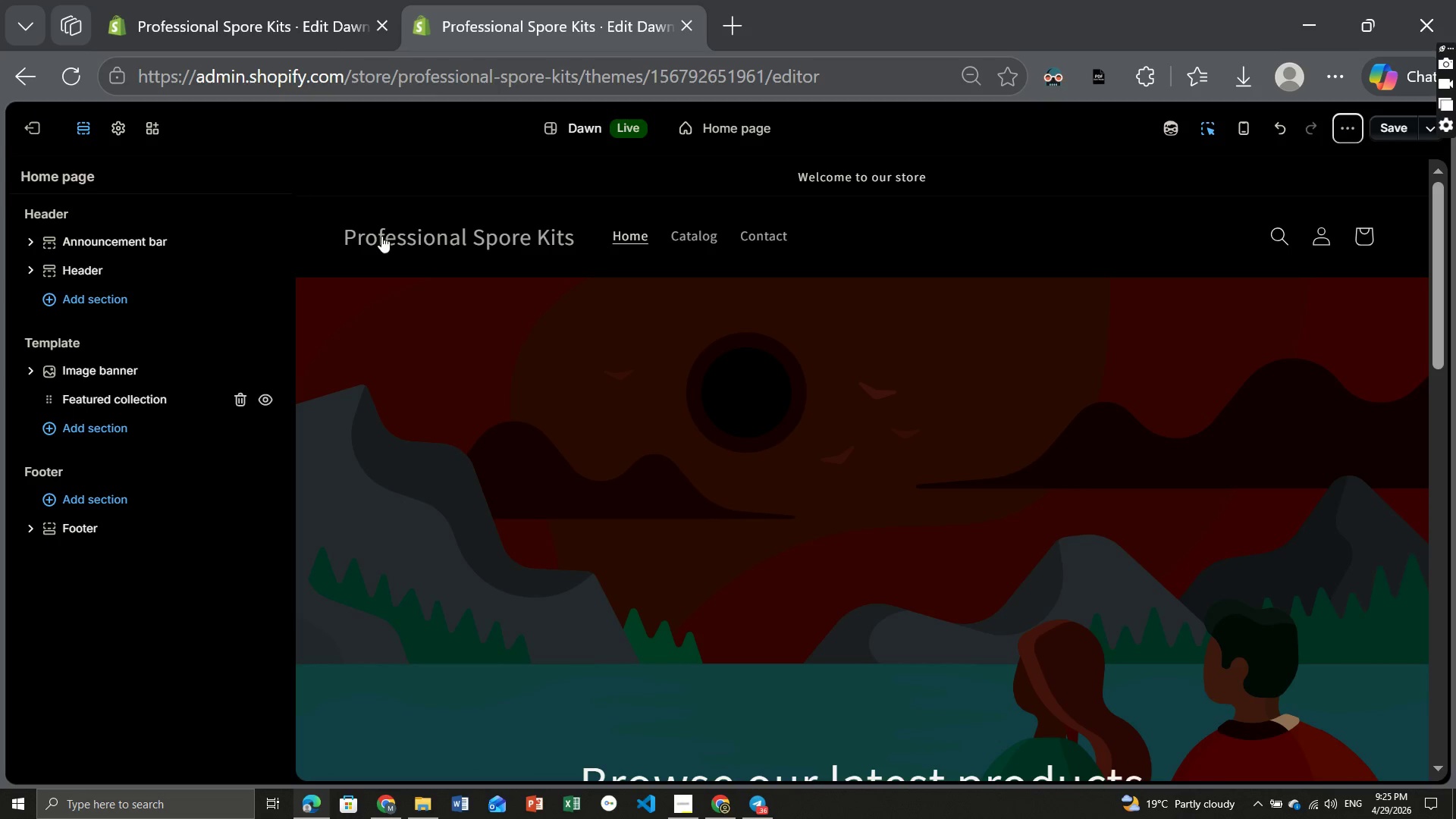 
wait(6.98)
 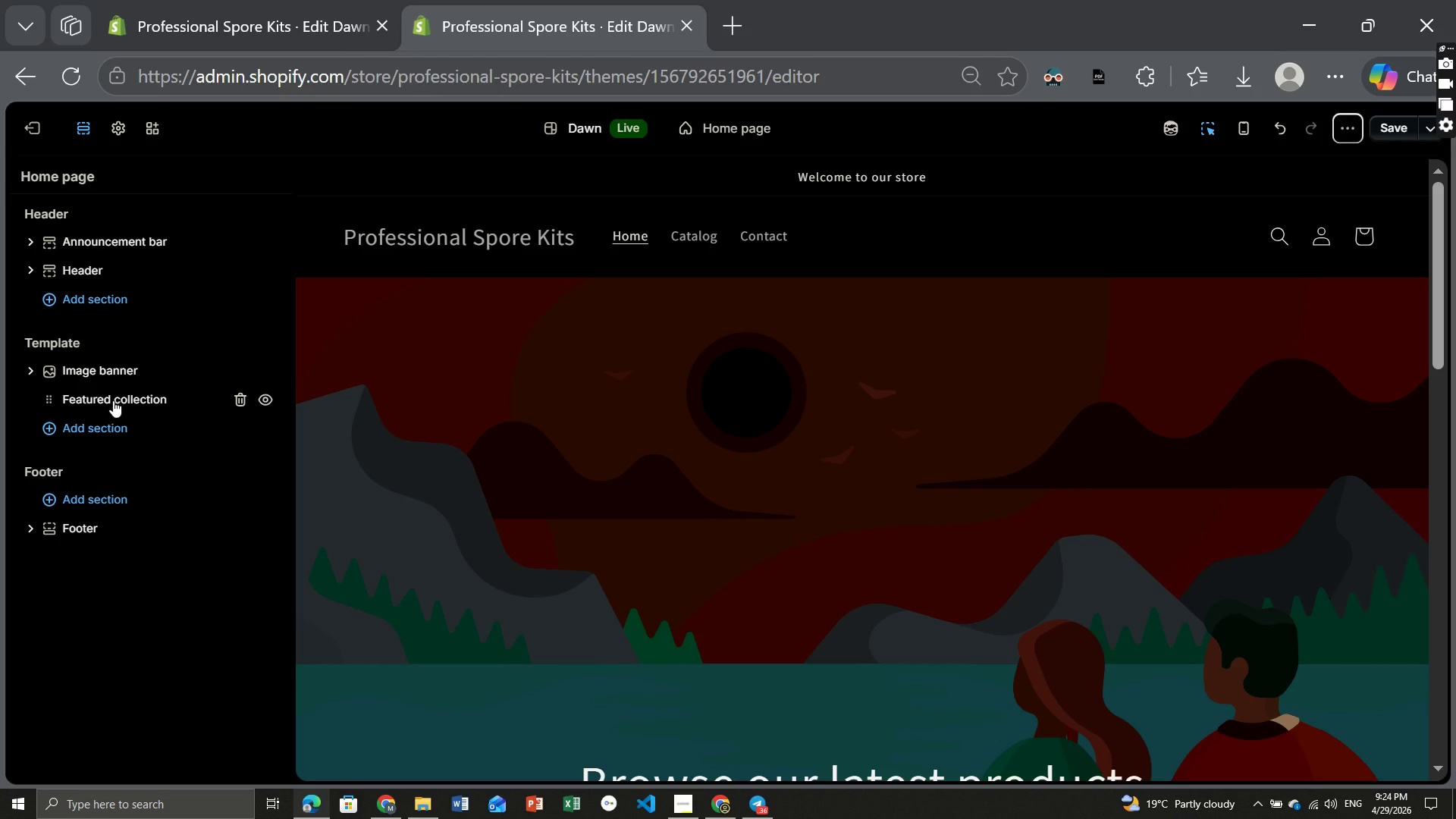 
left_click([715, 127])
 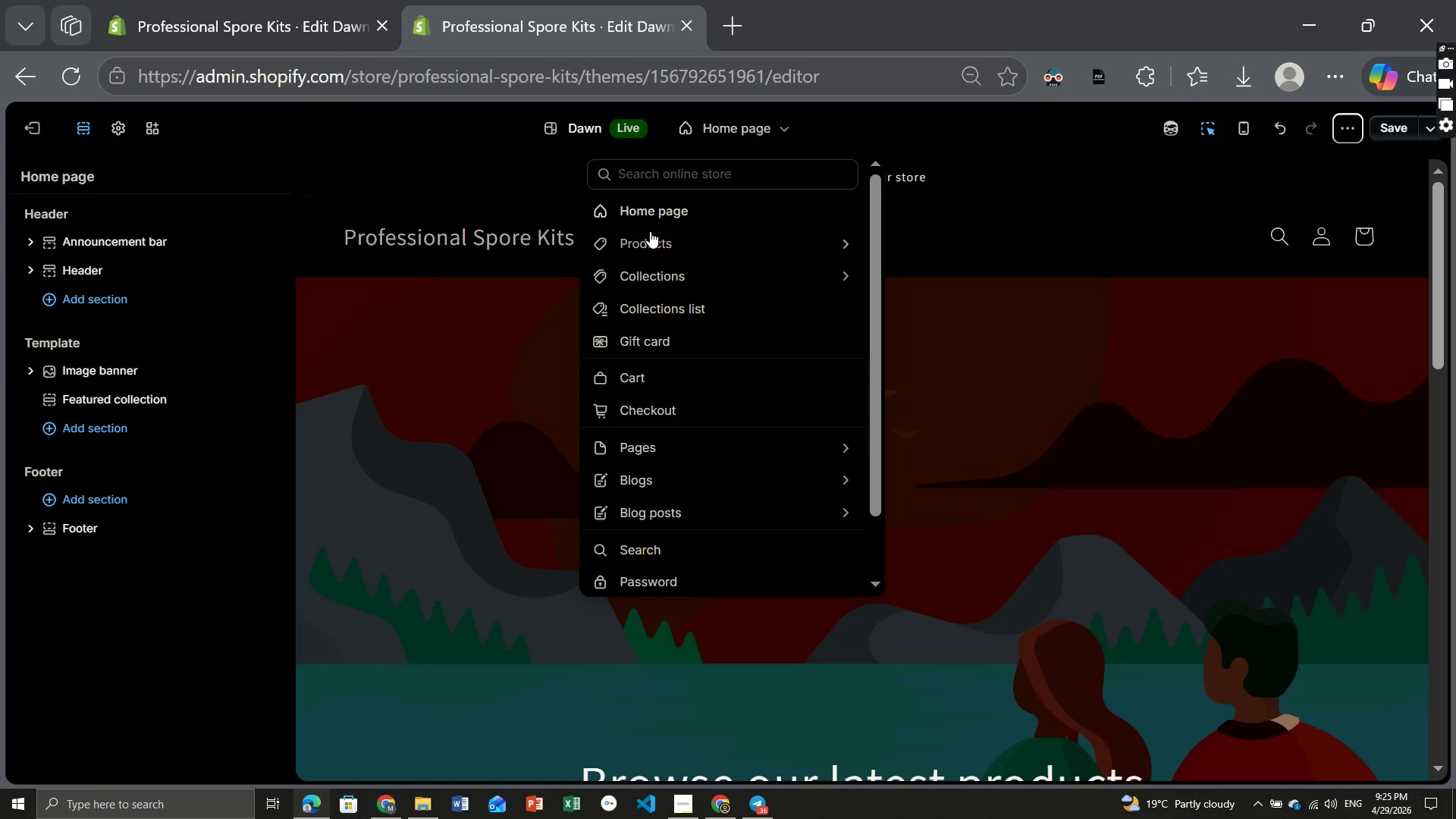 
left_click([650, 231])
 